 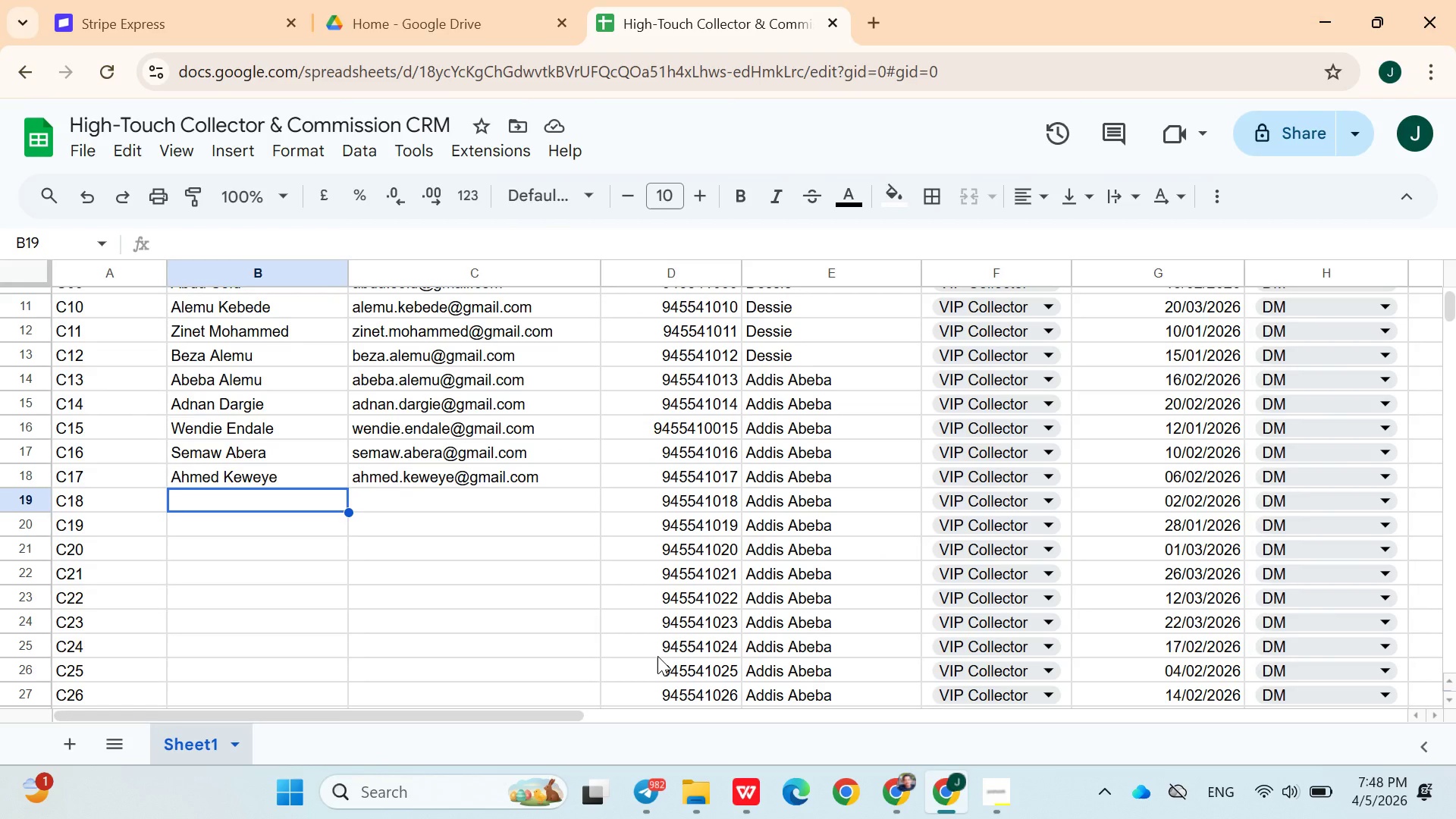 
type(Teddy Tesfaye)
 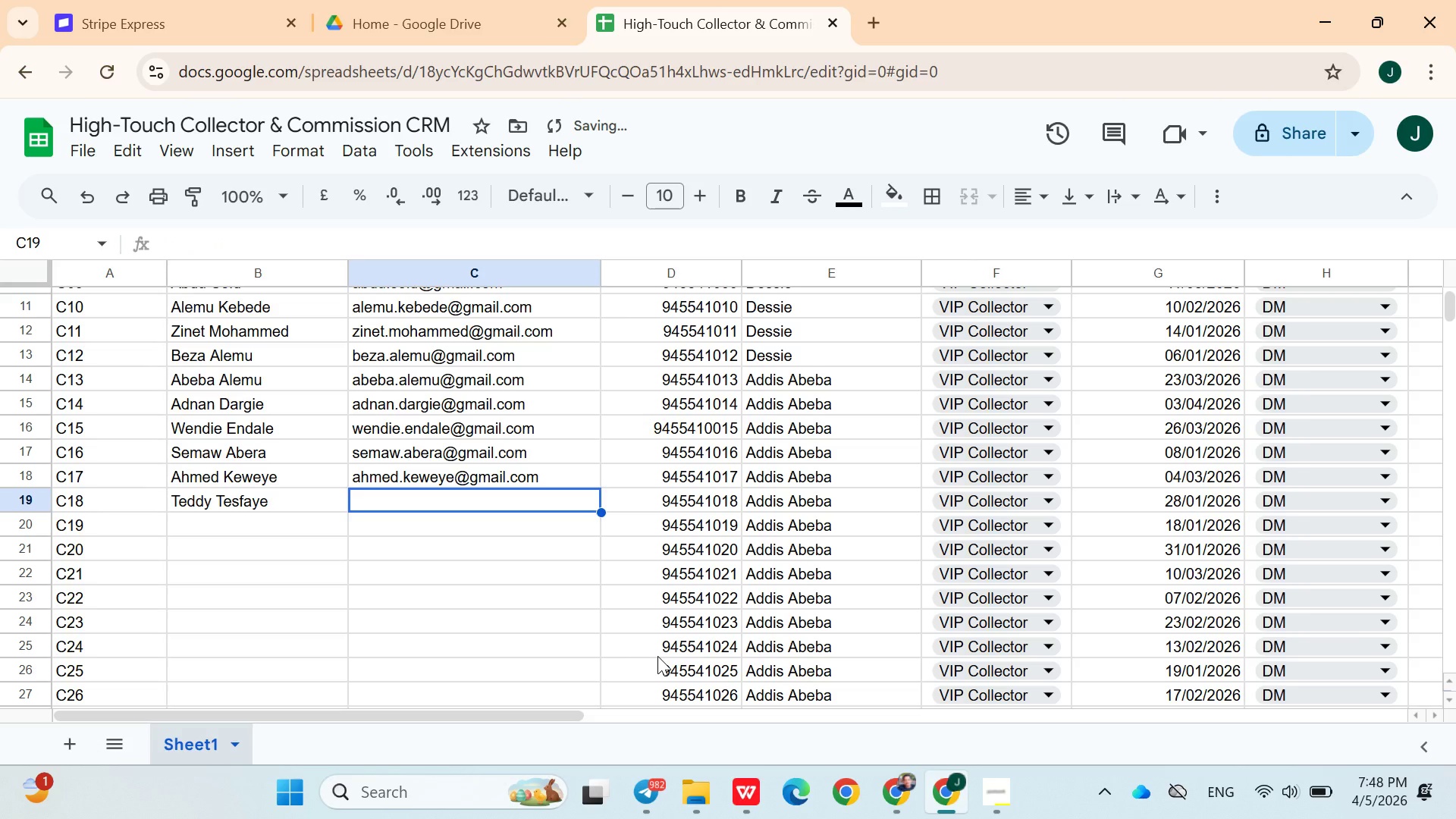 
 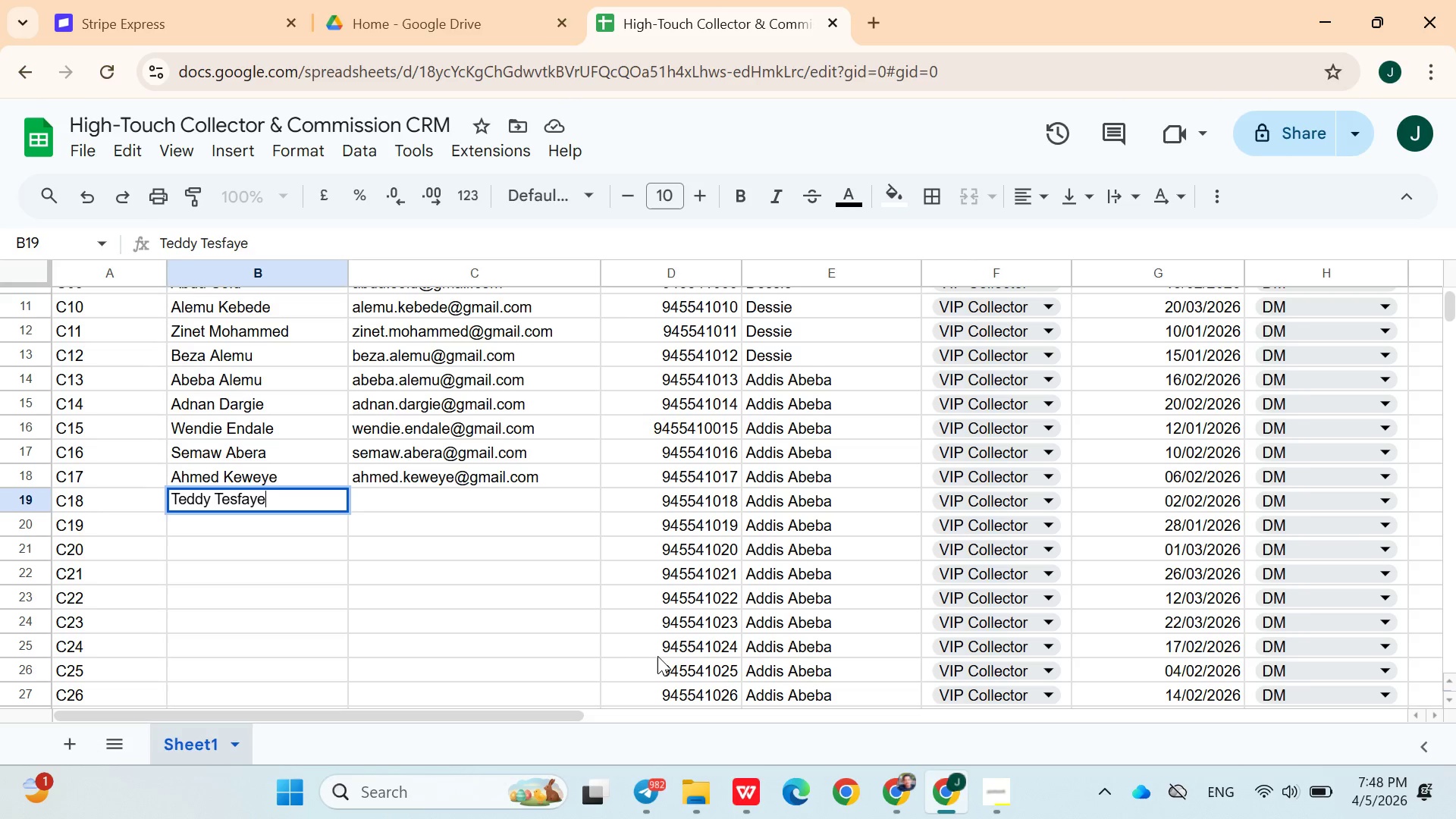 
key(ArrowRight)
 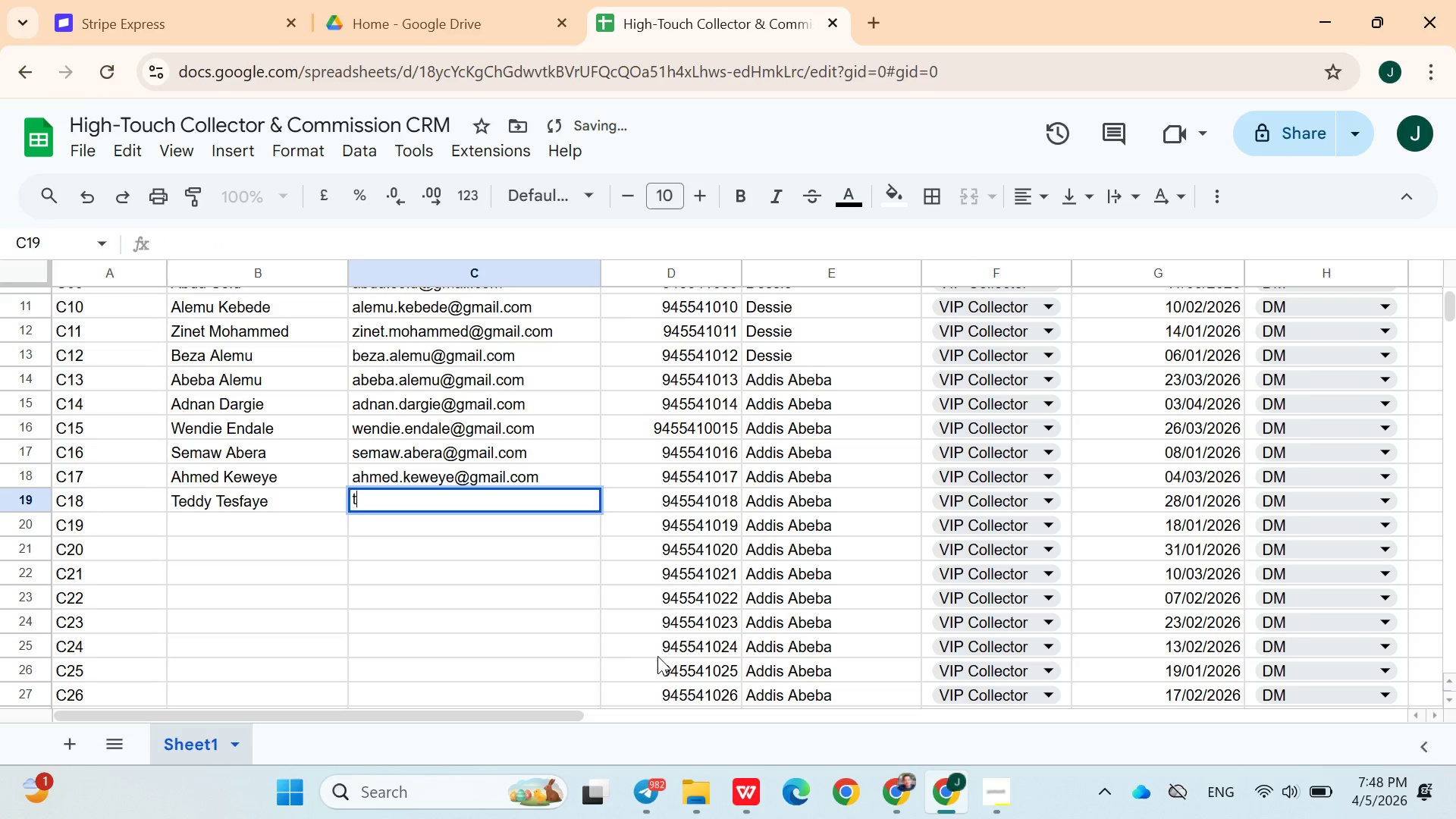 
type(teddy.tesfaye@gmail.com)
 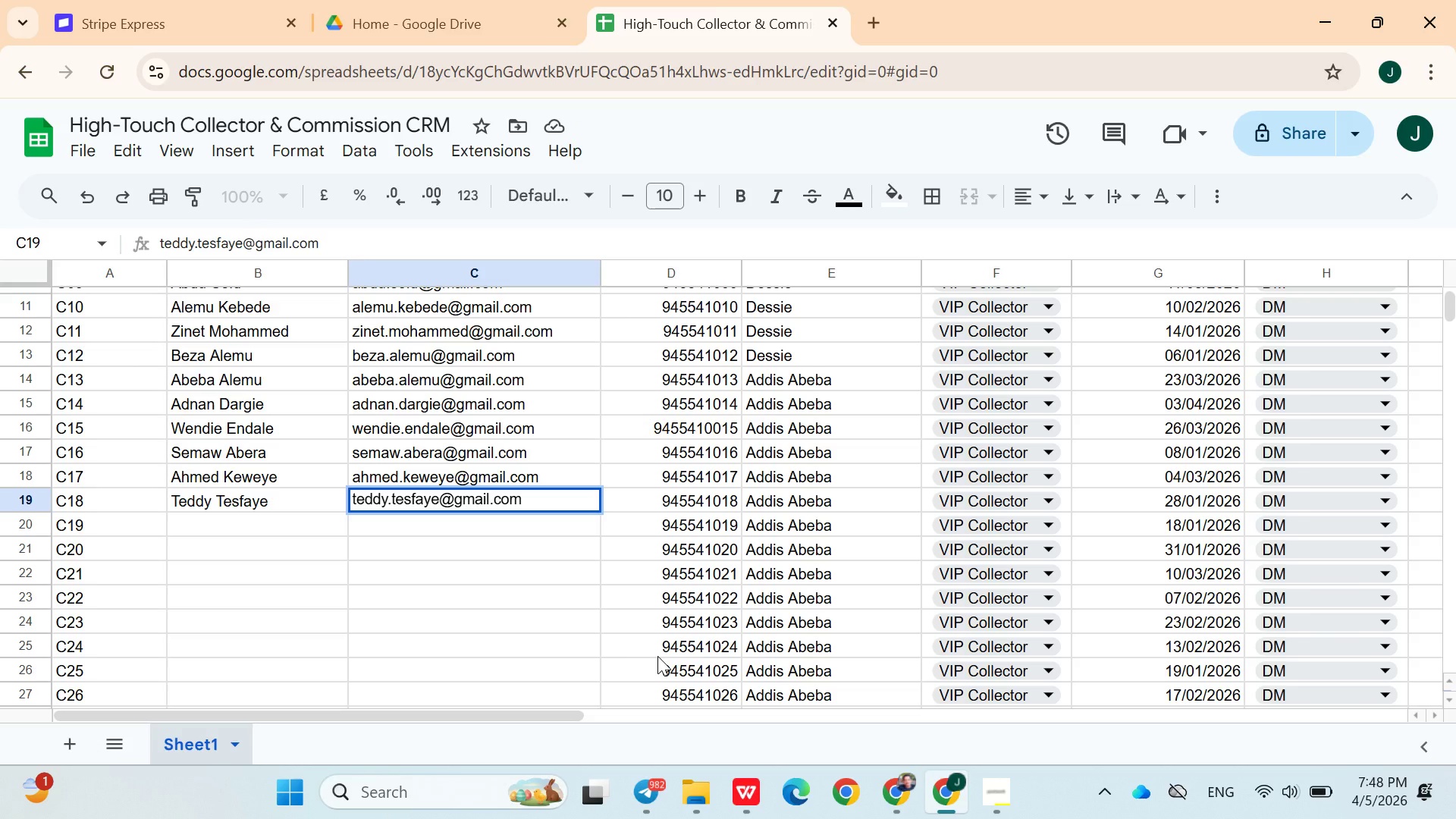 
key(ArrowDown)
 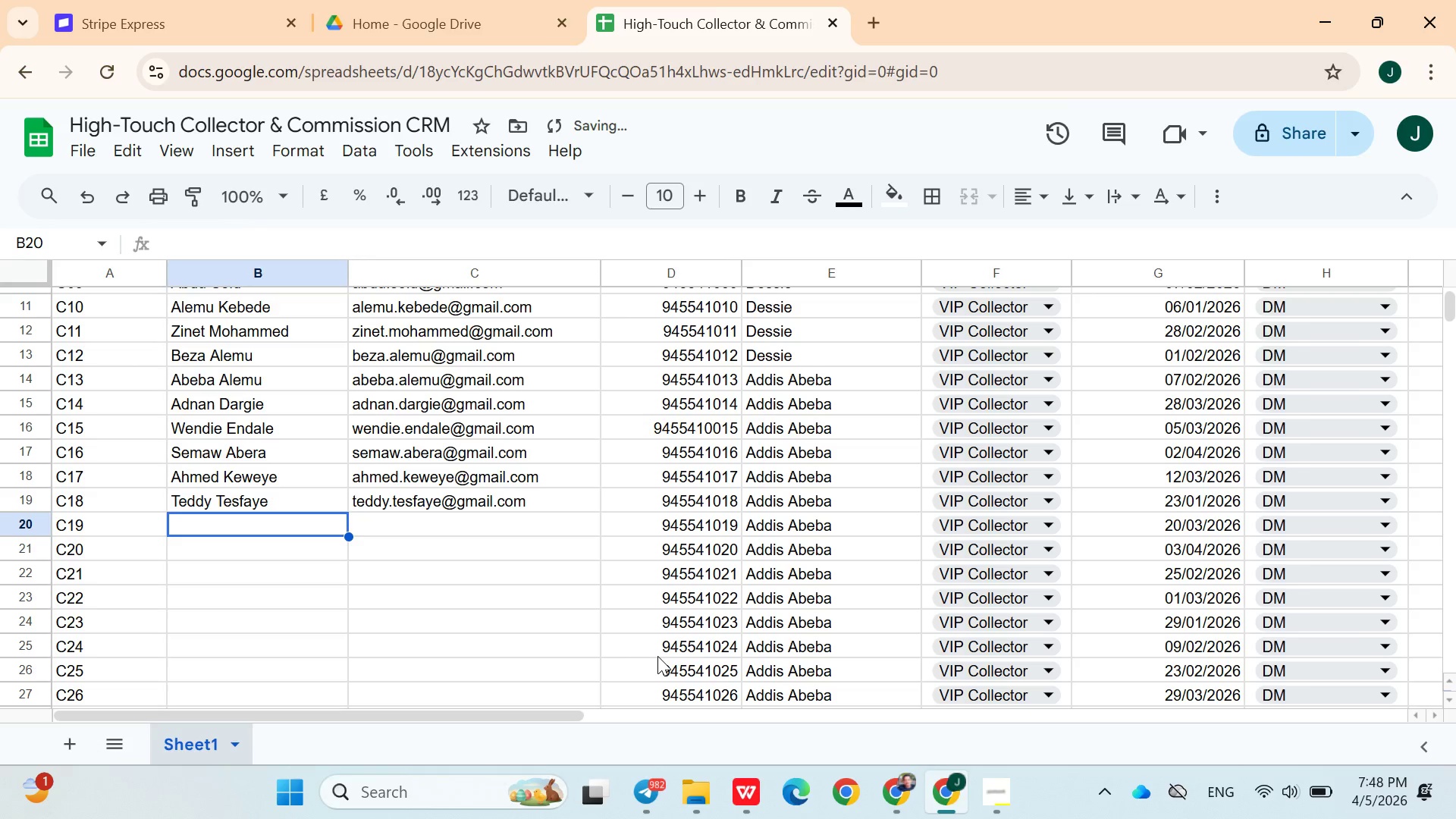 
key(ArrowLeft)
 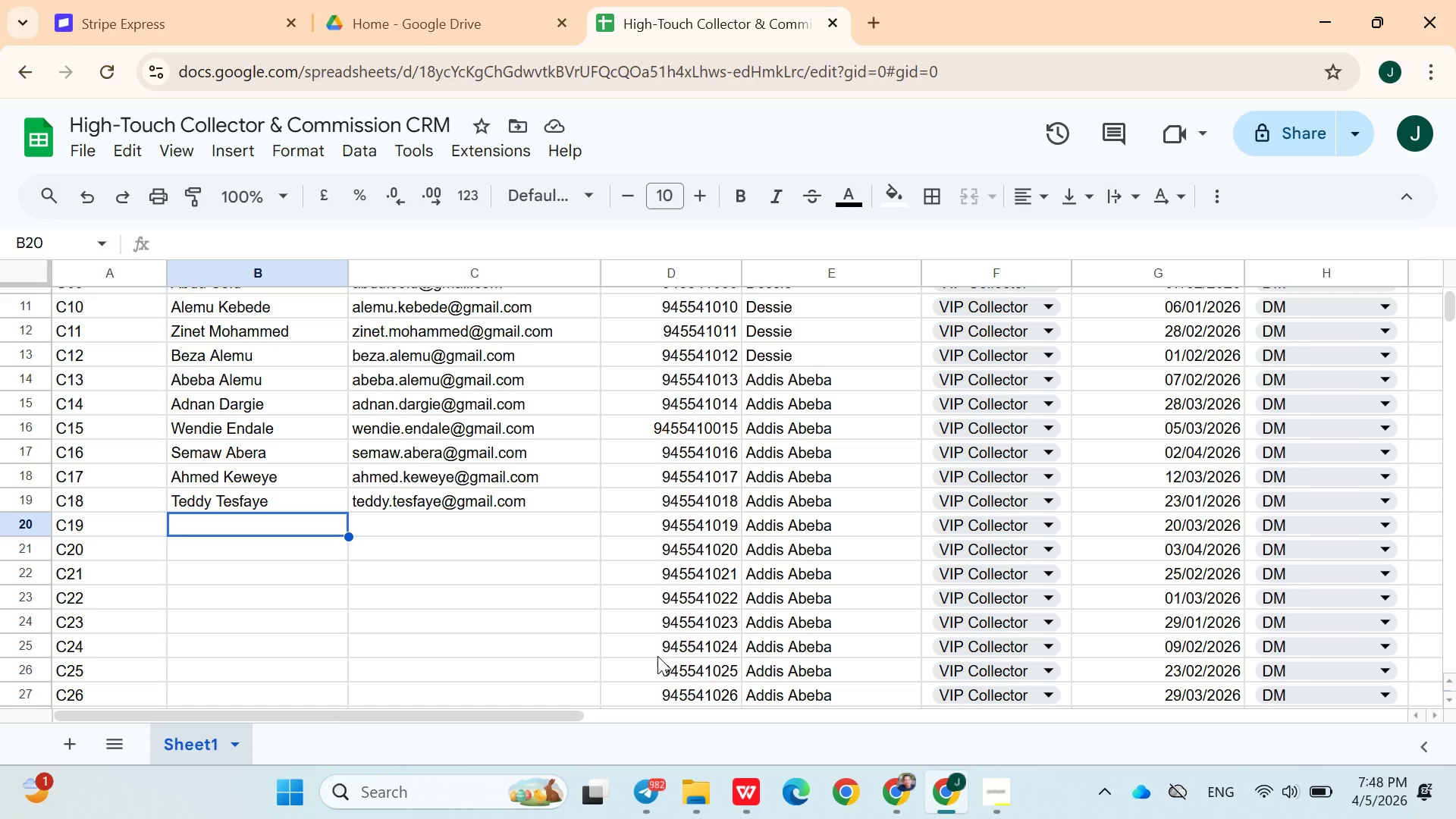 
wait(11.42)
 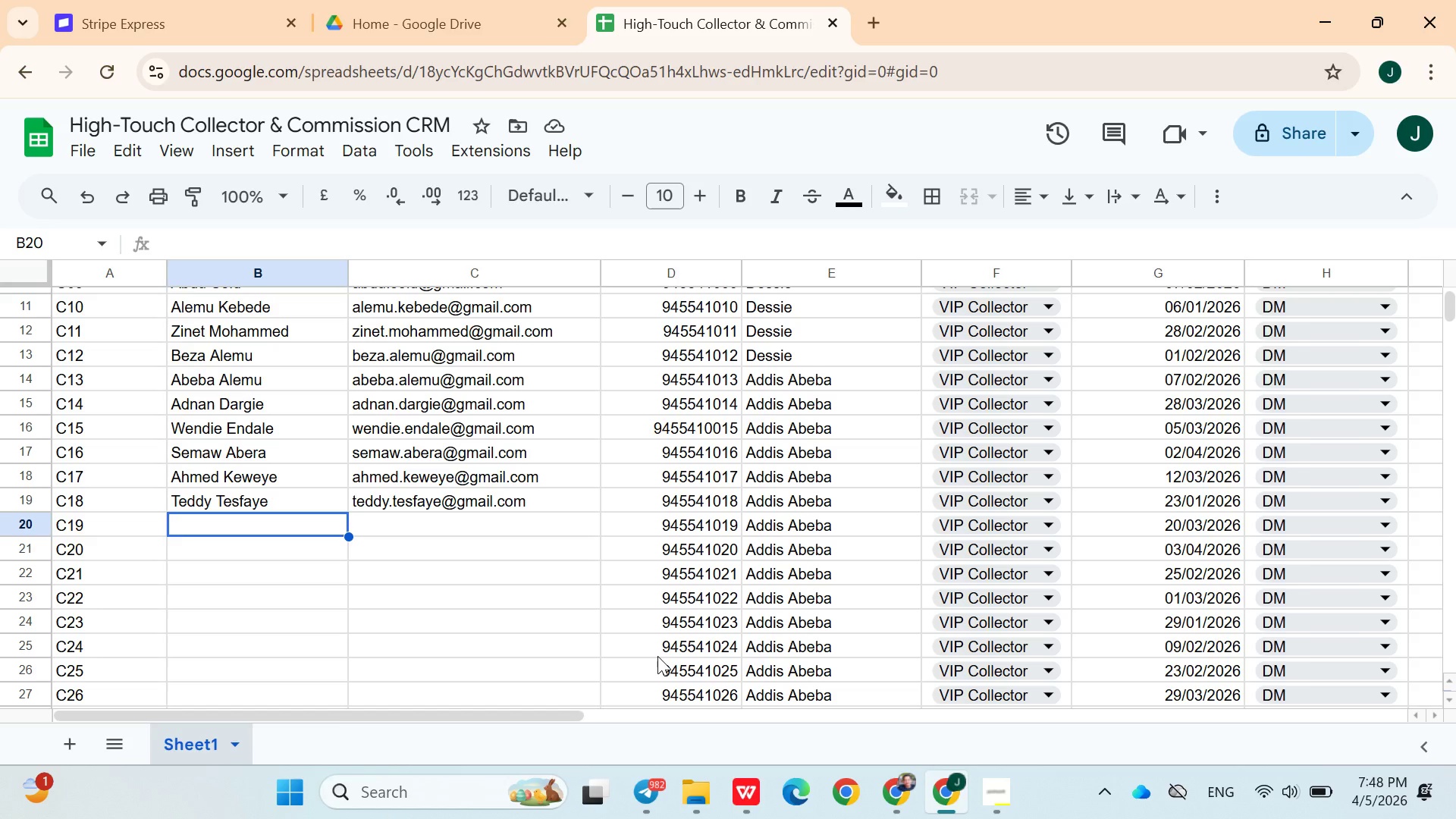 
type(Hiwet Abera)
 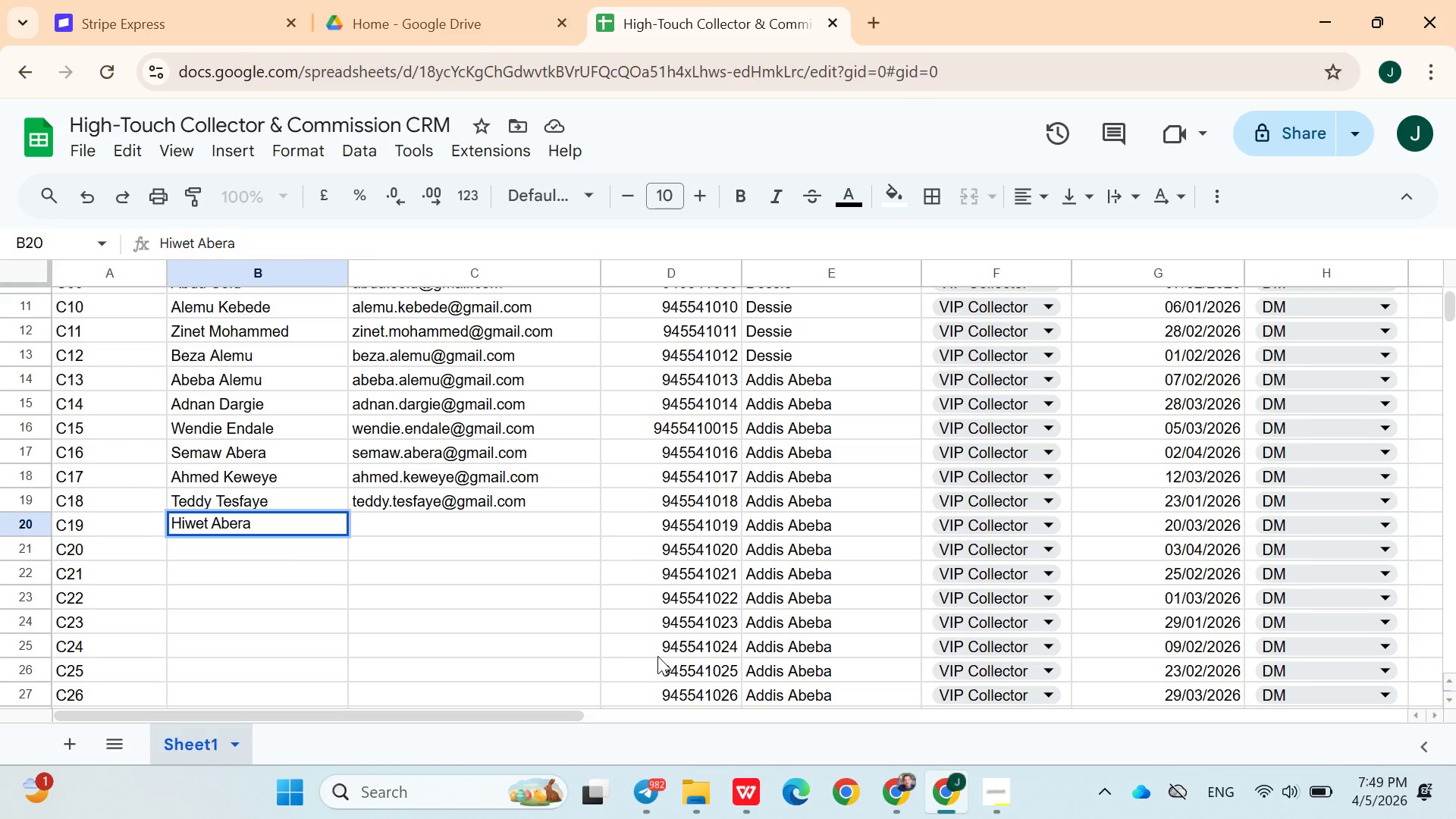 
key(ArrowRight)
 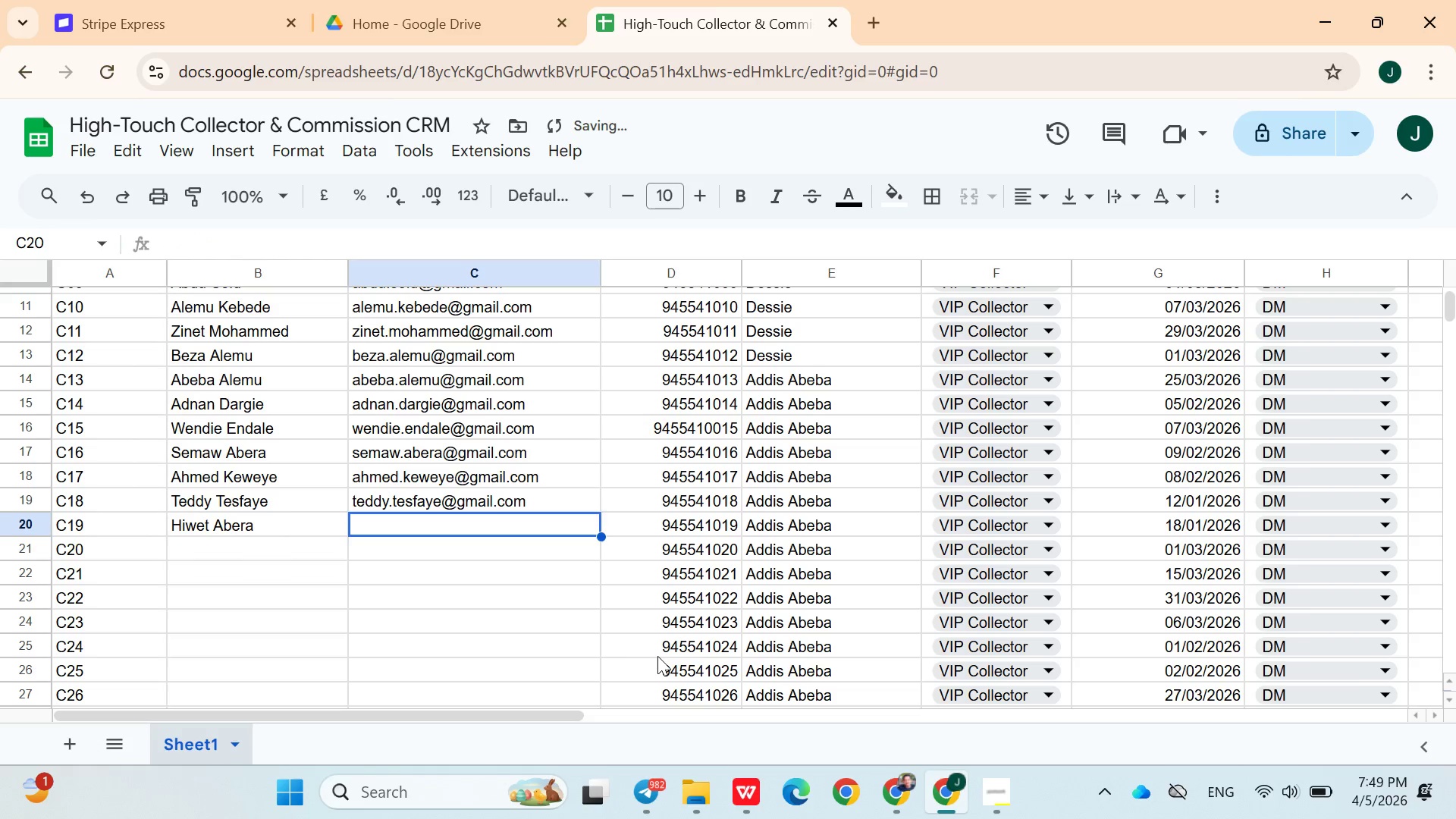 
type(hiwet.abera@gmail.com)
 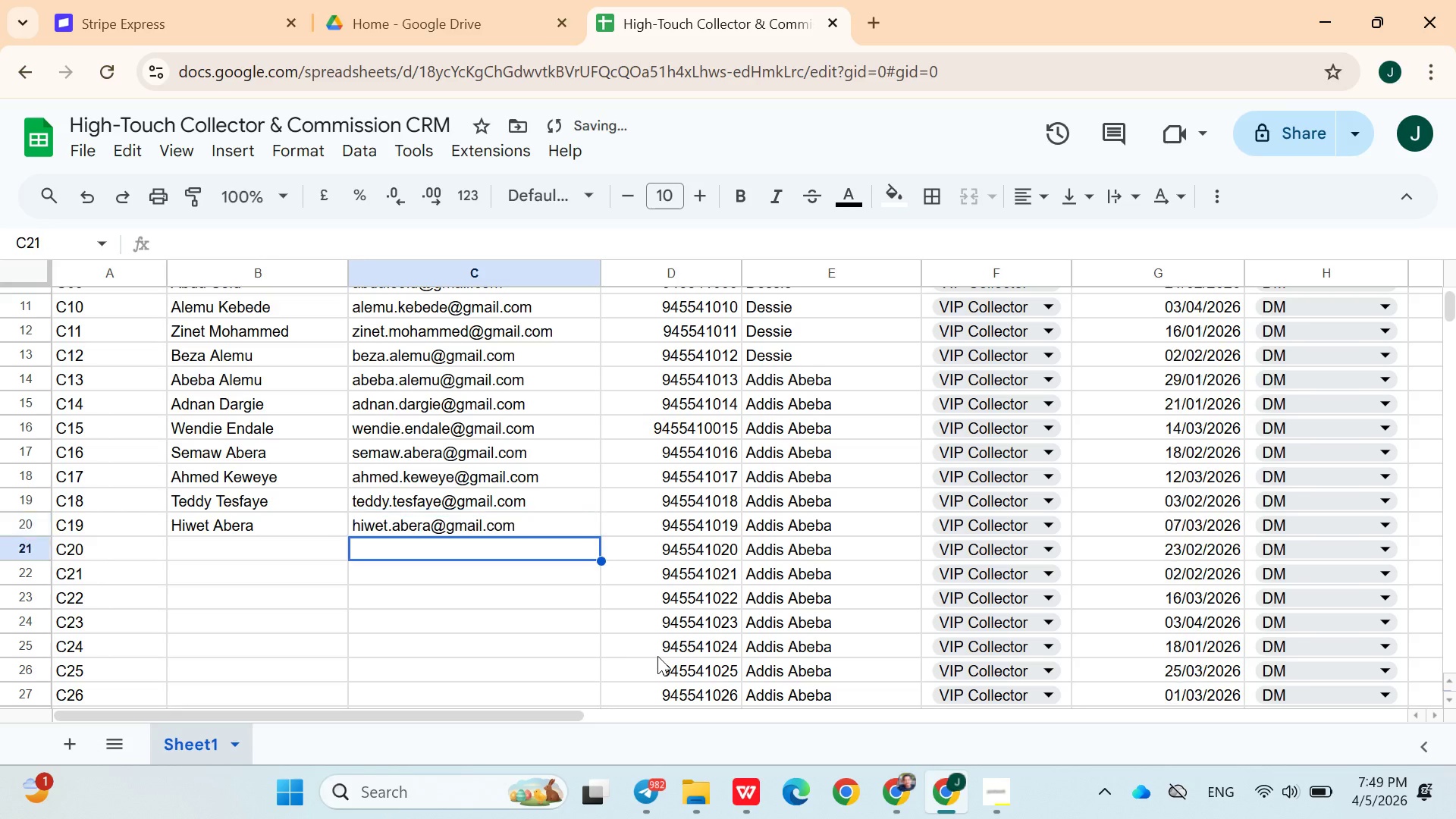 
 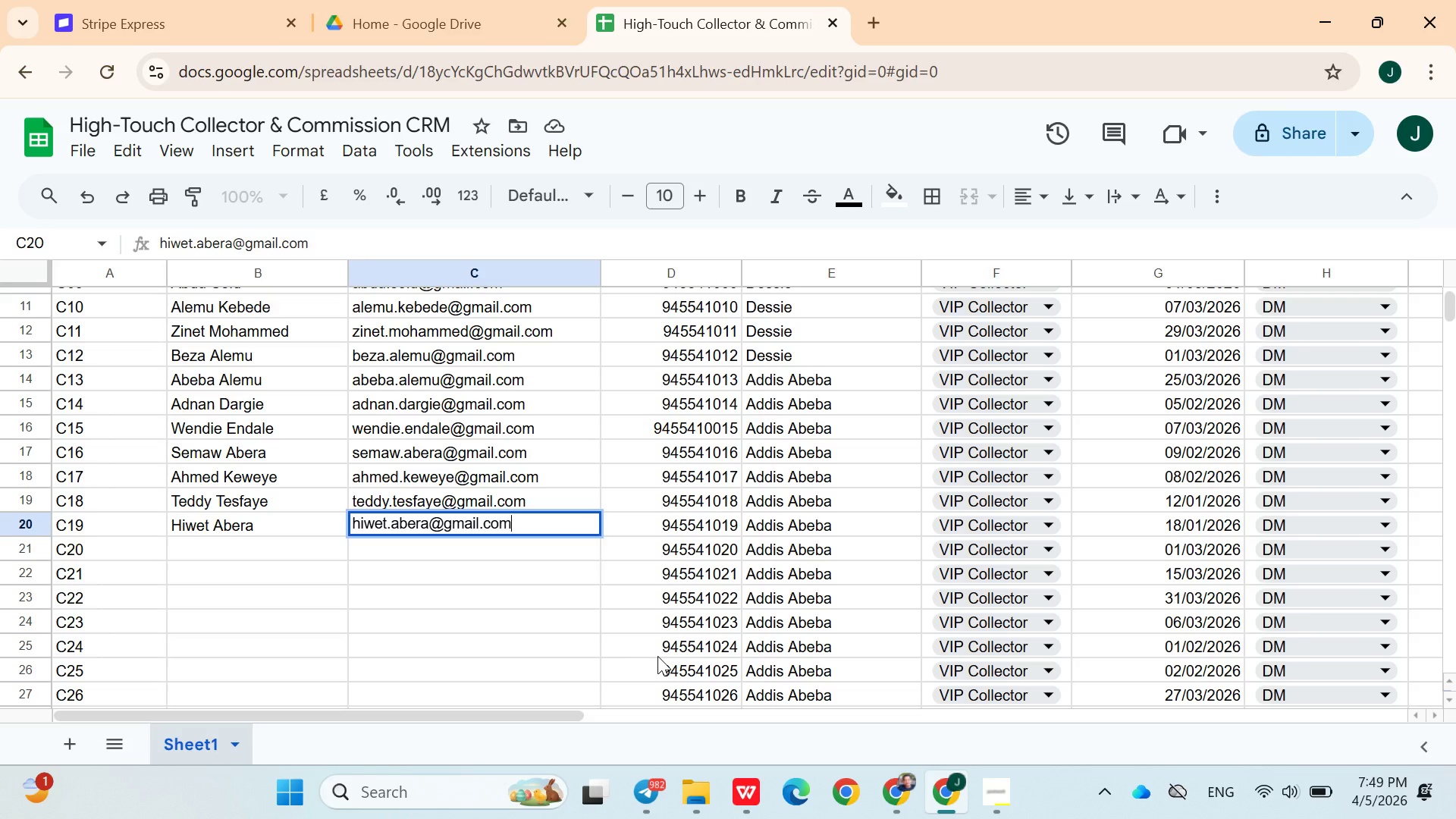 
key(ArrowDown)
 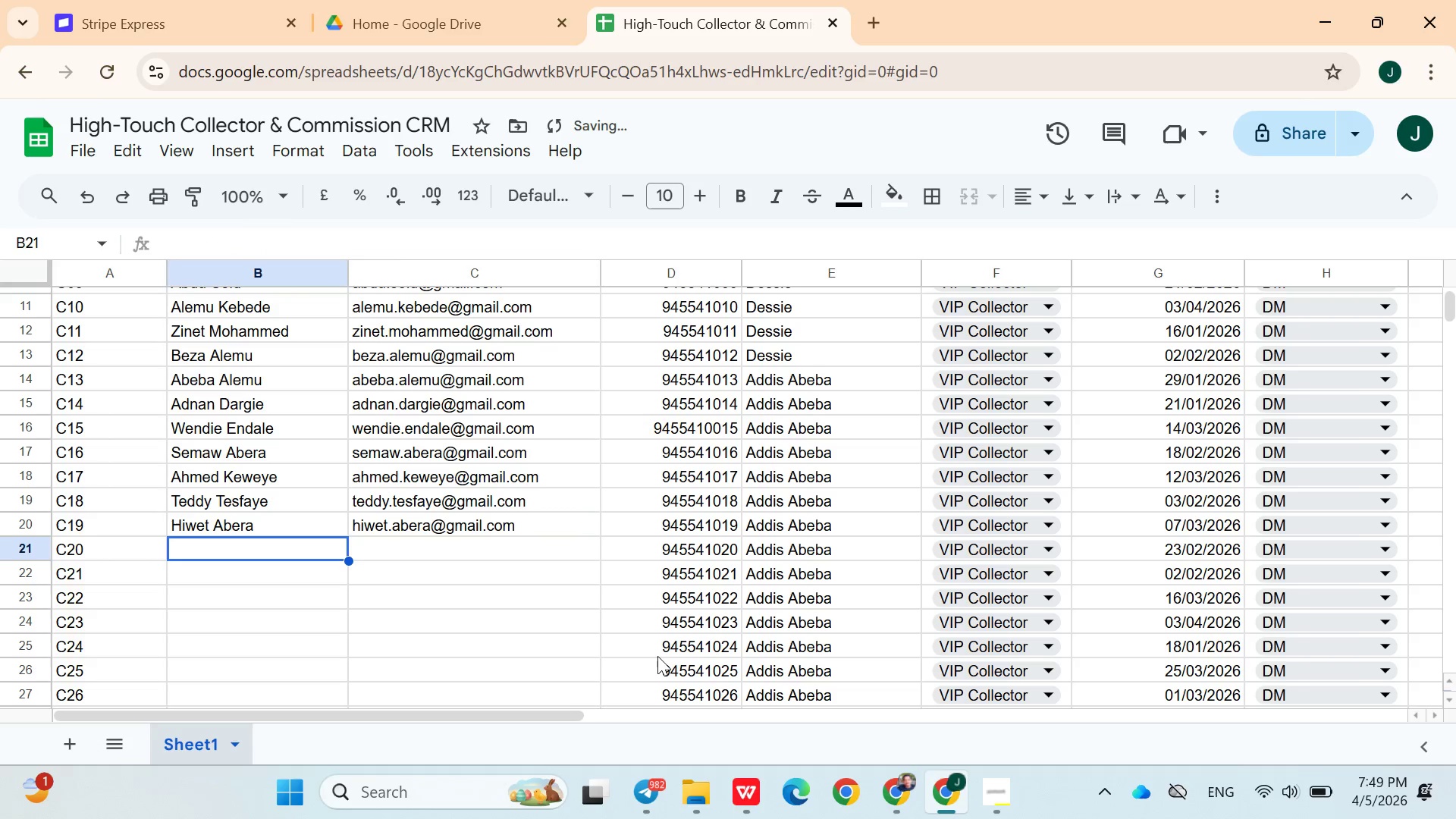 
key(ArrowLeft)
 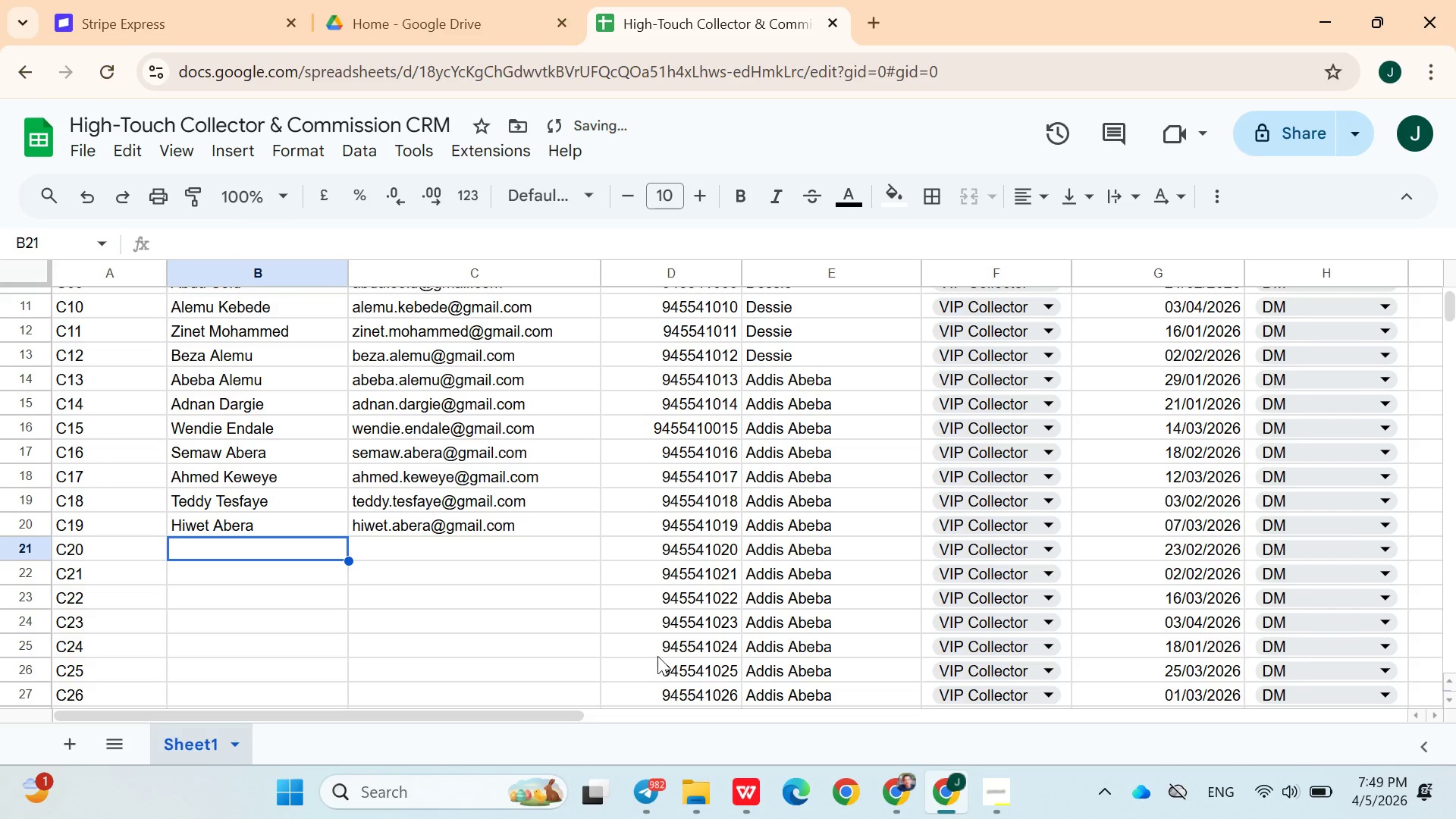 
type(Aschalew Melse)
key(Backspace)
key(Backspace)
type(ese)
 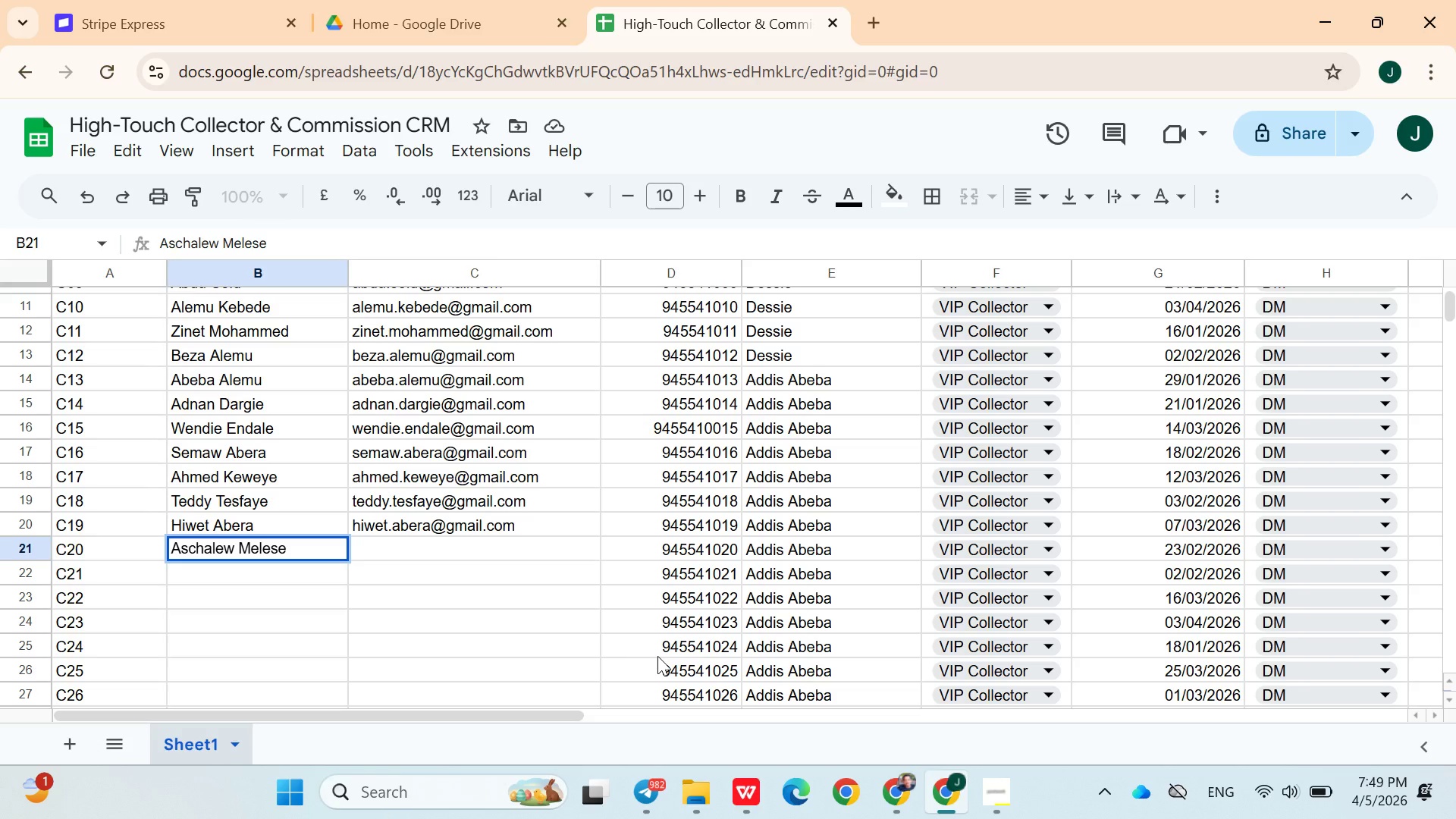 
key(ArrowRight)
 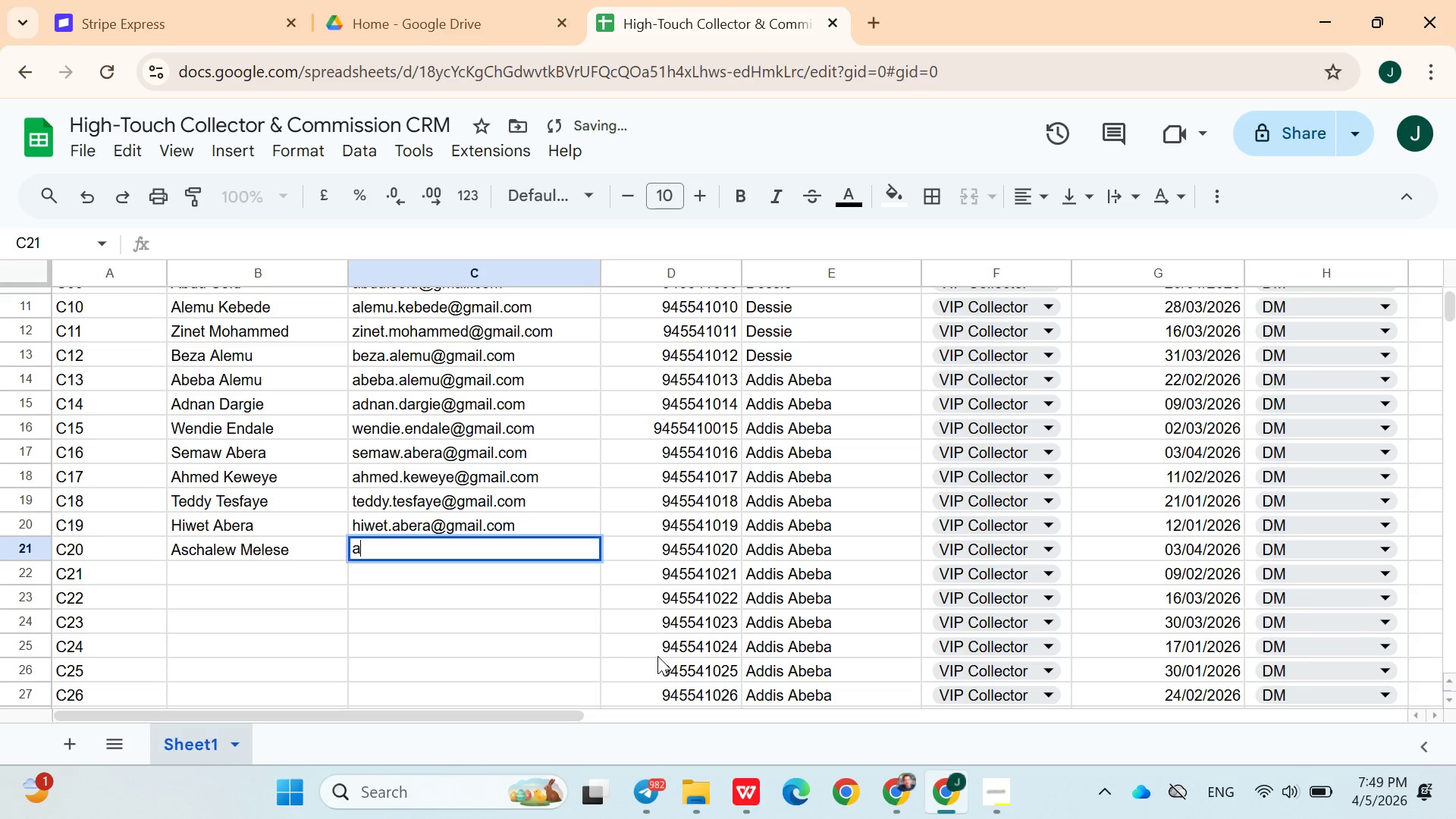 
type(aschalewmele)
key(Backspace)
key(Backspace)
key(Backspace)
key(Backspace)
type(.melese@gmail.com)
 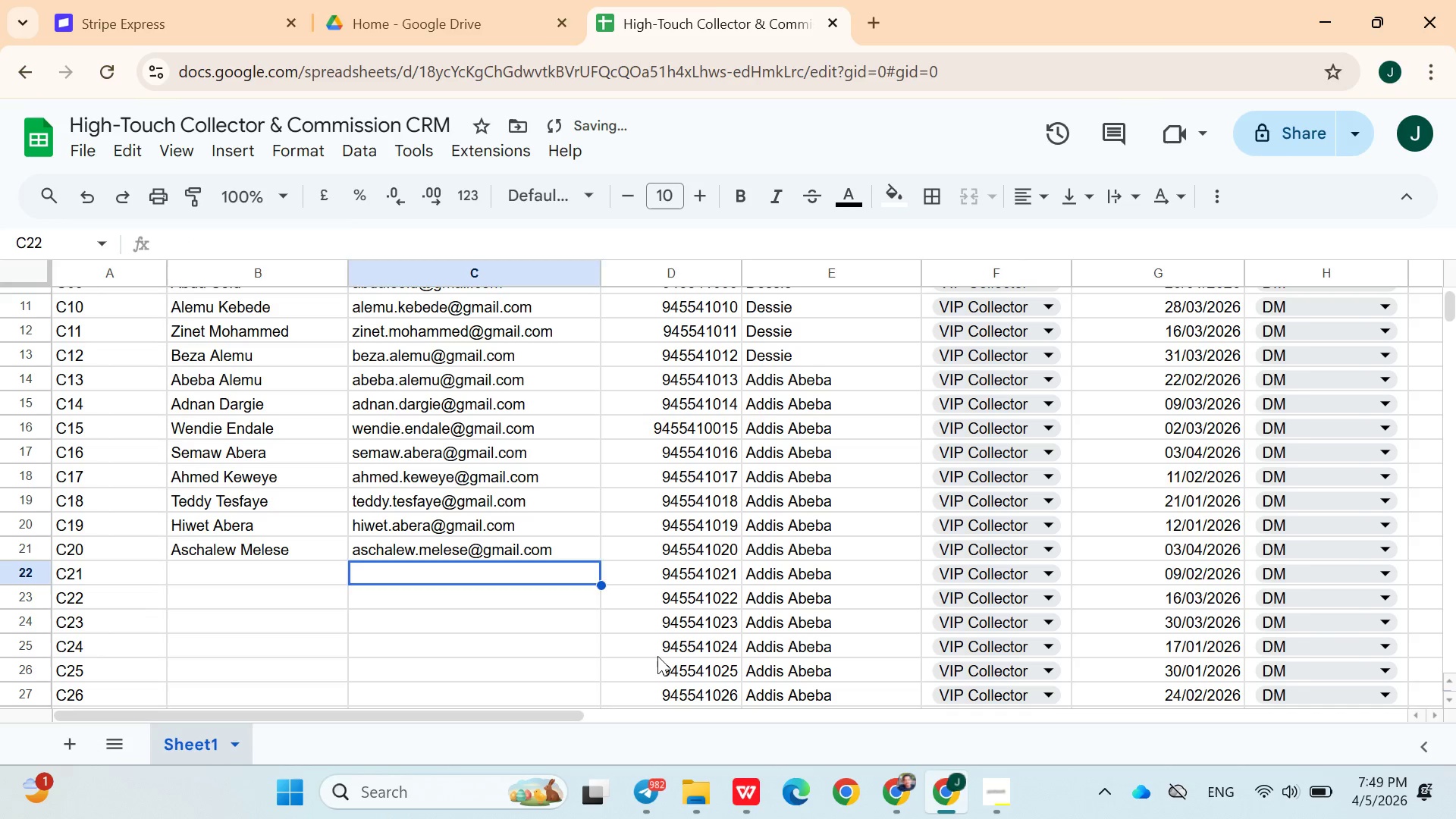 
hold_key(key=ArrowLeft, duration=0.44)
 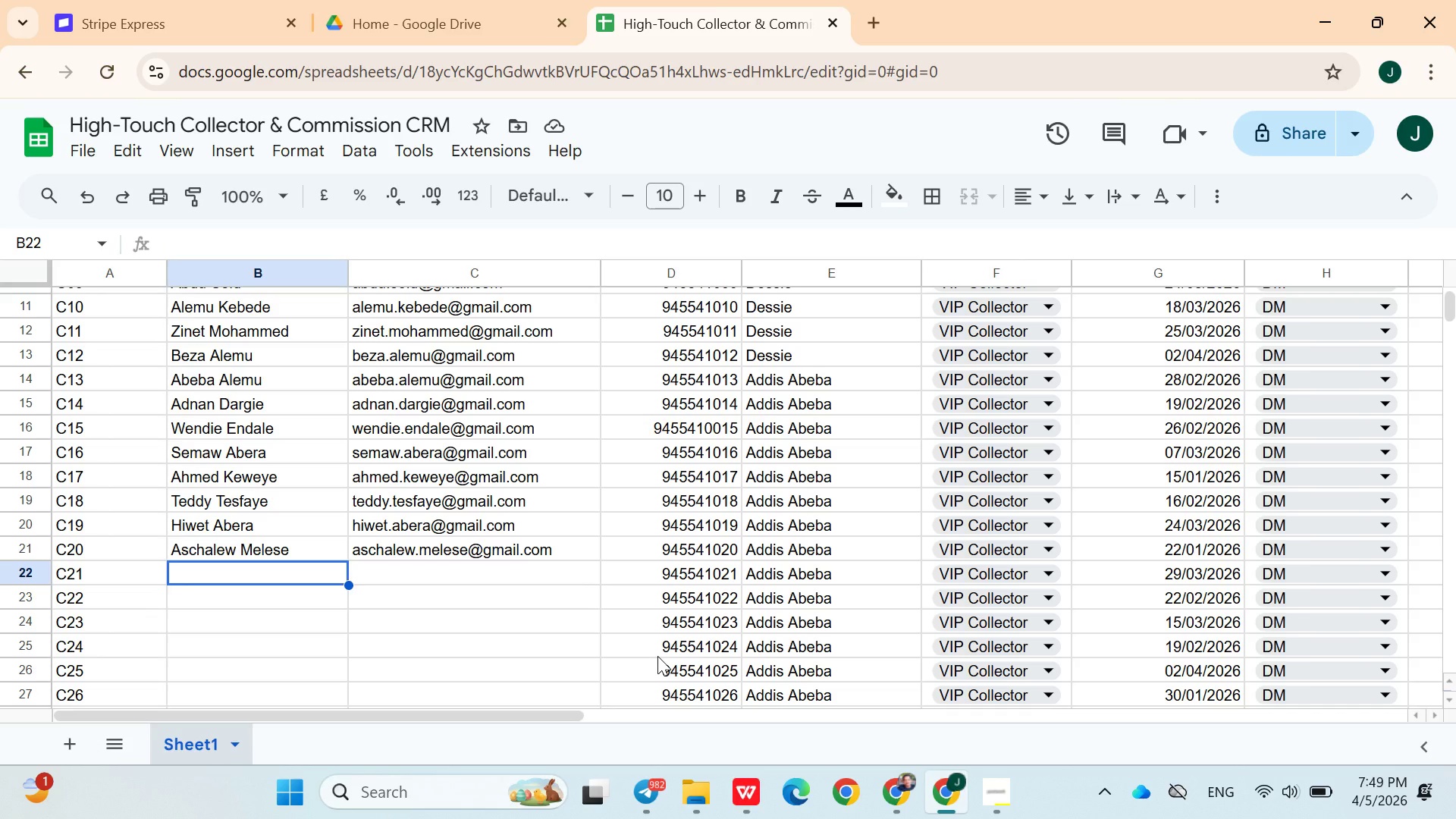 
wait(11.36)
 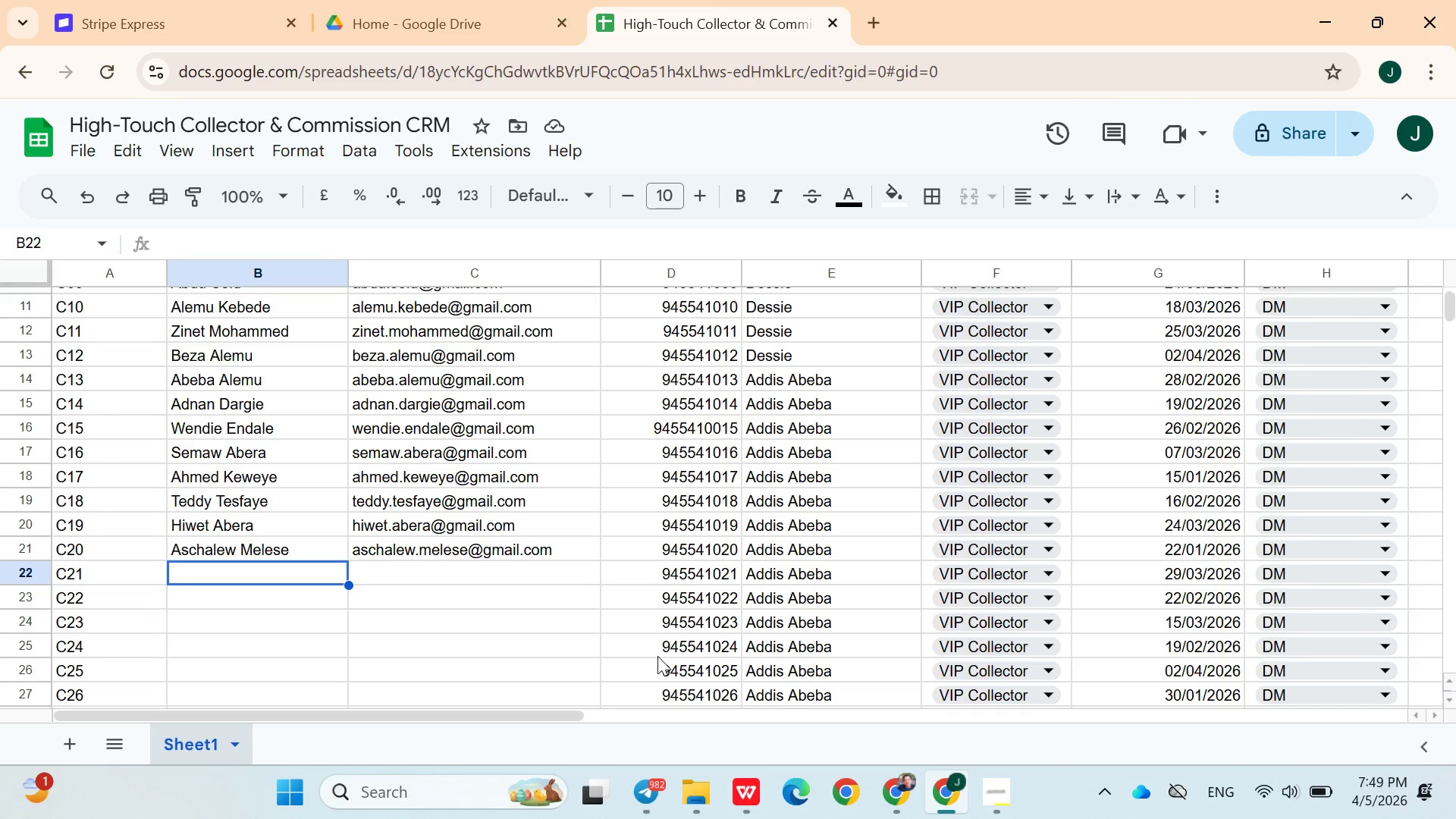 
right_click([214, 748])
 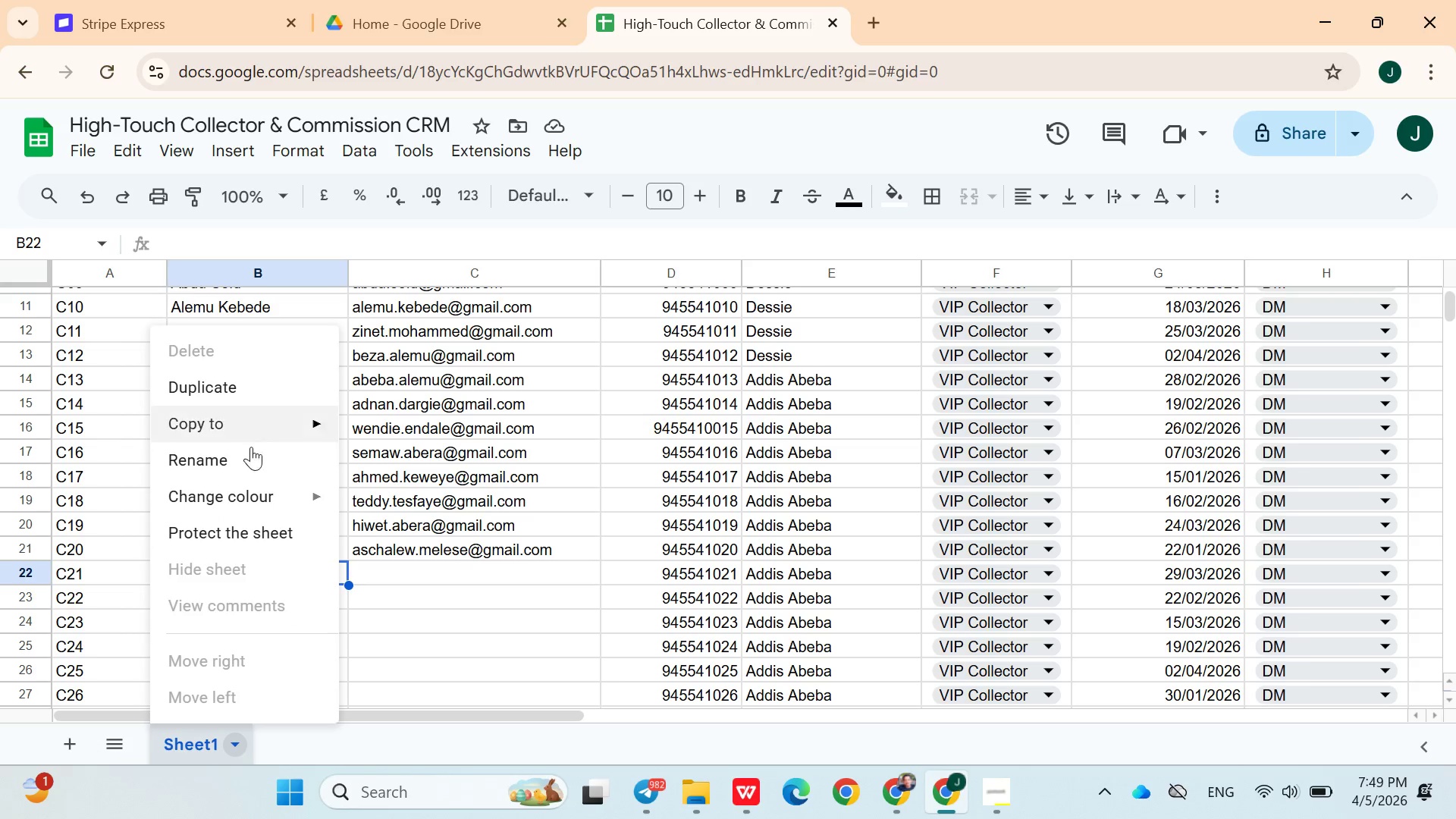 
left_click([245, 463])
 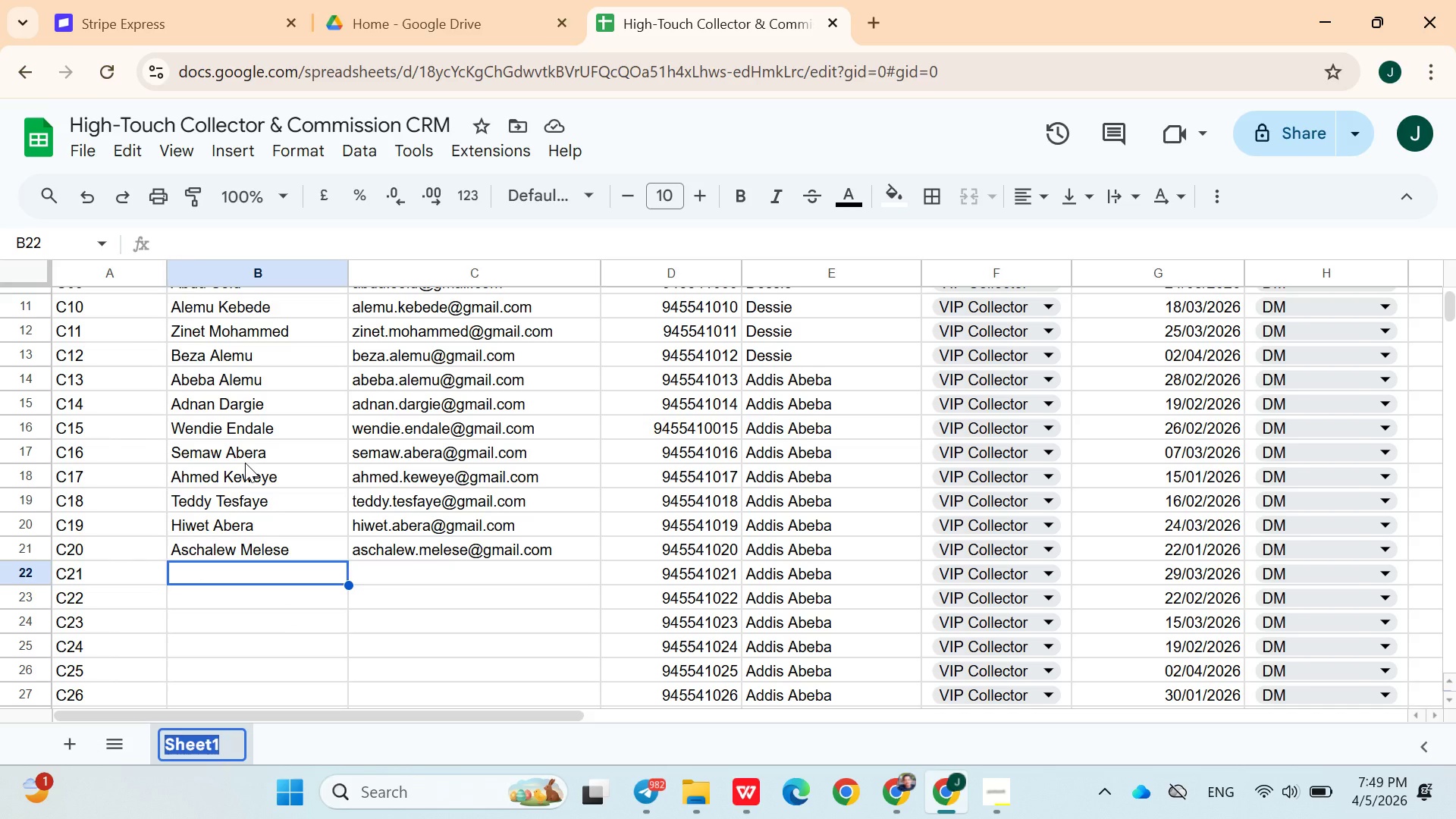 
type(Collector7s)
 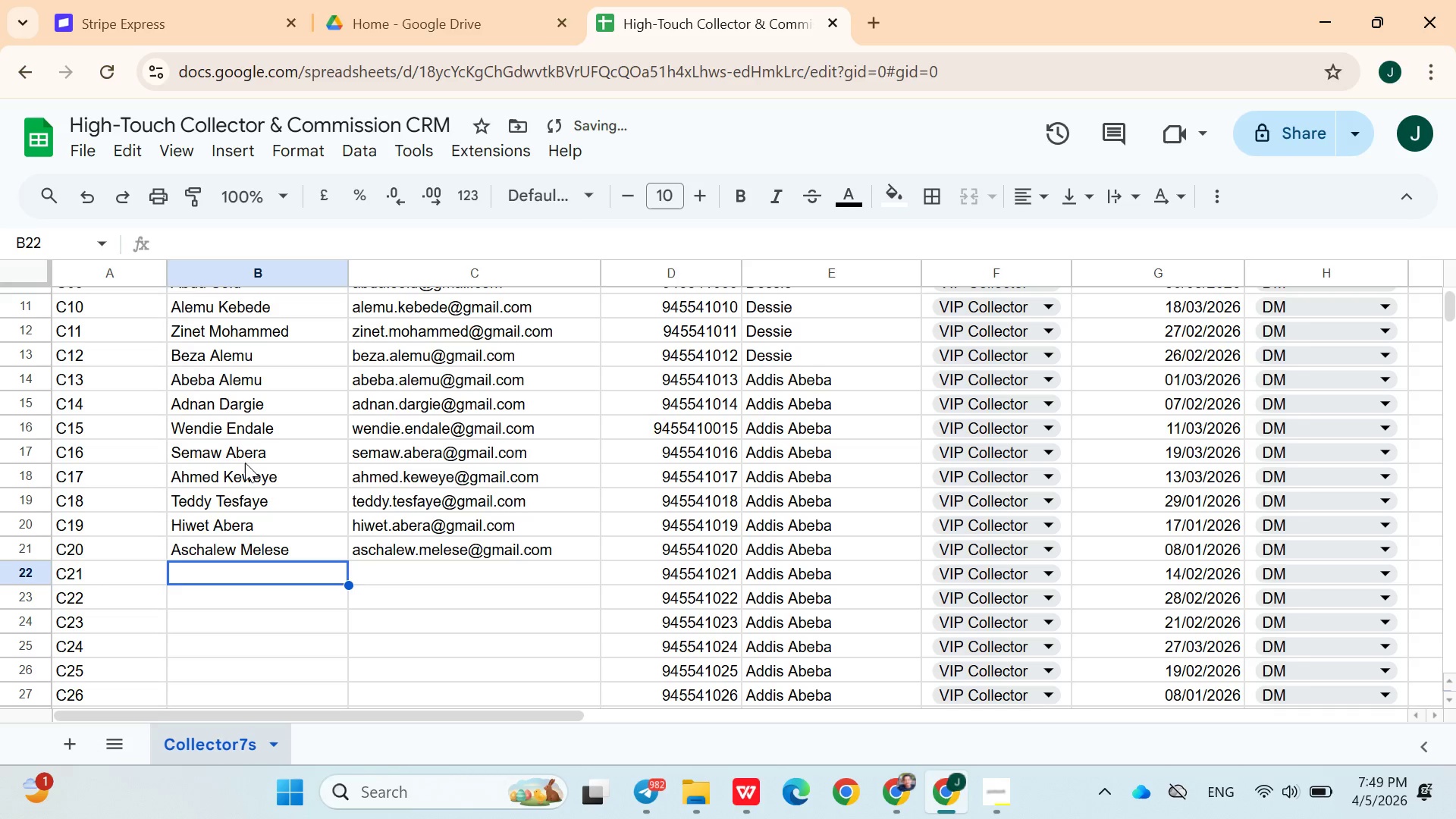 
key(Enter)
 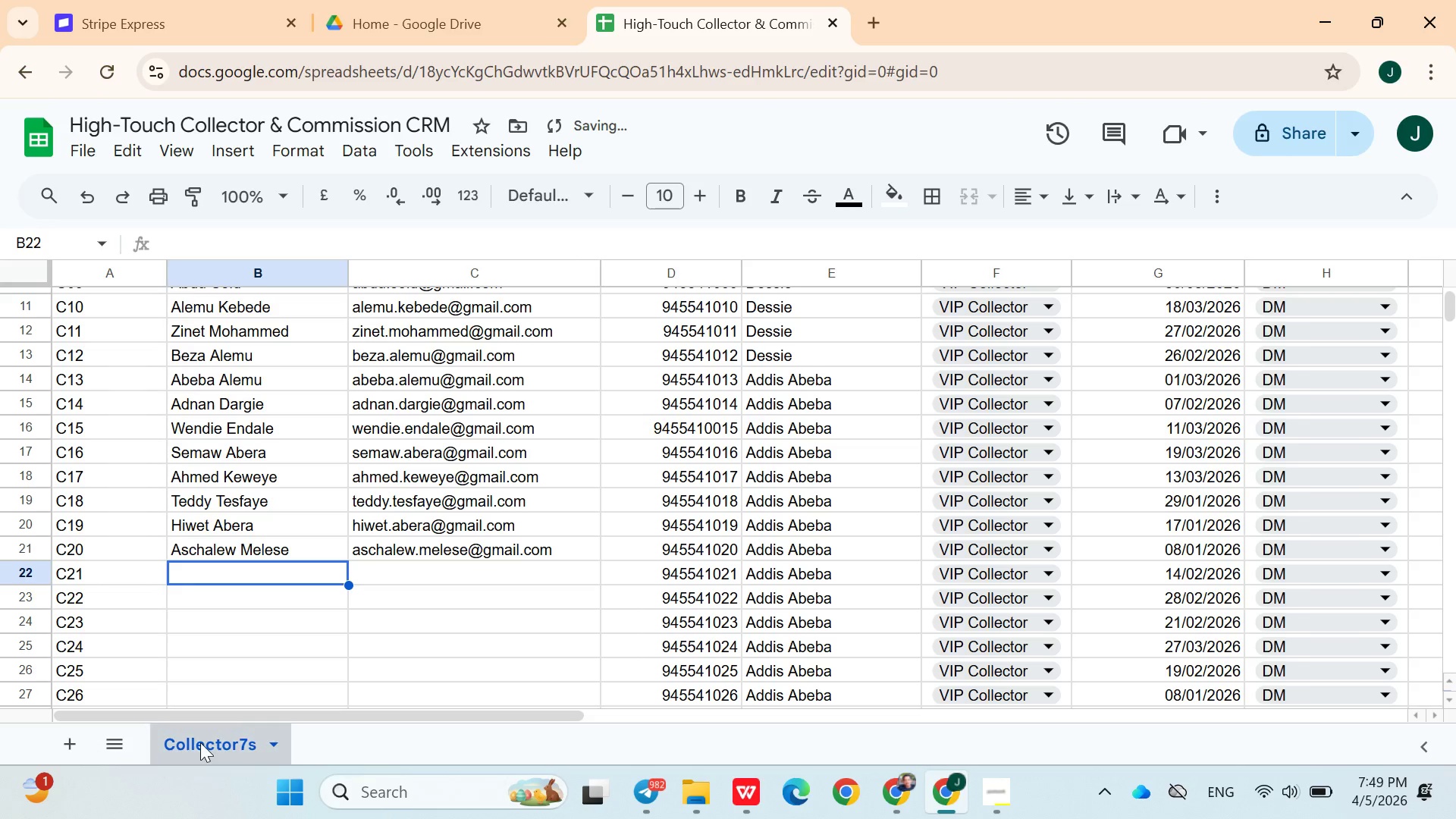 
left_click([204, 742])
 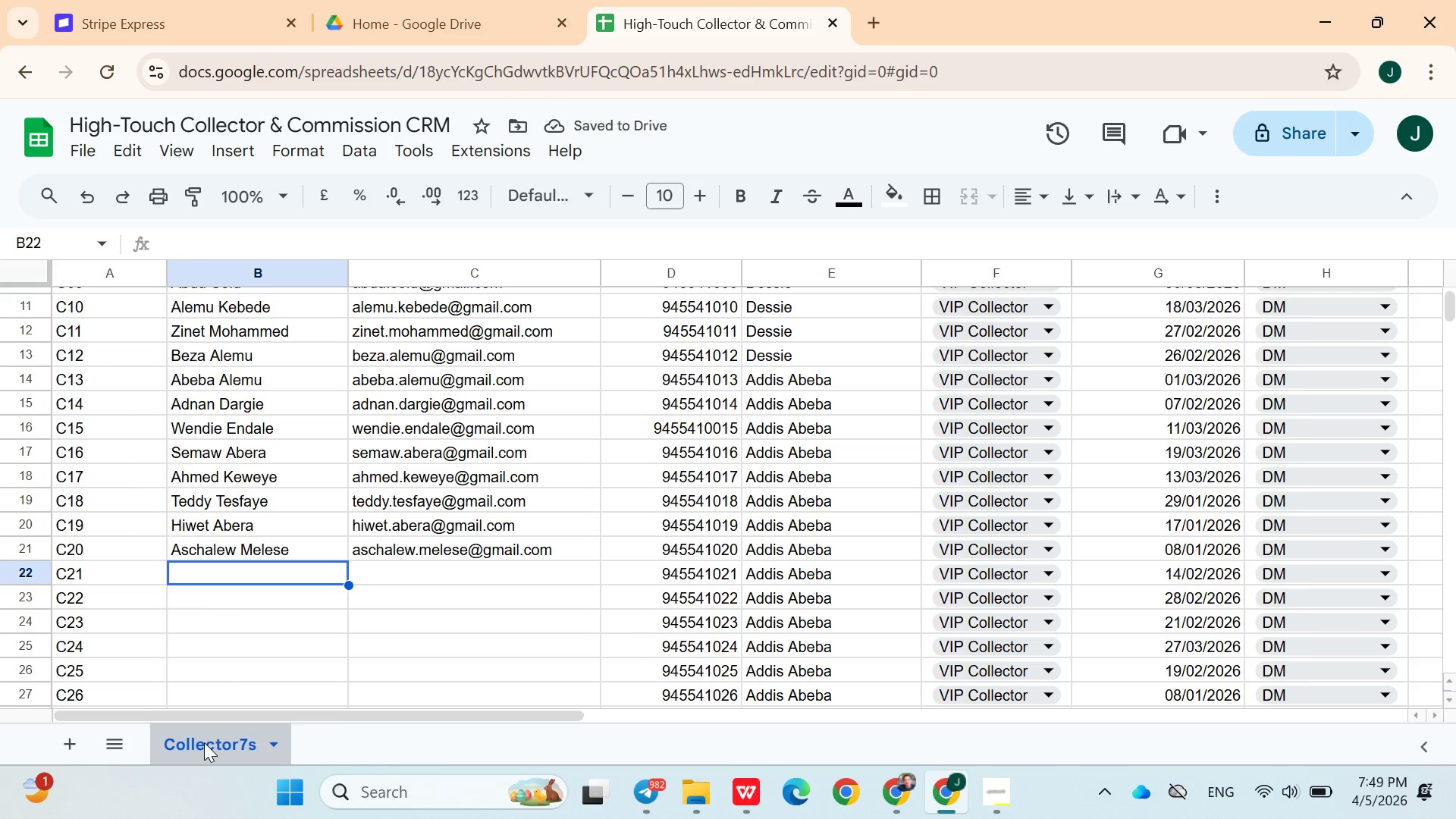 
right_click([204, 742])
 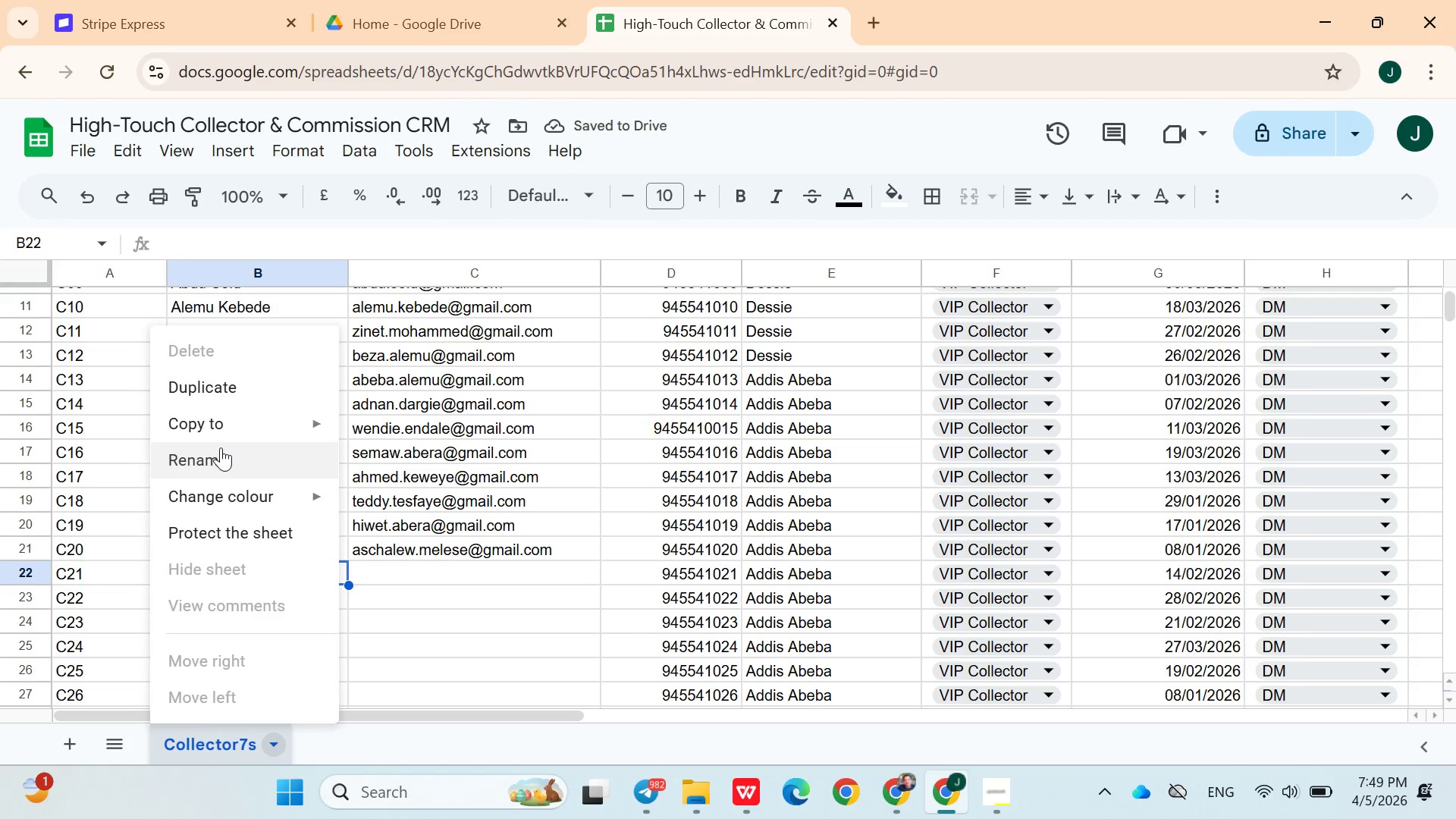 
left_click([219, 457])
 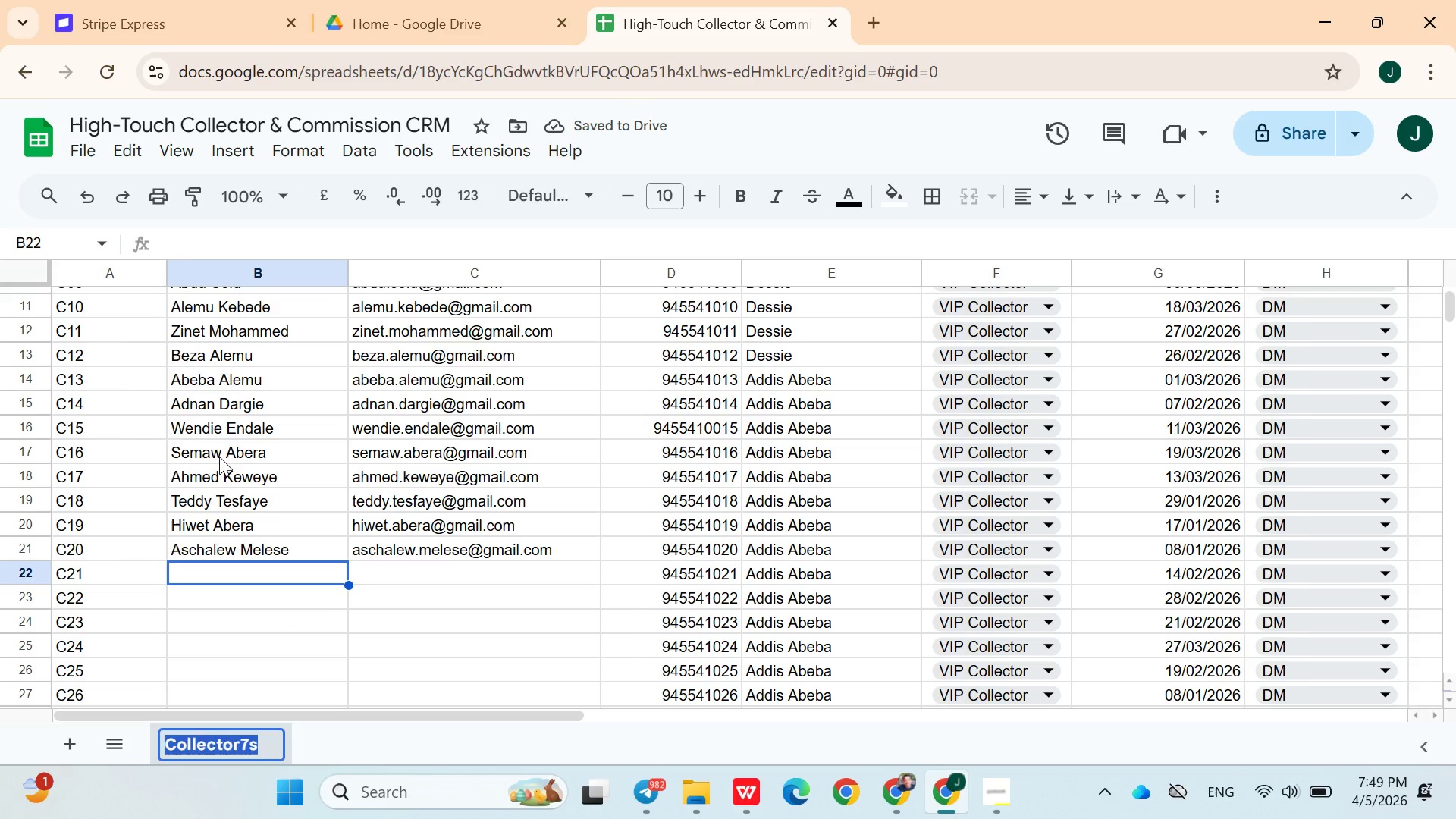 
key(ArrowRight)
 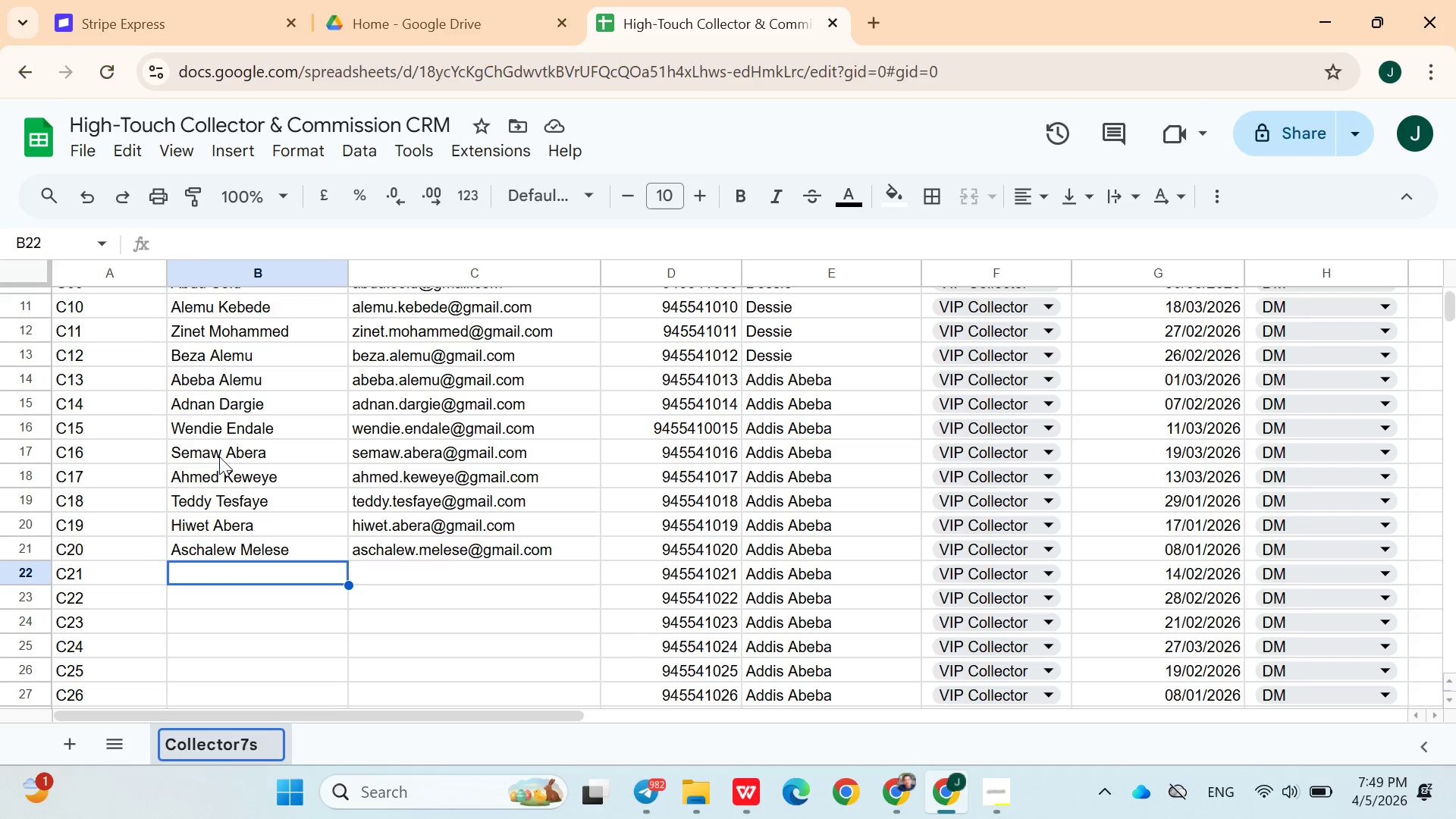 
key(Backspace)
 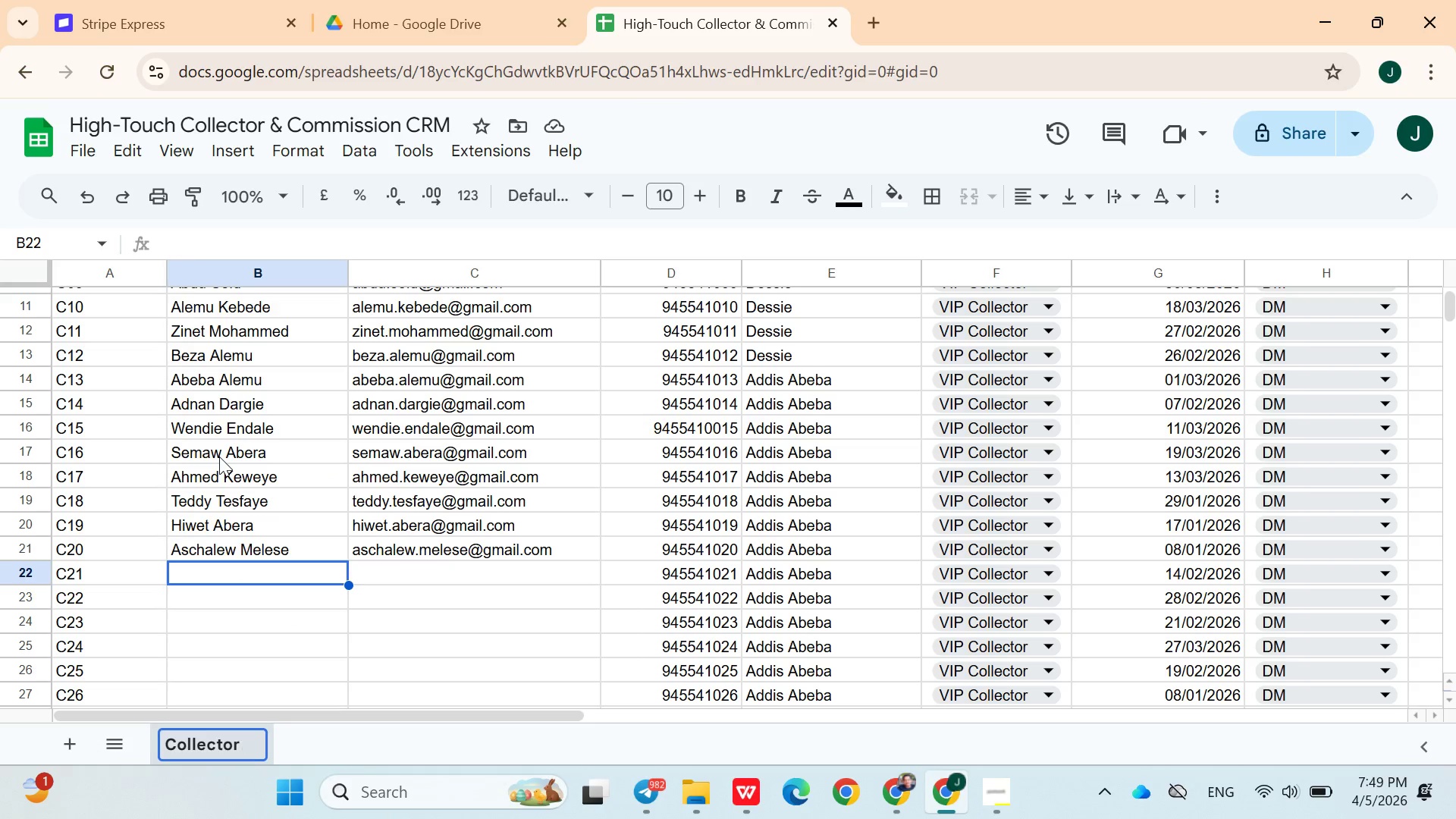 
key(Backspace)
 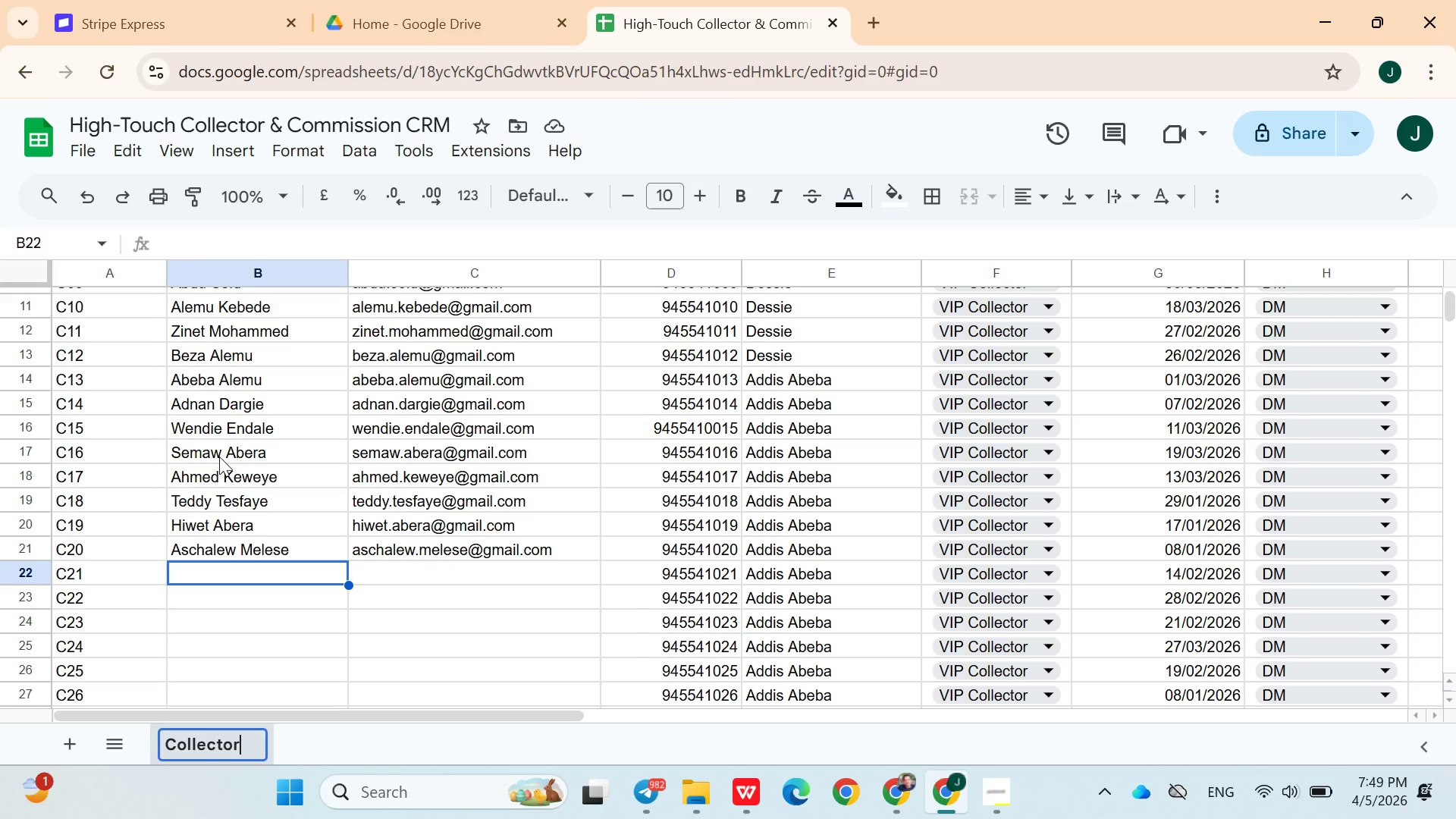 
key(S)
 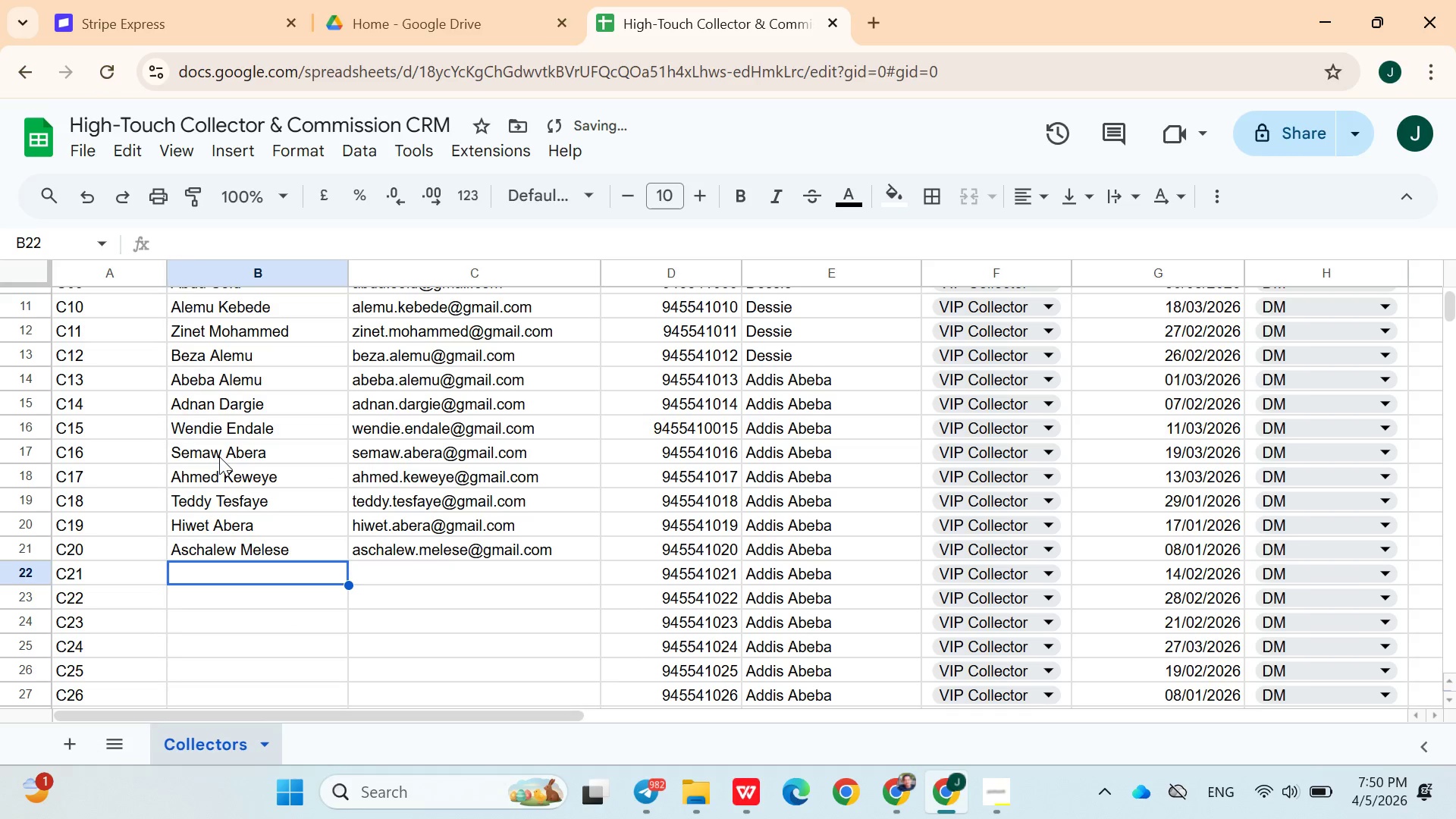 
key(Enter)
 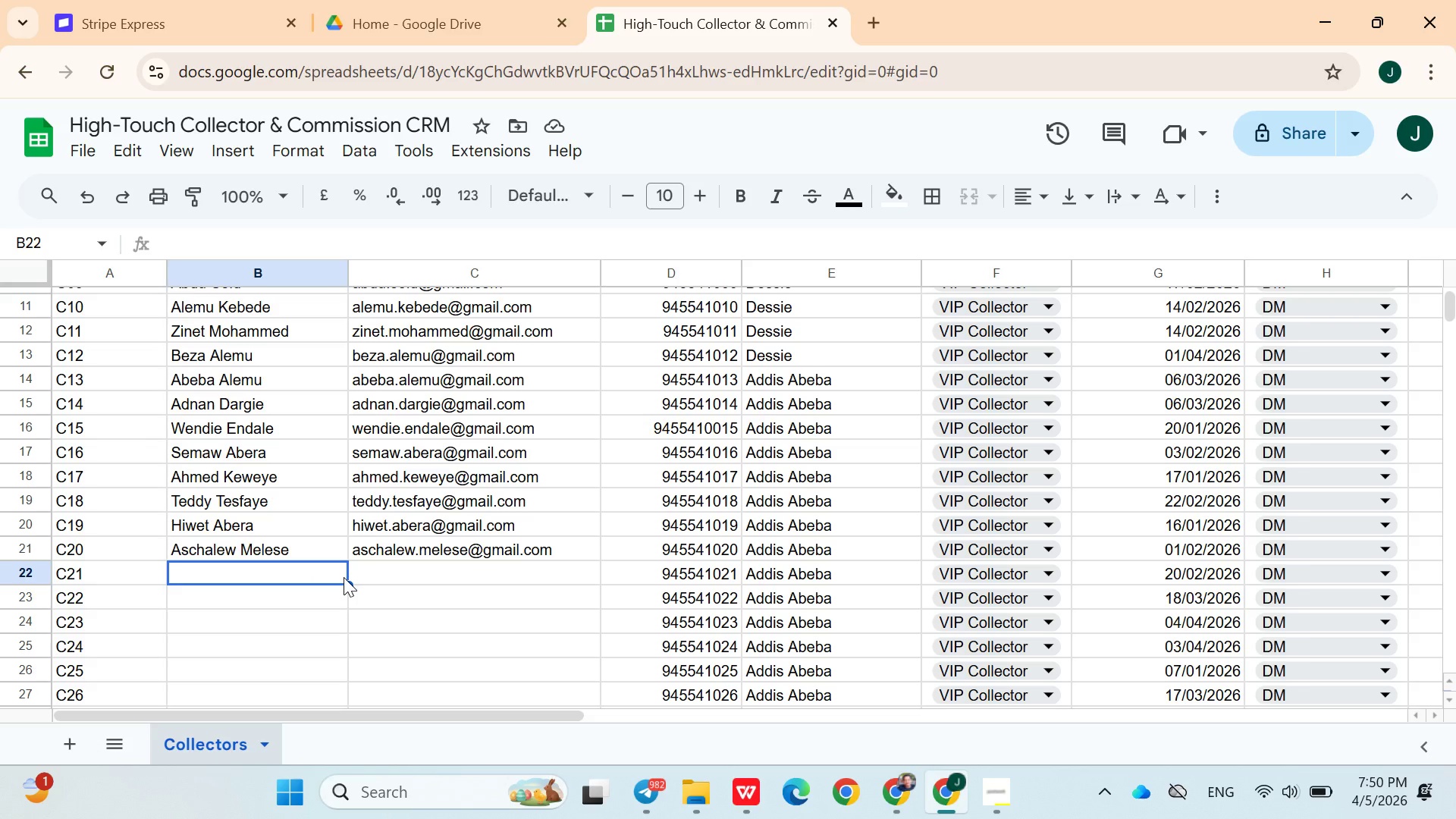 
wait(19.81)
 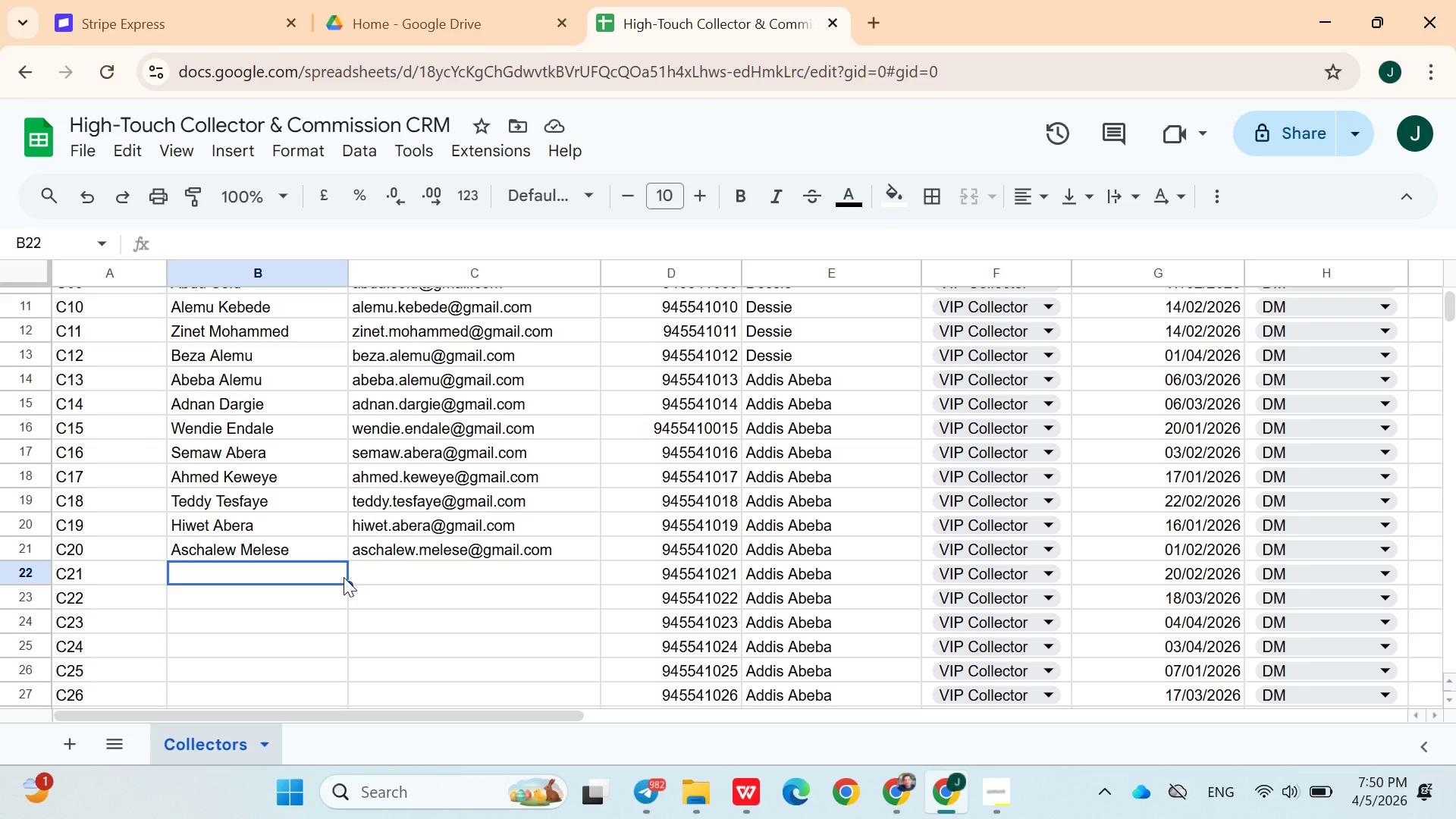 
type(Seada Fenta)
 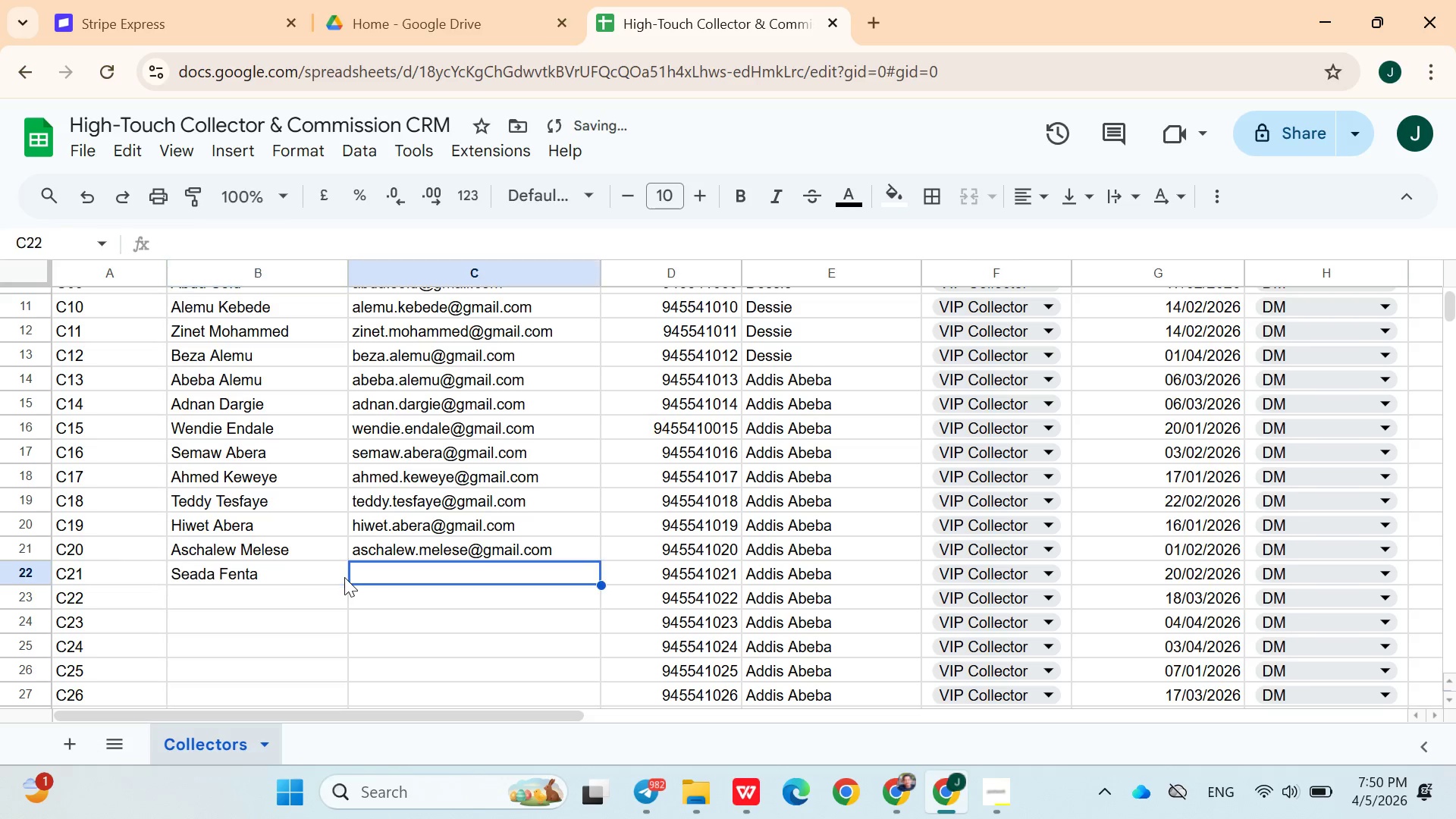 
 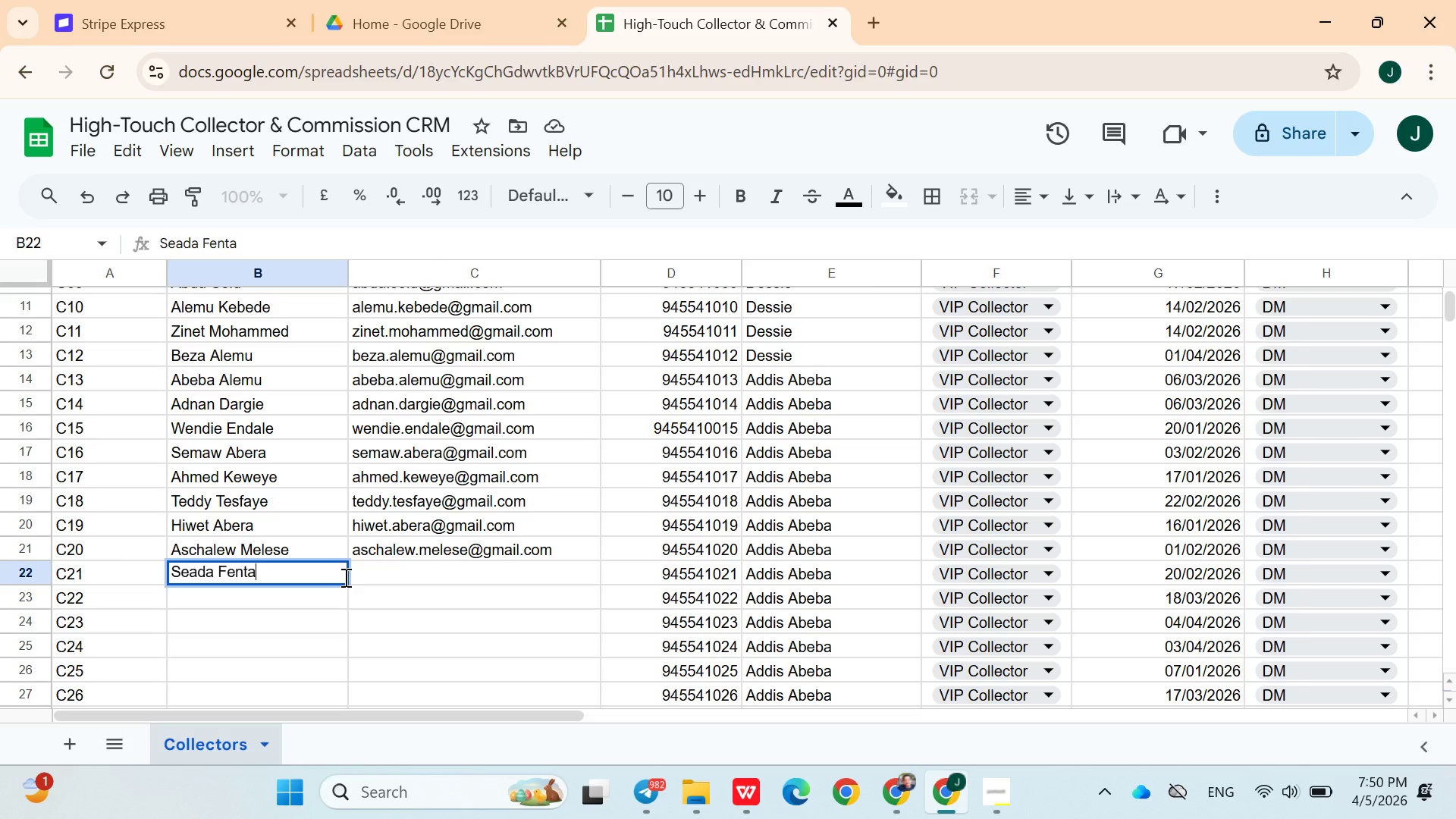 
key(ArrowRight)
 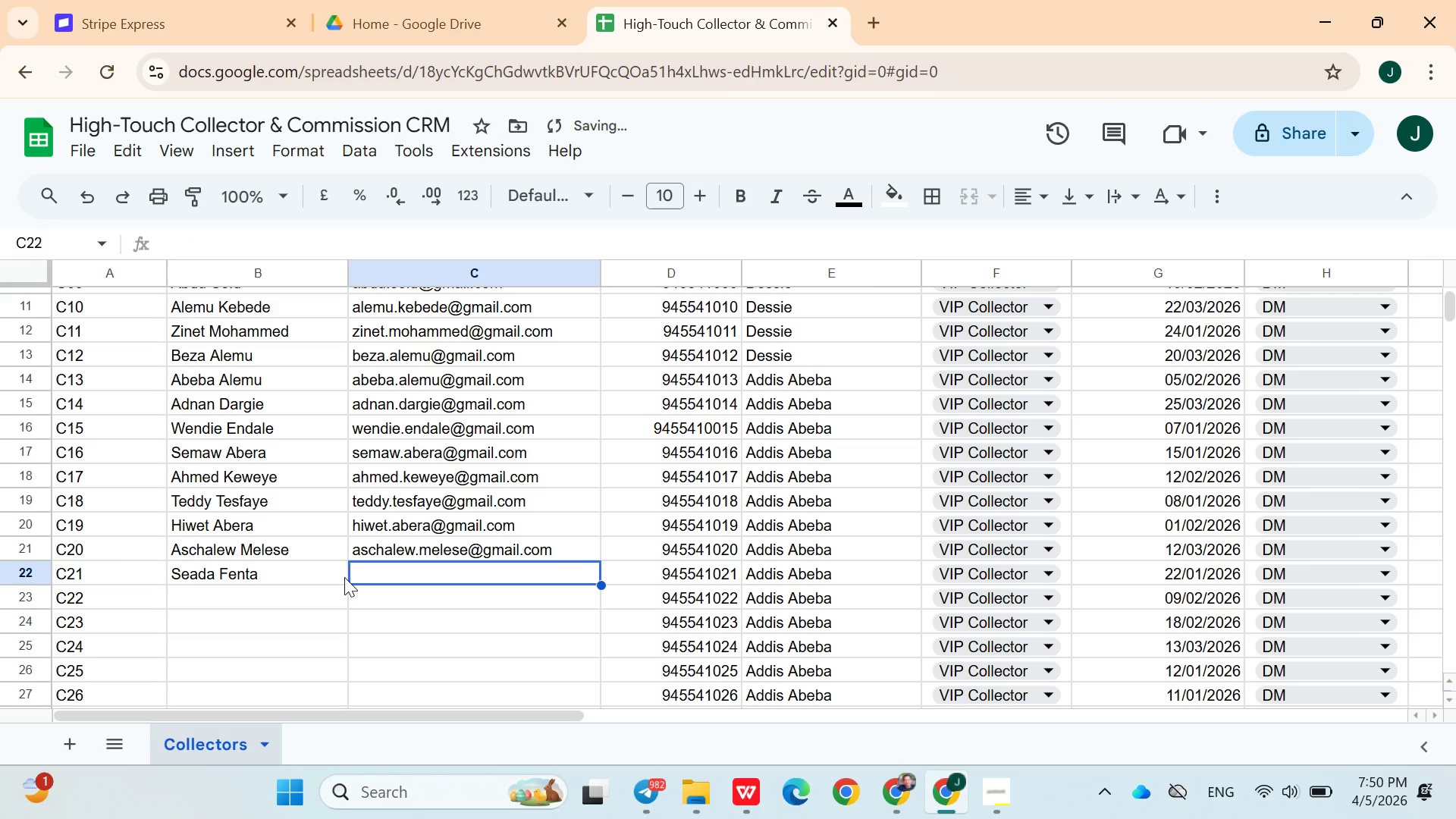 
type(seada.fenta@gmail.com)
 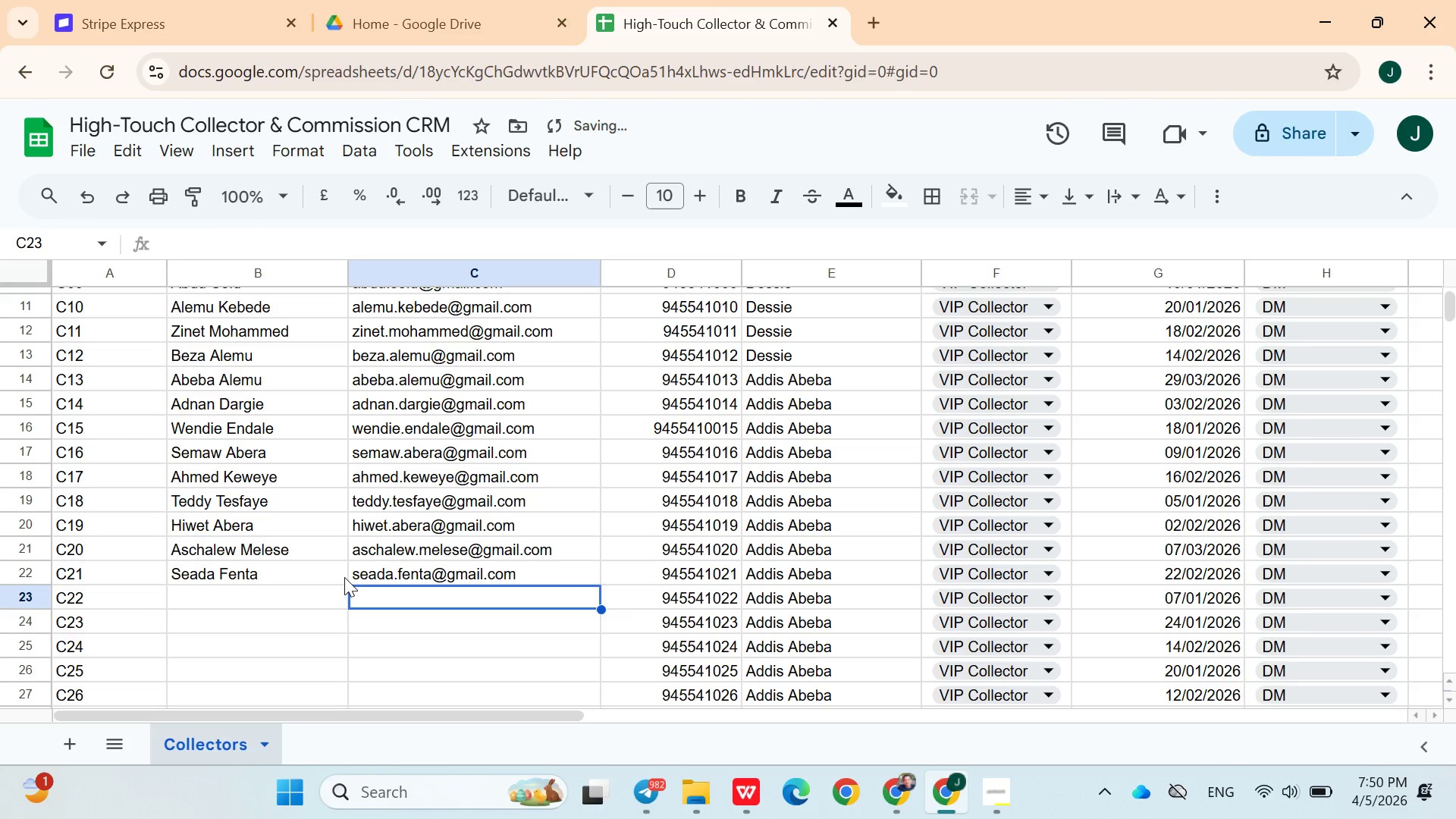 
 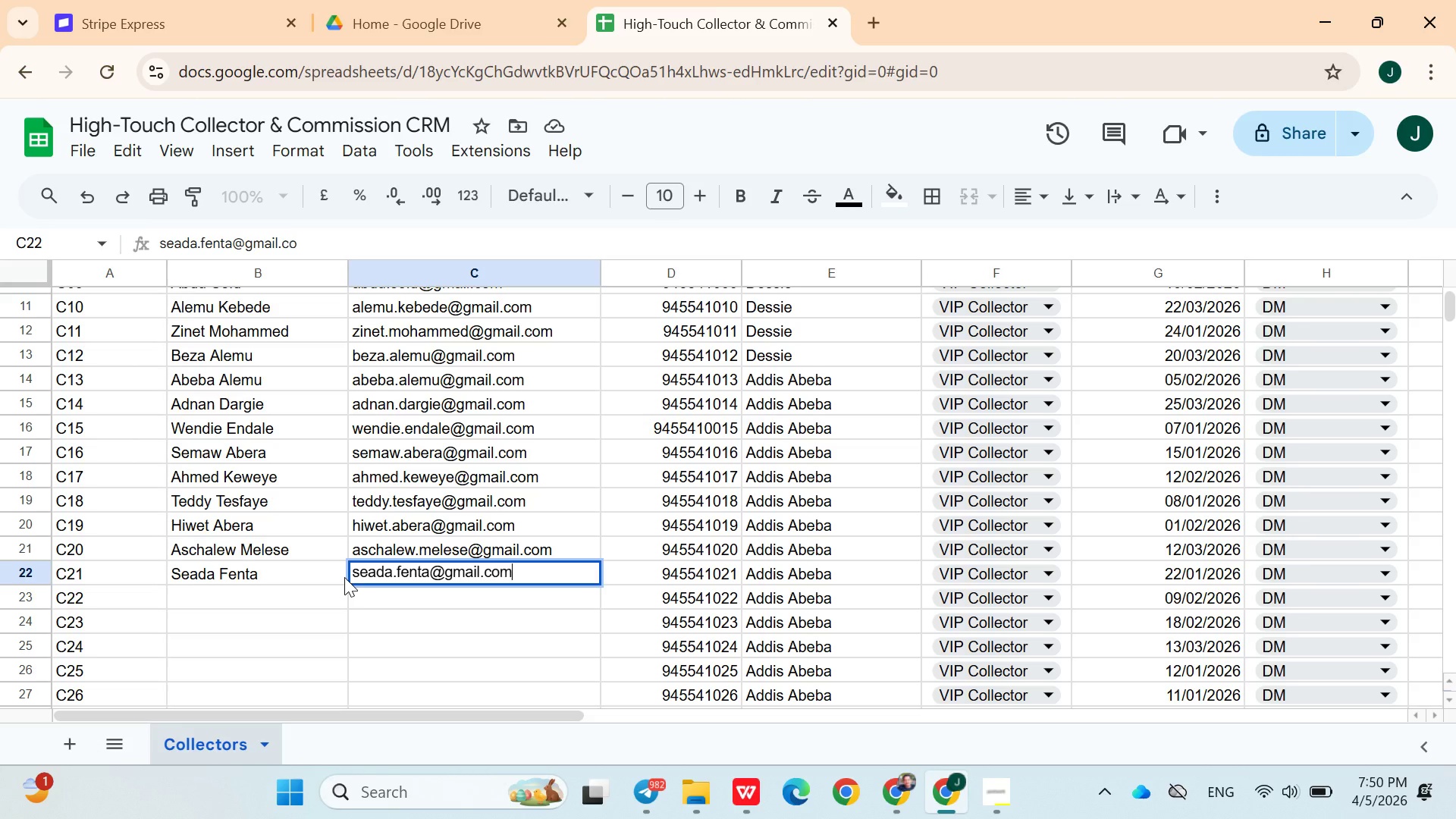 
key(ArrowDown)
 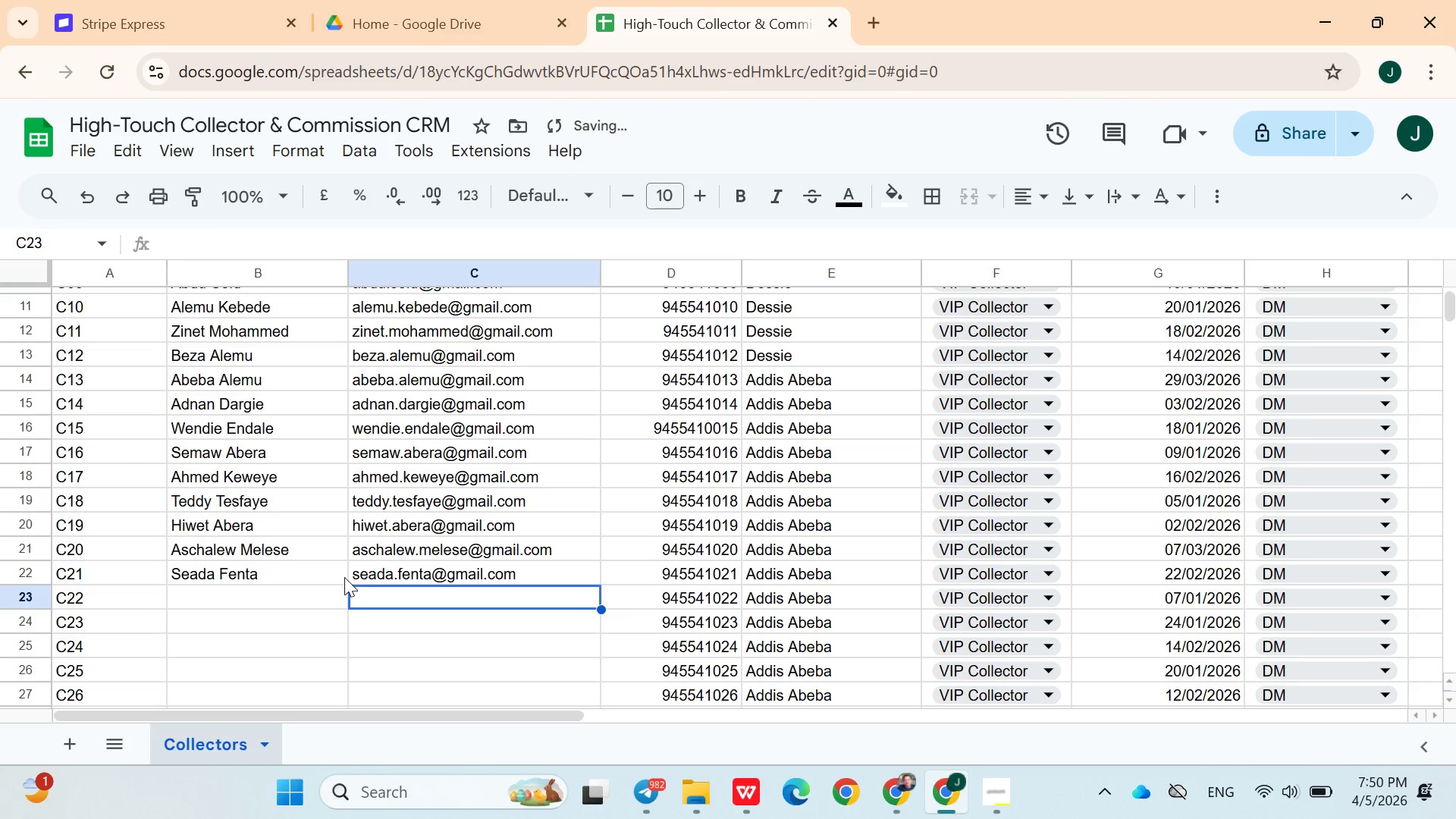 
key(ArrowLeft)
 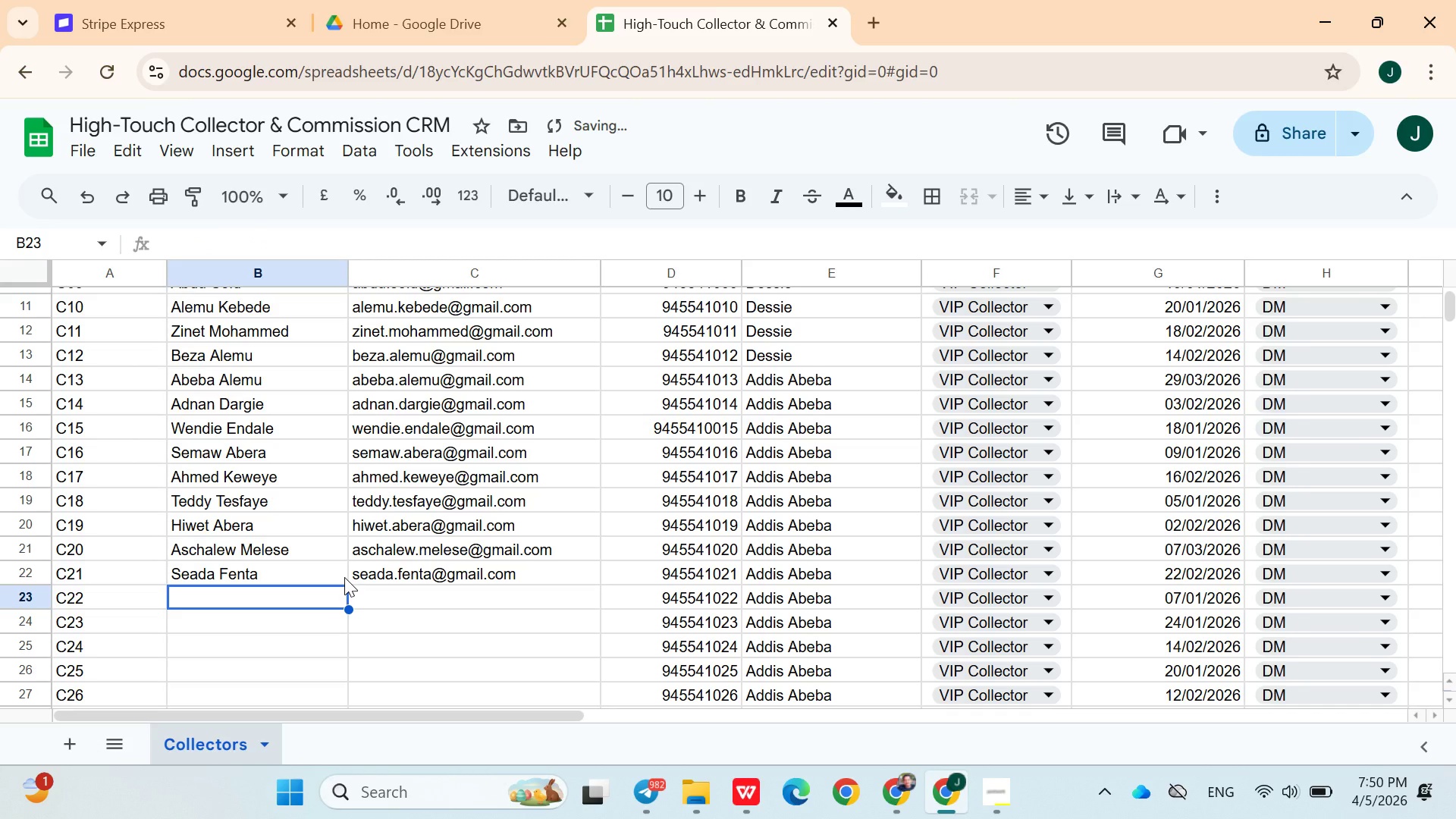 
type(Zehara Endris)
 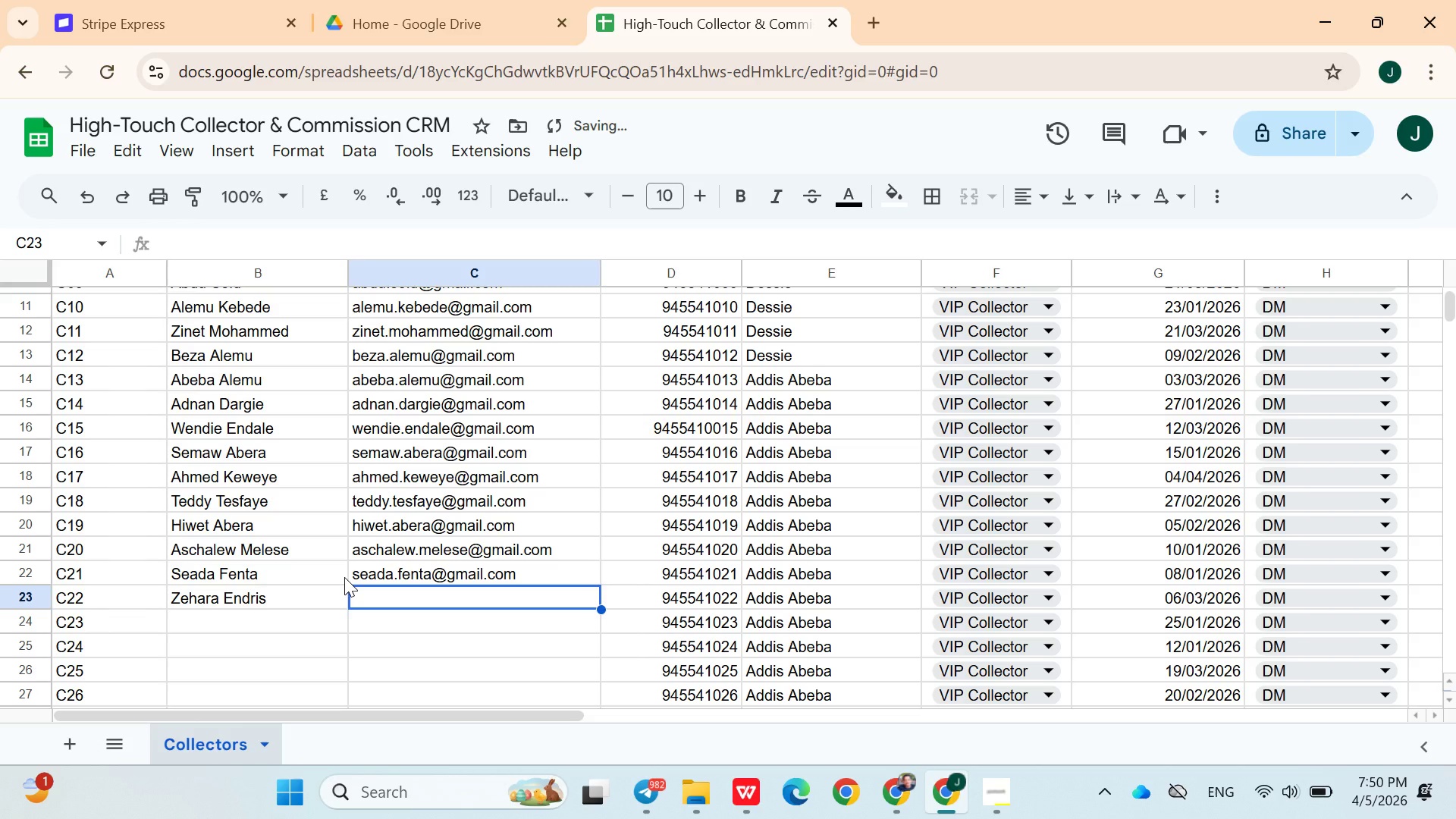 
 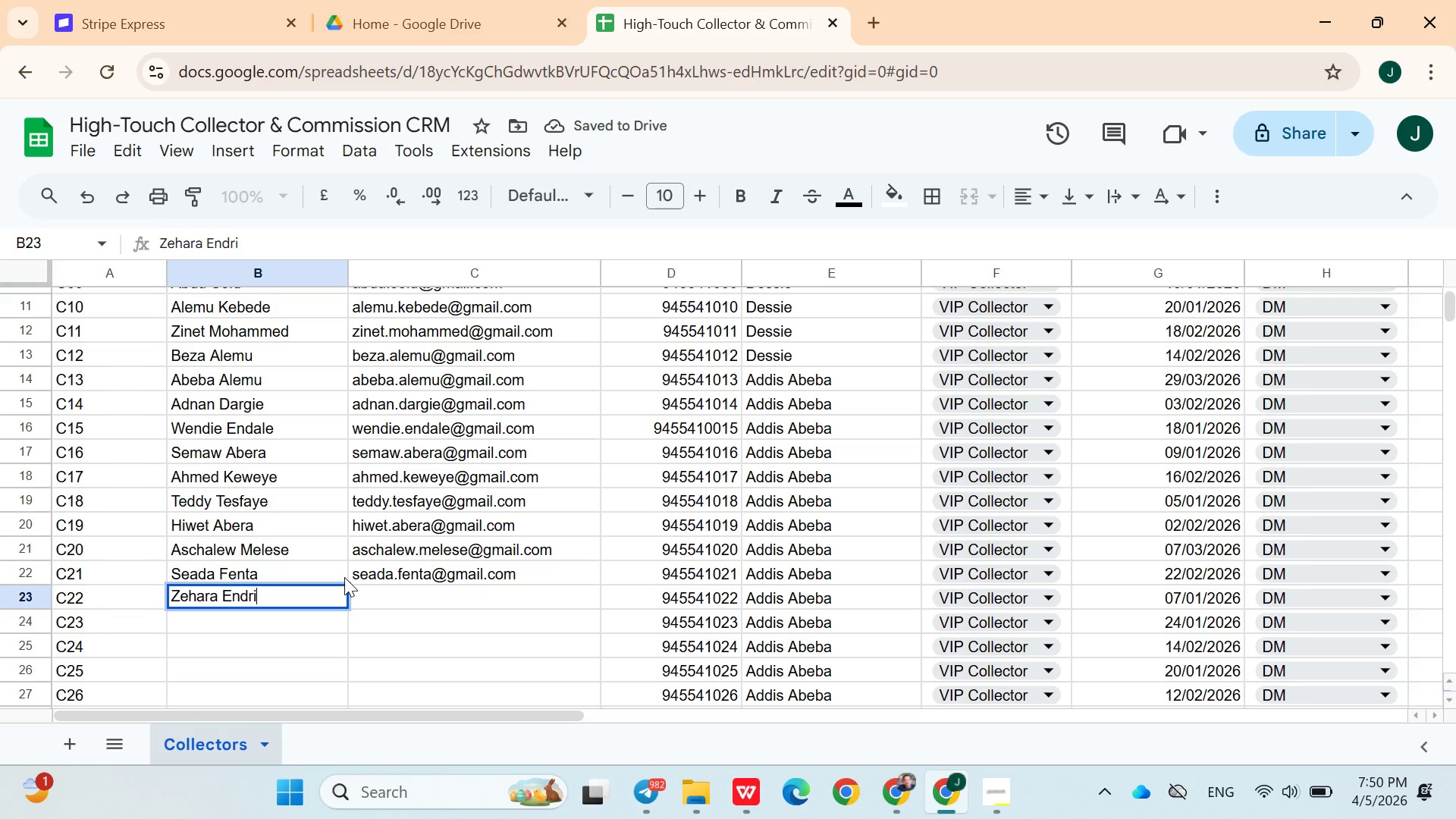 
key(ArrowRight)
 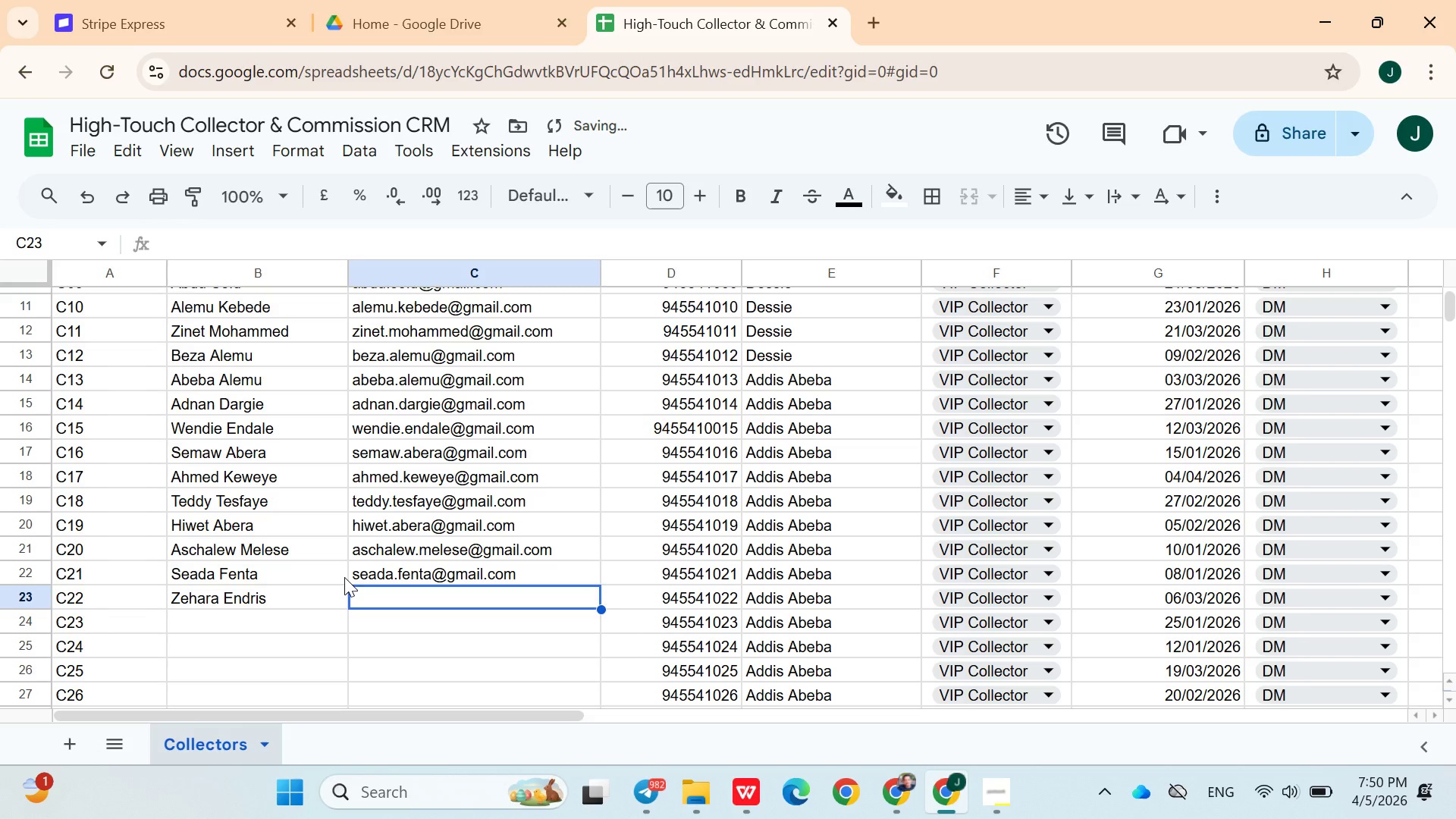 
type(zehara.endis)
key(Backspace)
type(ris@gmail.com)
 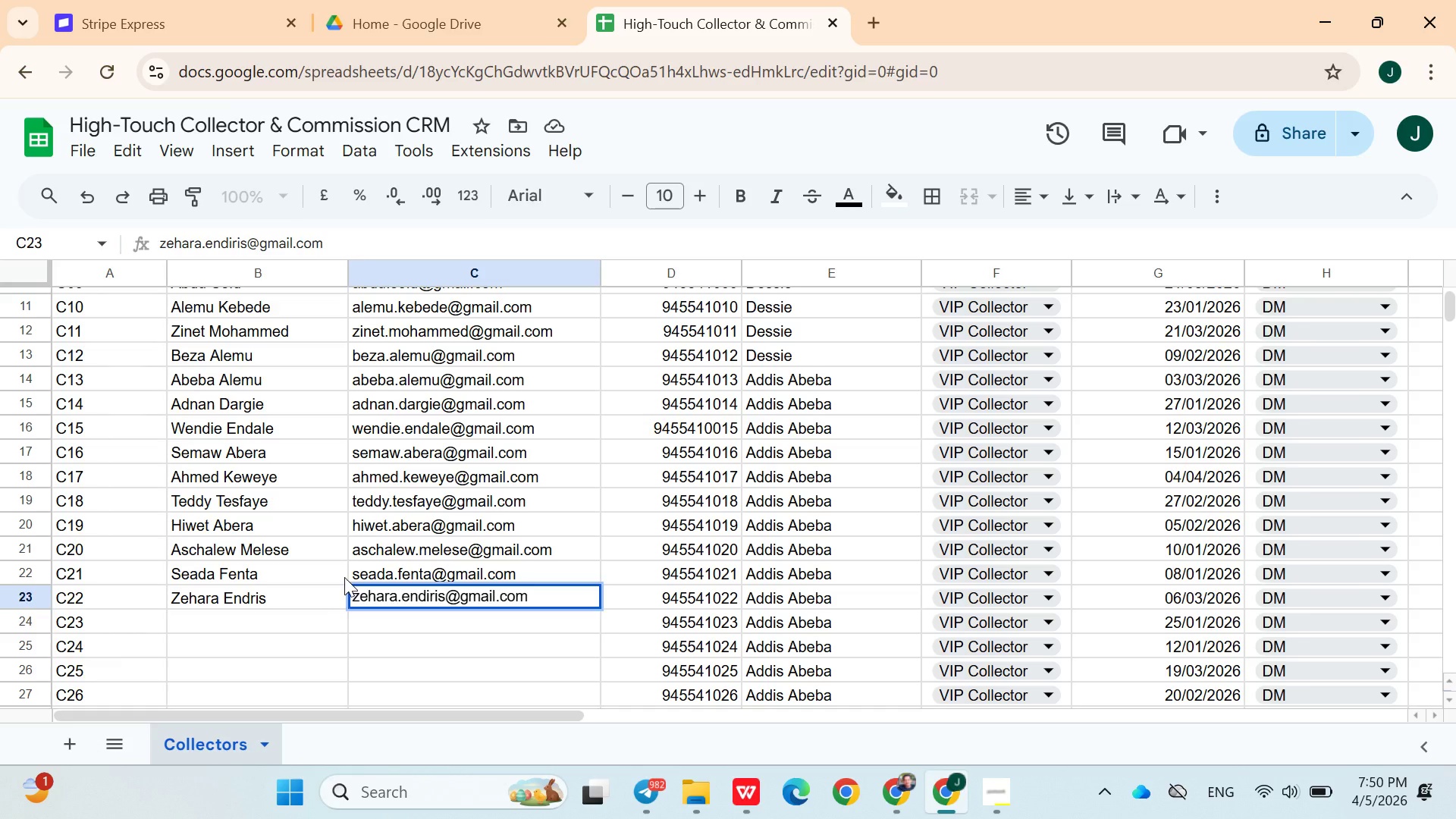 
key(ArrowDown)
 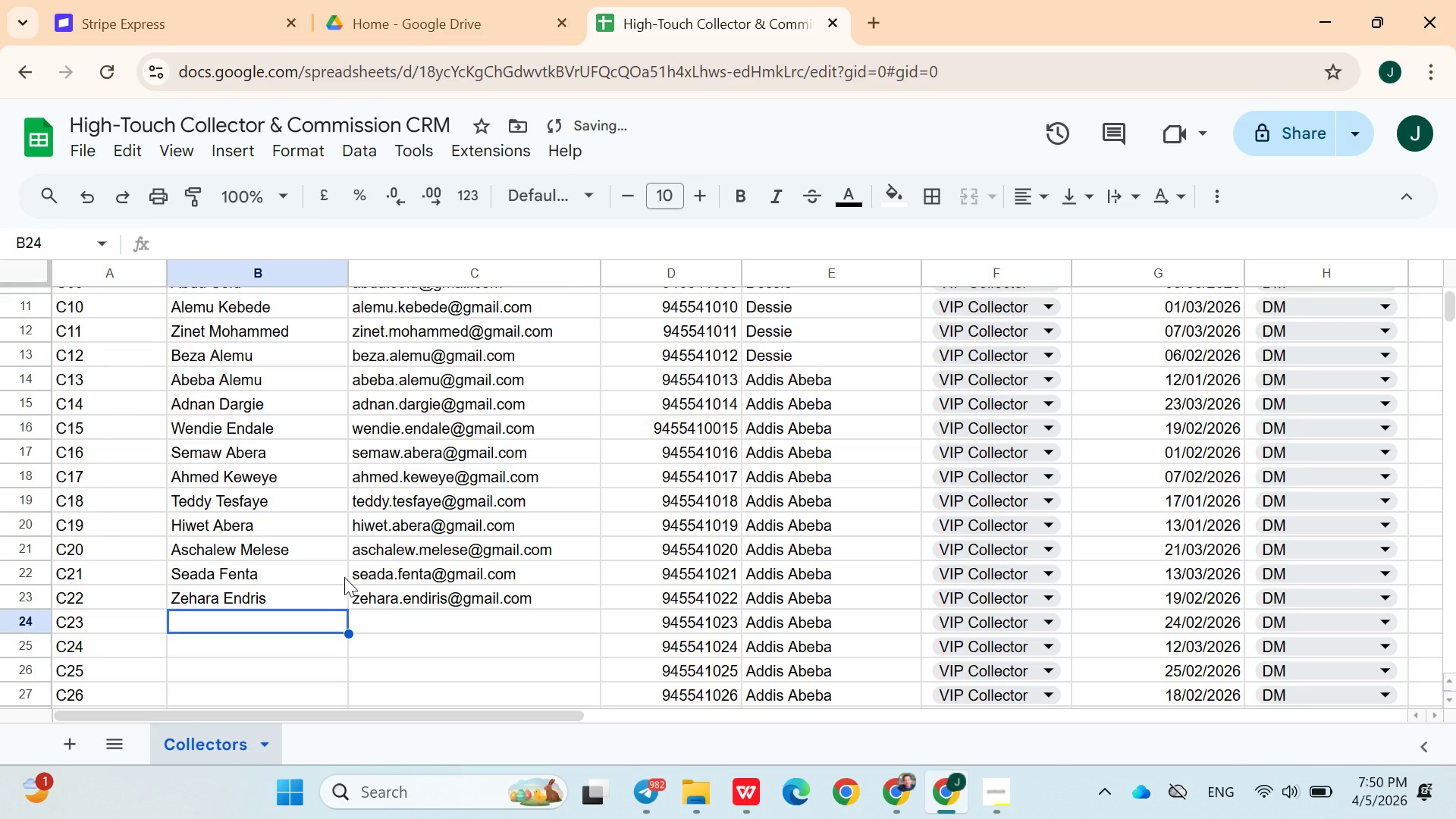 
key(ArrowLeft)
 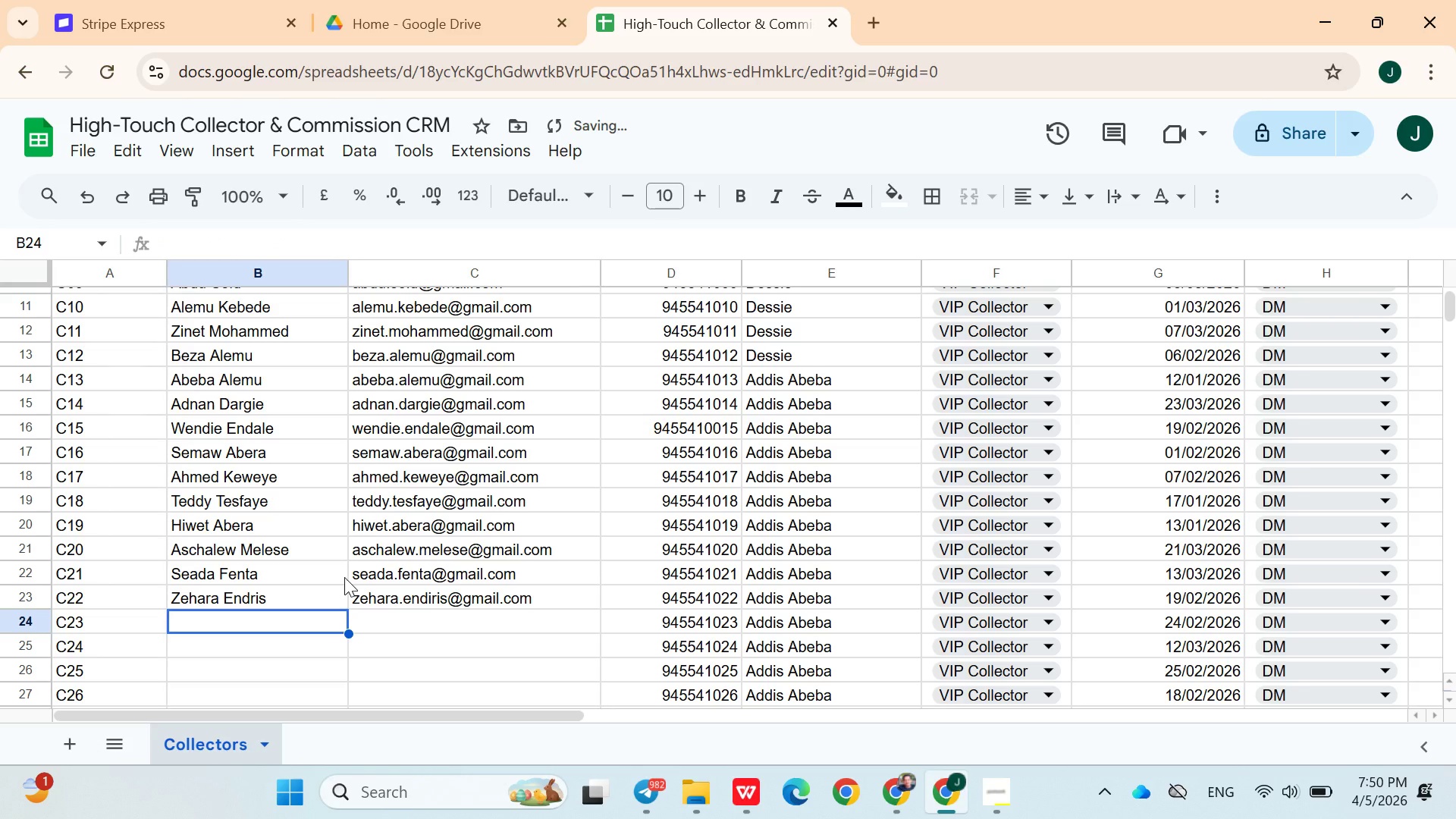 
type(Abeba Sisay)
 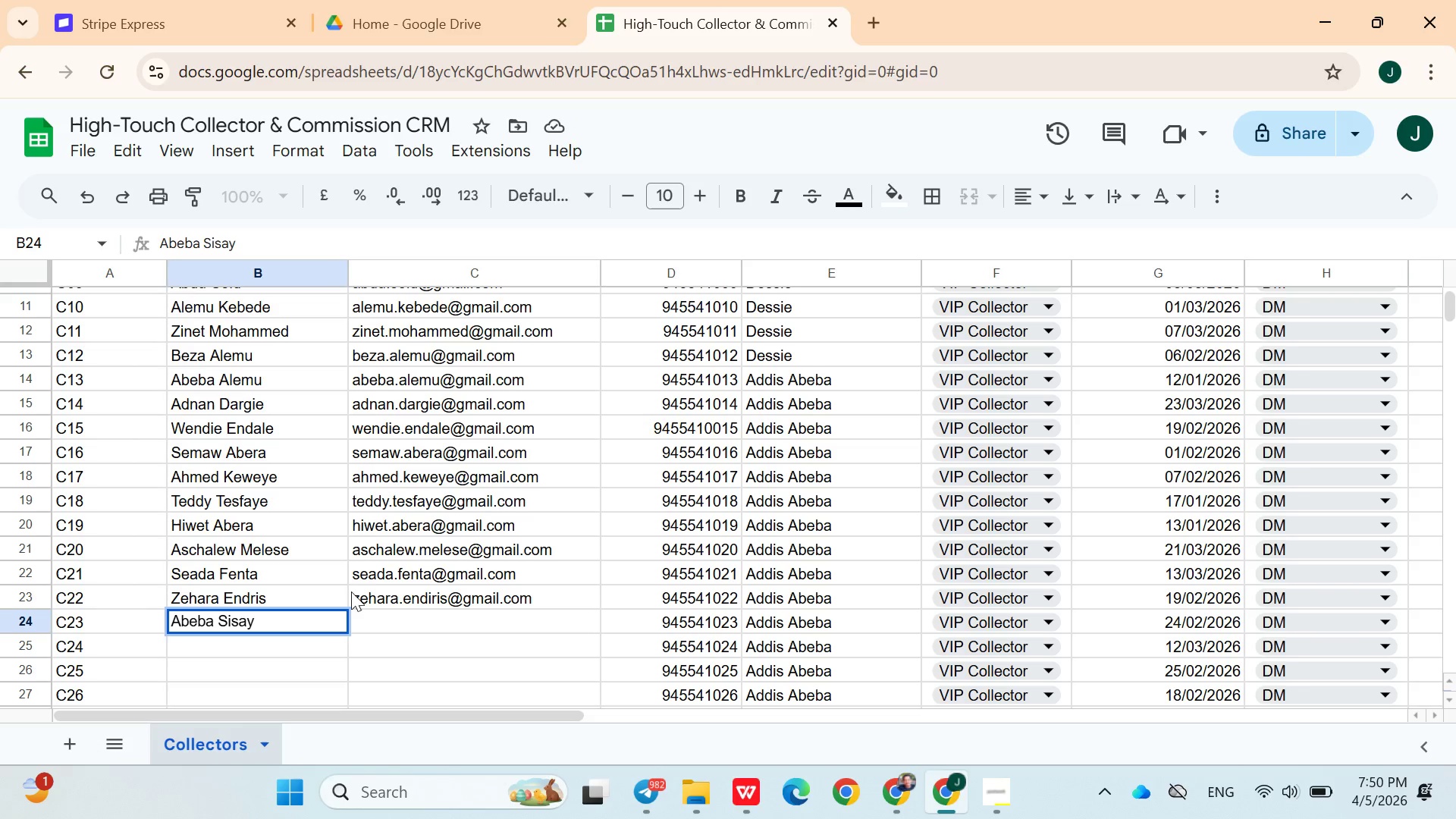 
left_click_drag(start_coordinate=[374, 614], to_coordinate=[423, 628])
 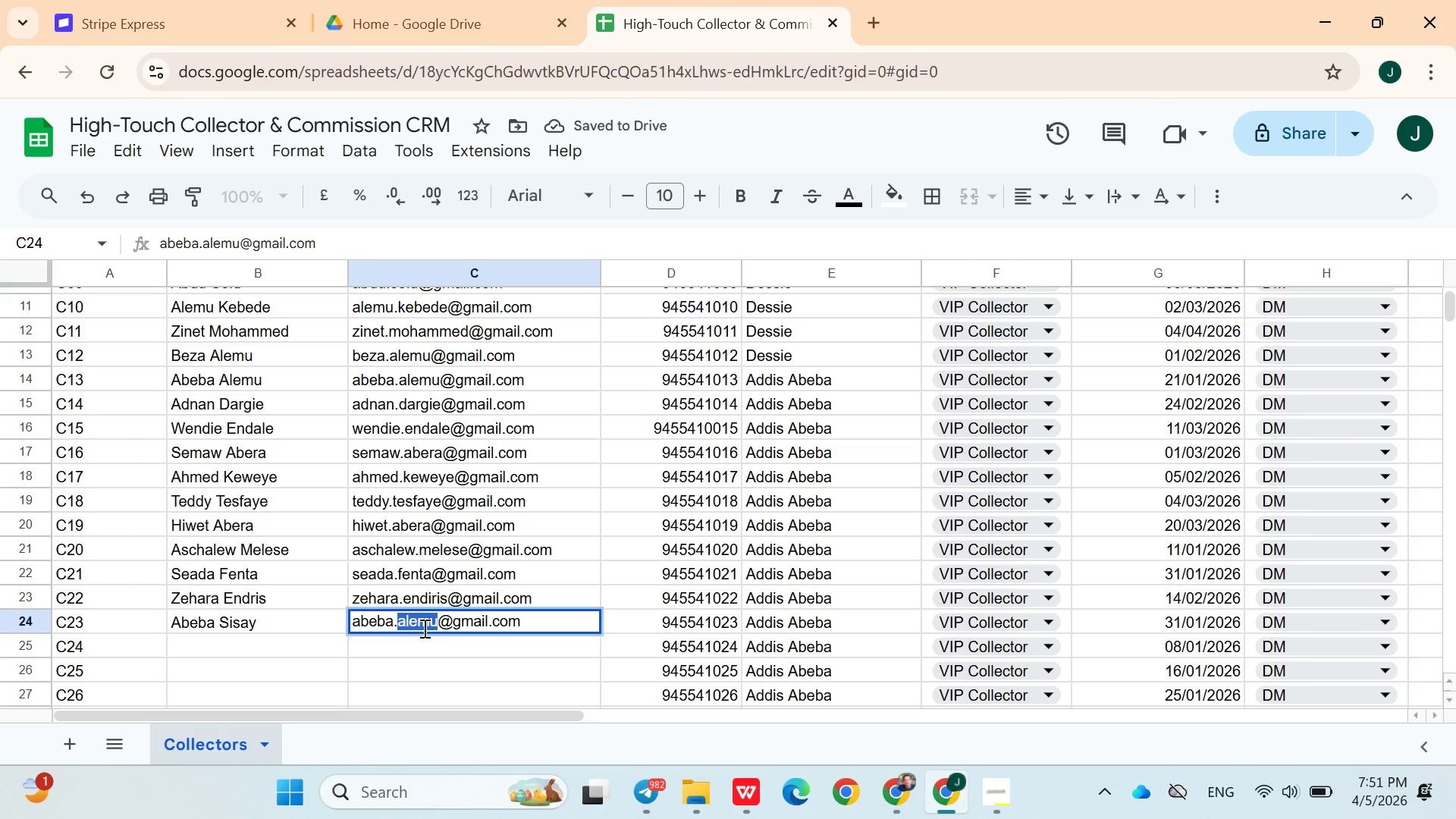 
type(abeba)
 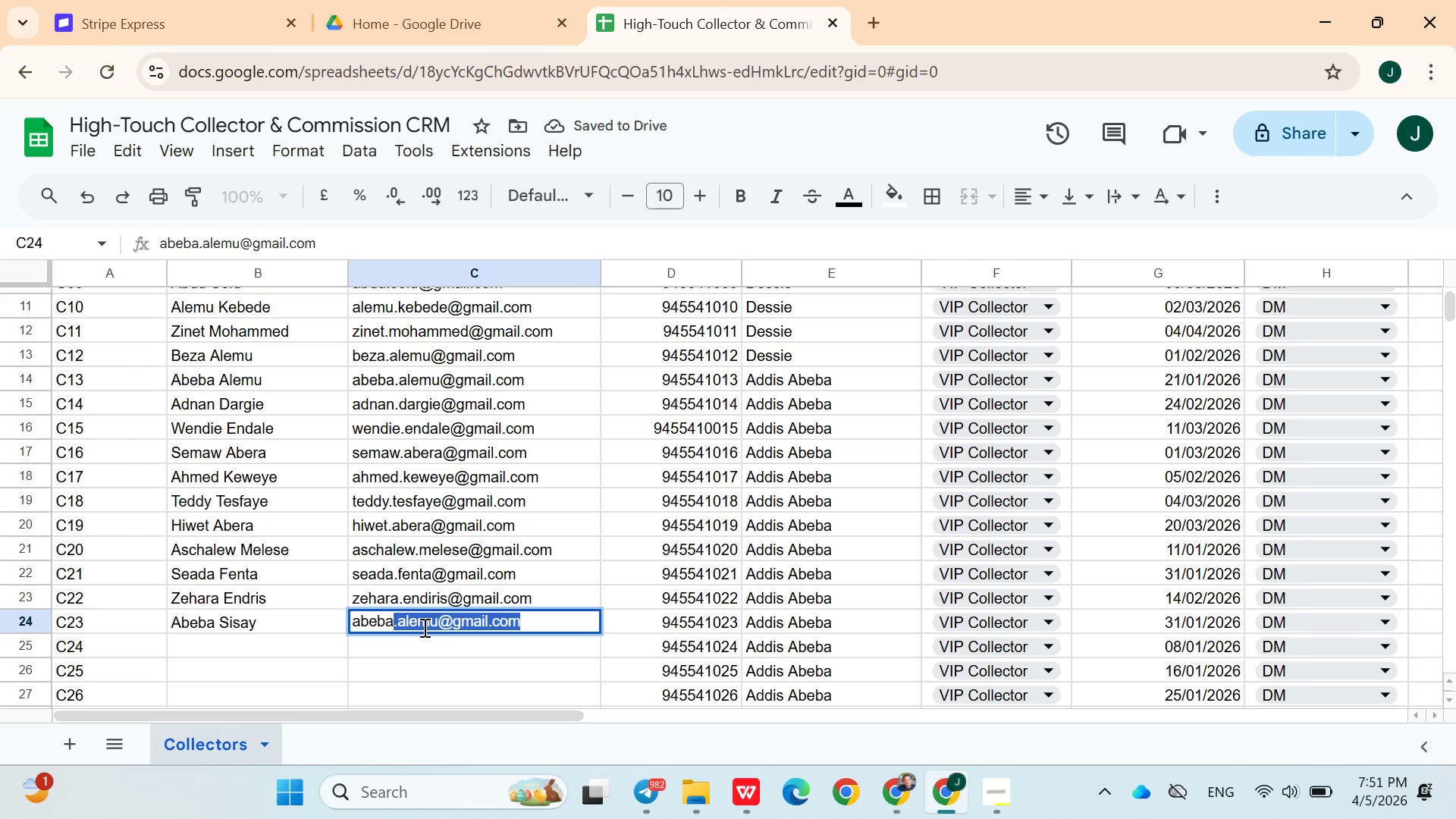 
double_click([423, 628])
 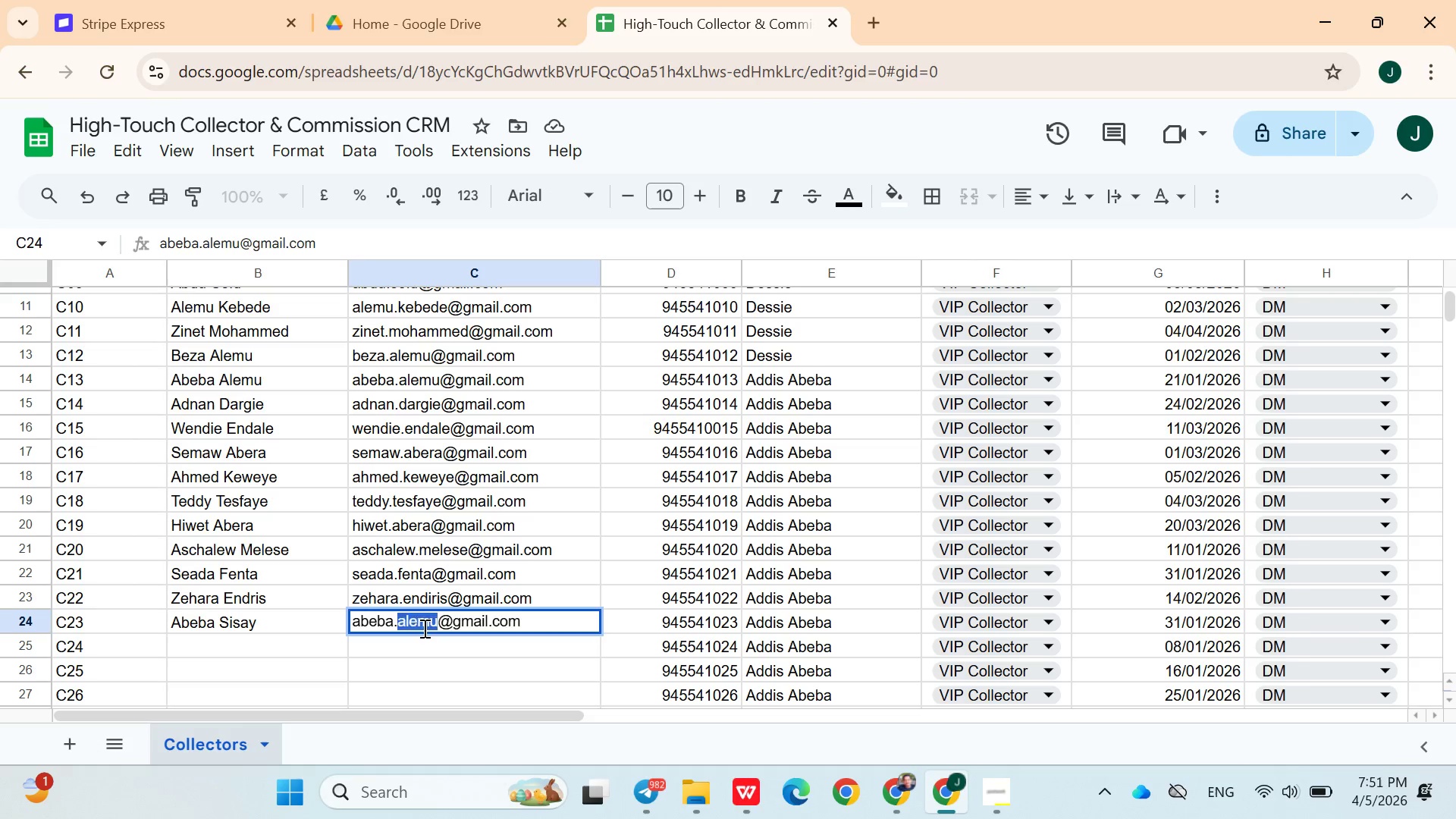 
type(sisay)
 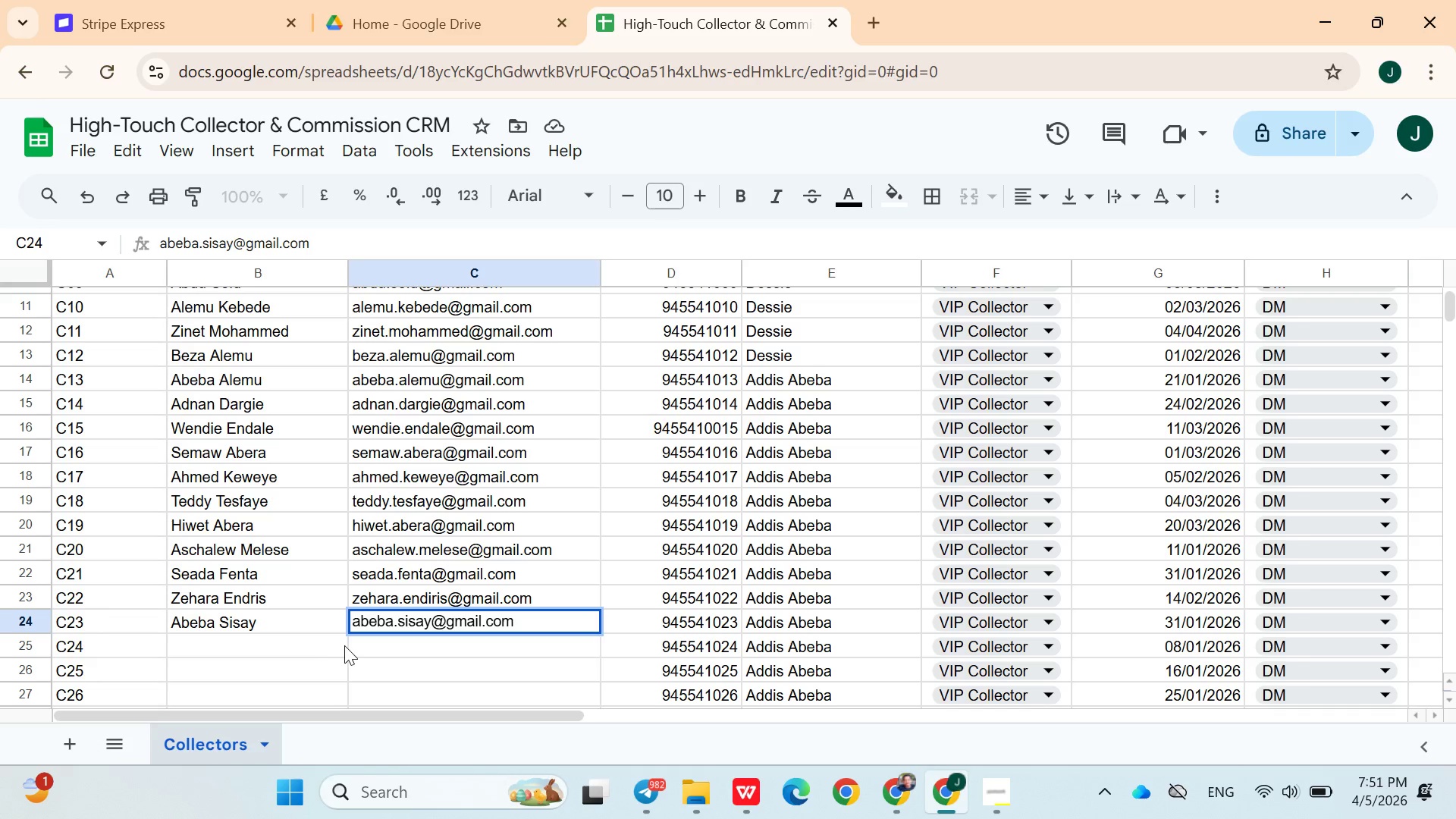 
left_click_drag(start_coordinate=[313, 648], to_coordinate=[396, 537])
 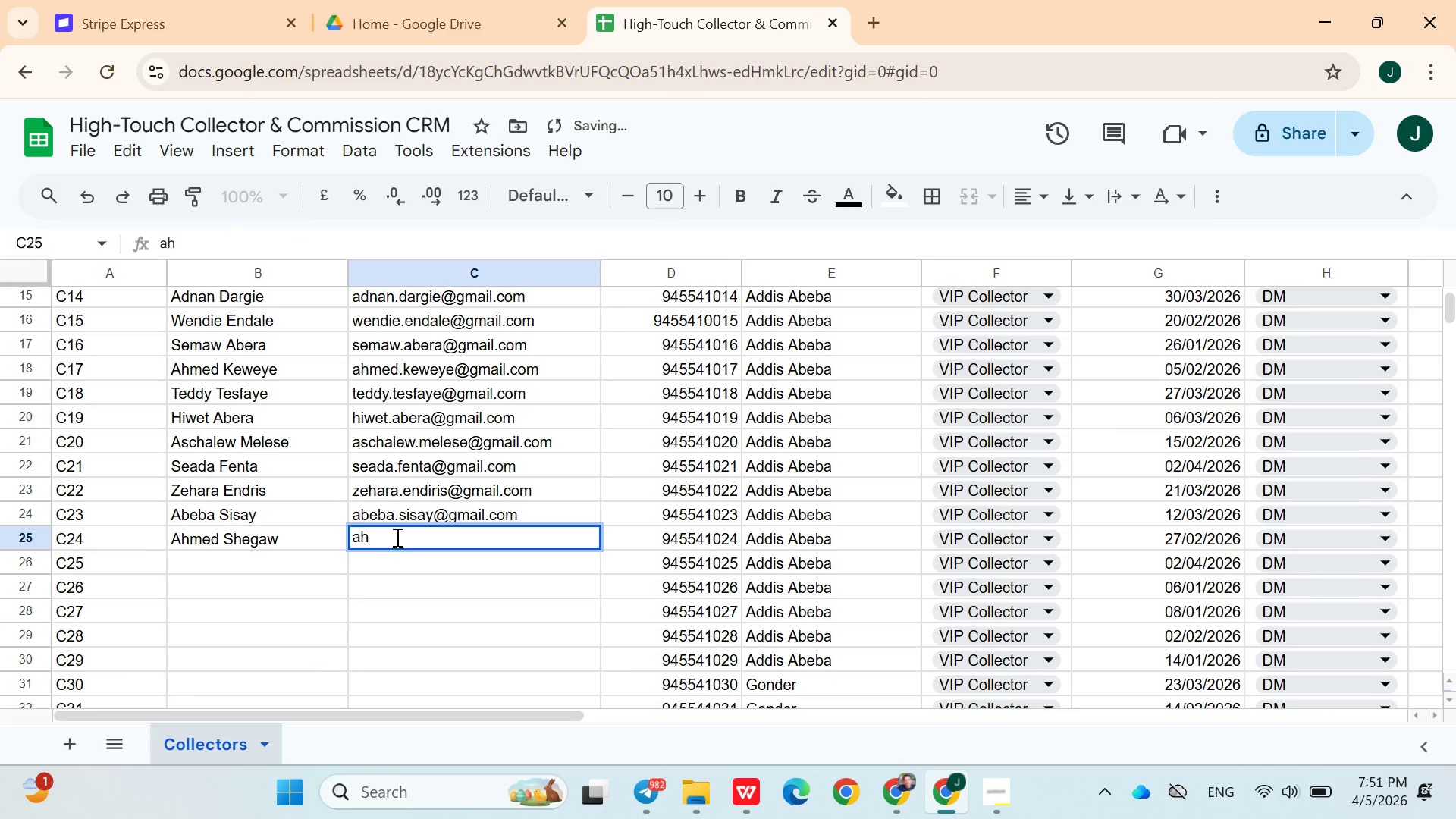 
type(Ahmed Shegaw)
 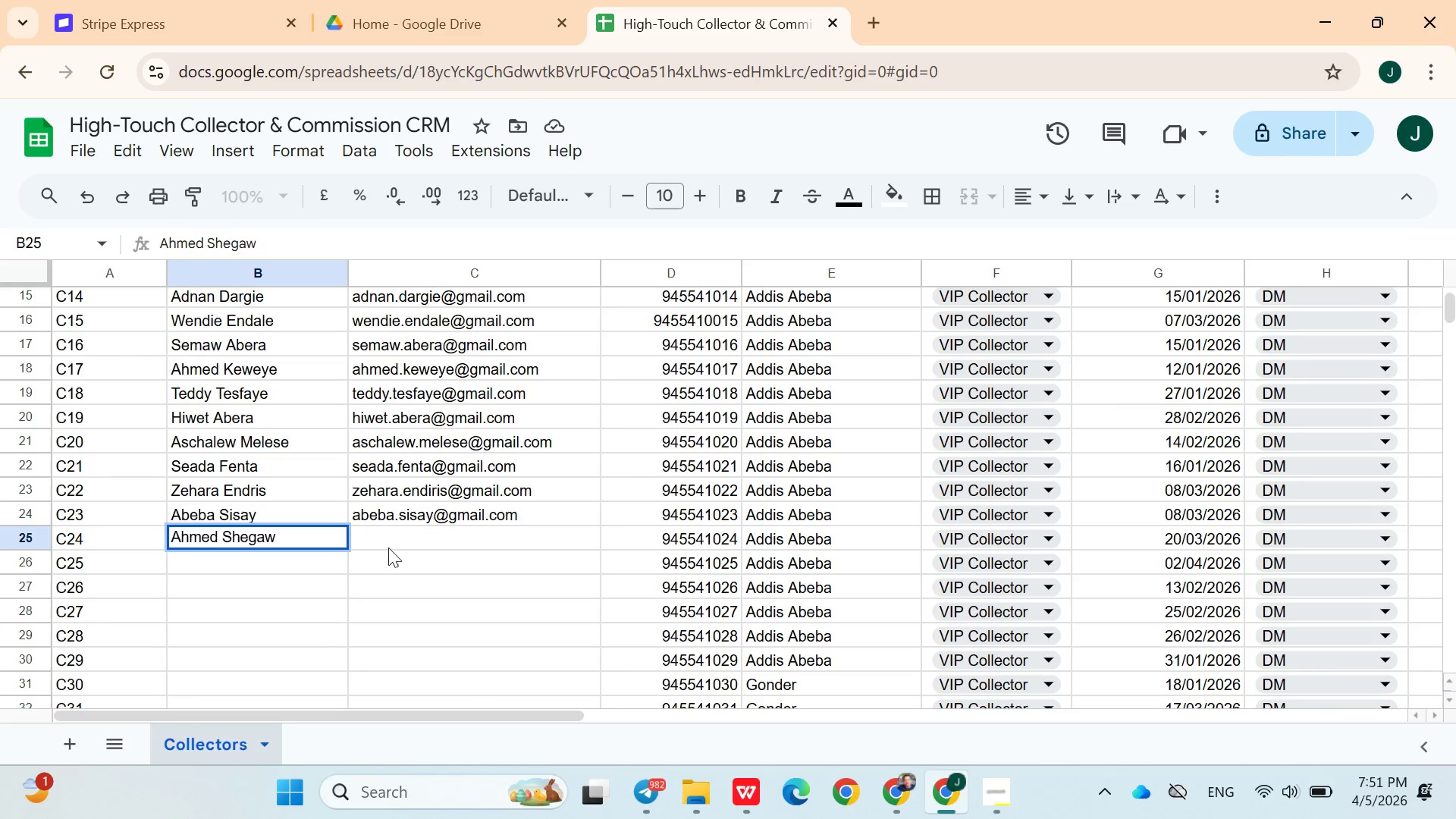 
left_click([396, 537])
 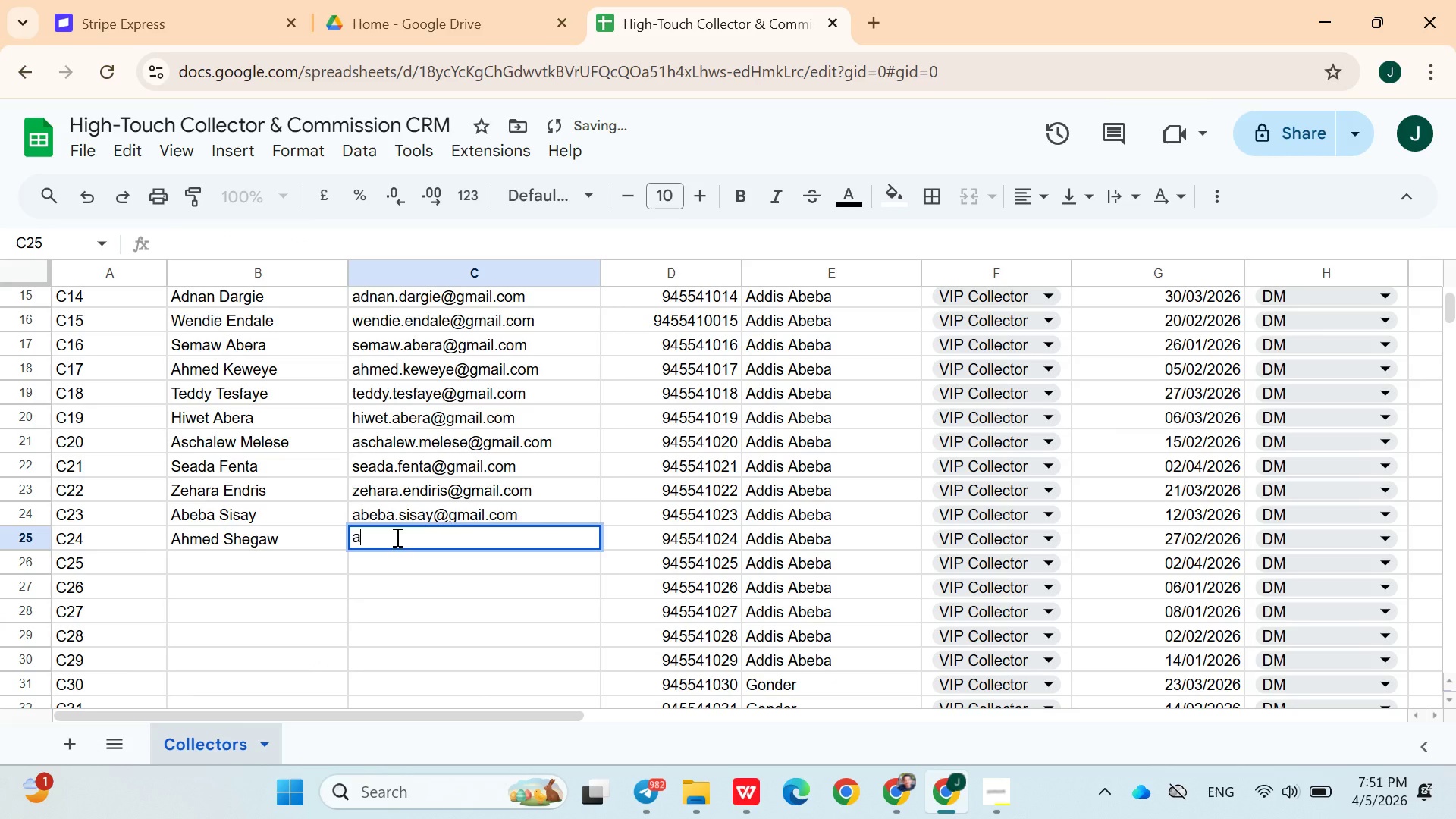 
type(ahmed.shegaw@gmail.com)
 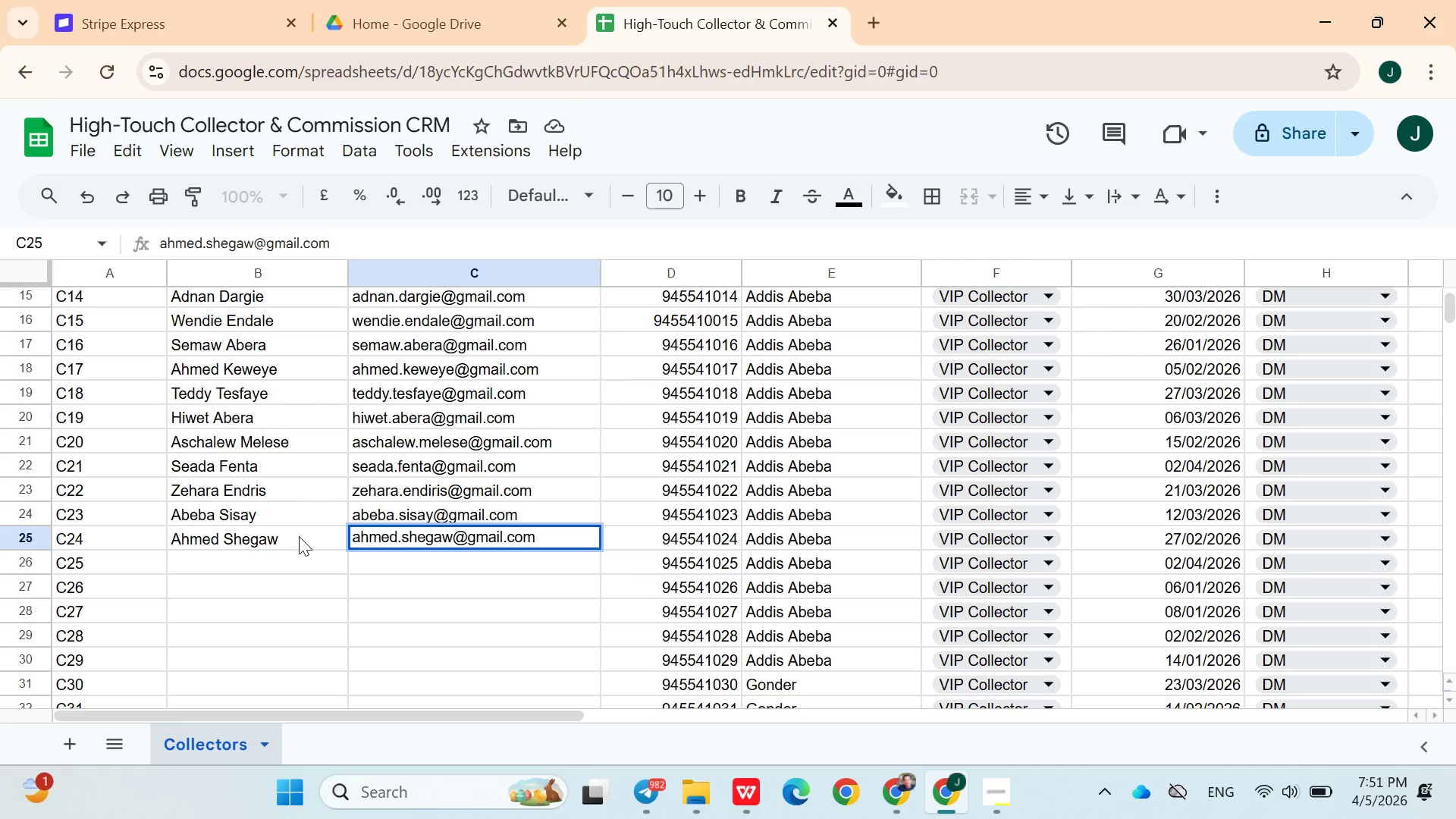 
left_click([256, 558])
 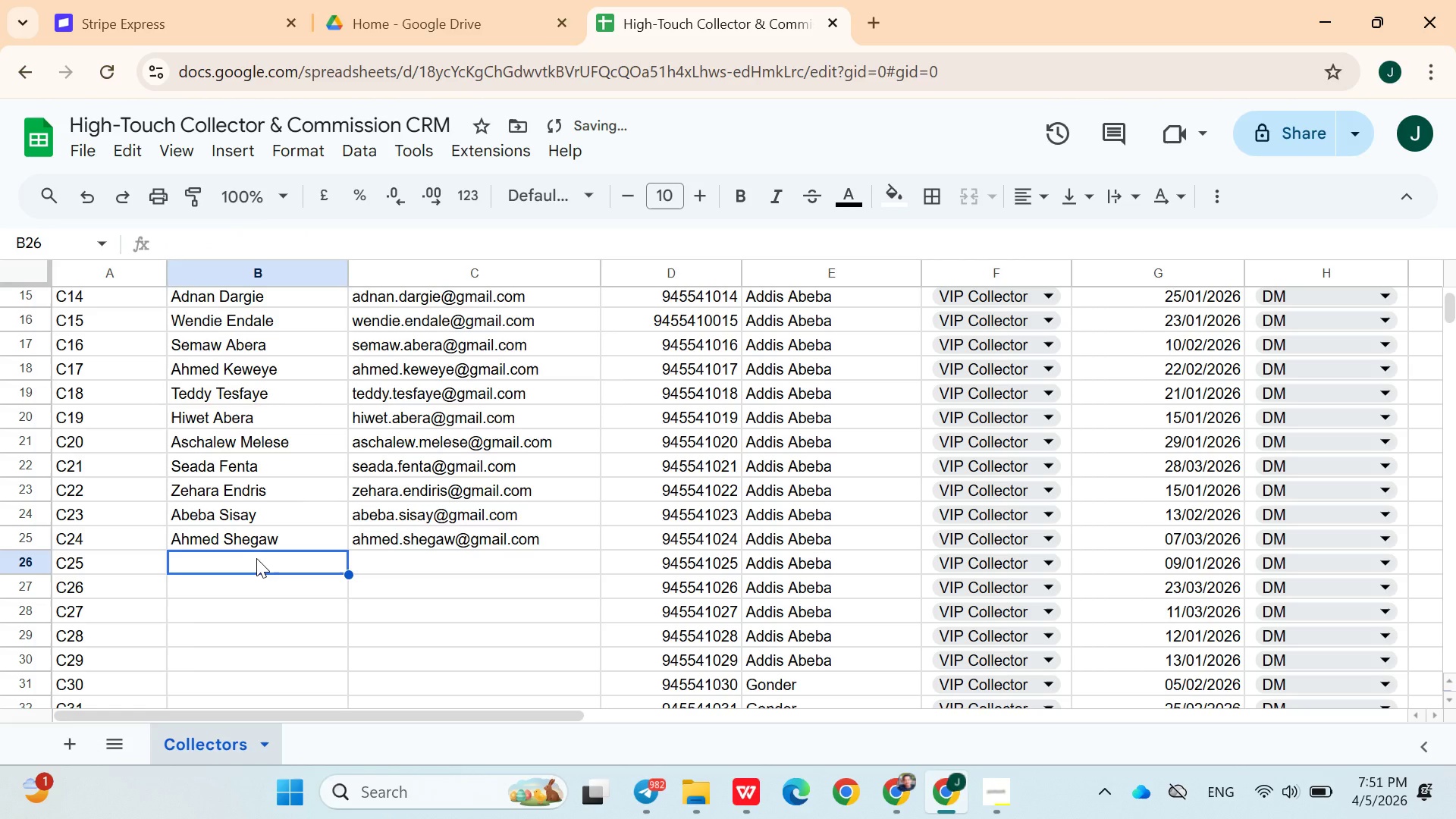 
type(Abera R)
key(Backspace)
type(Taye)
 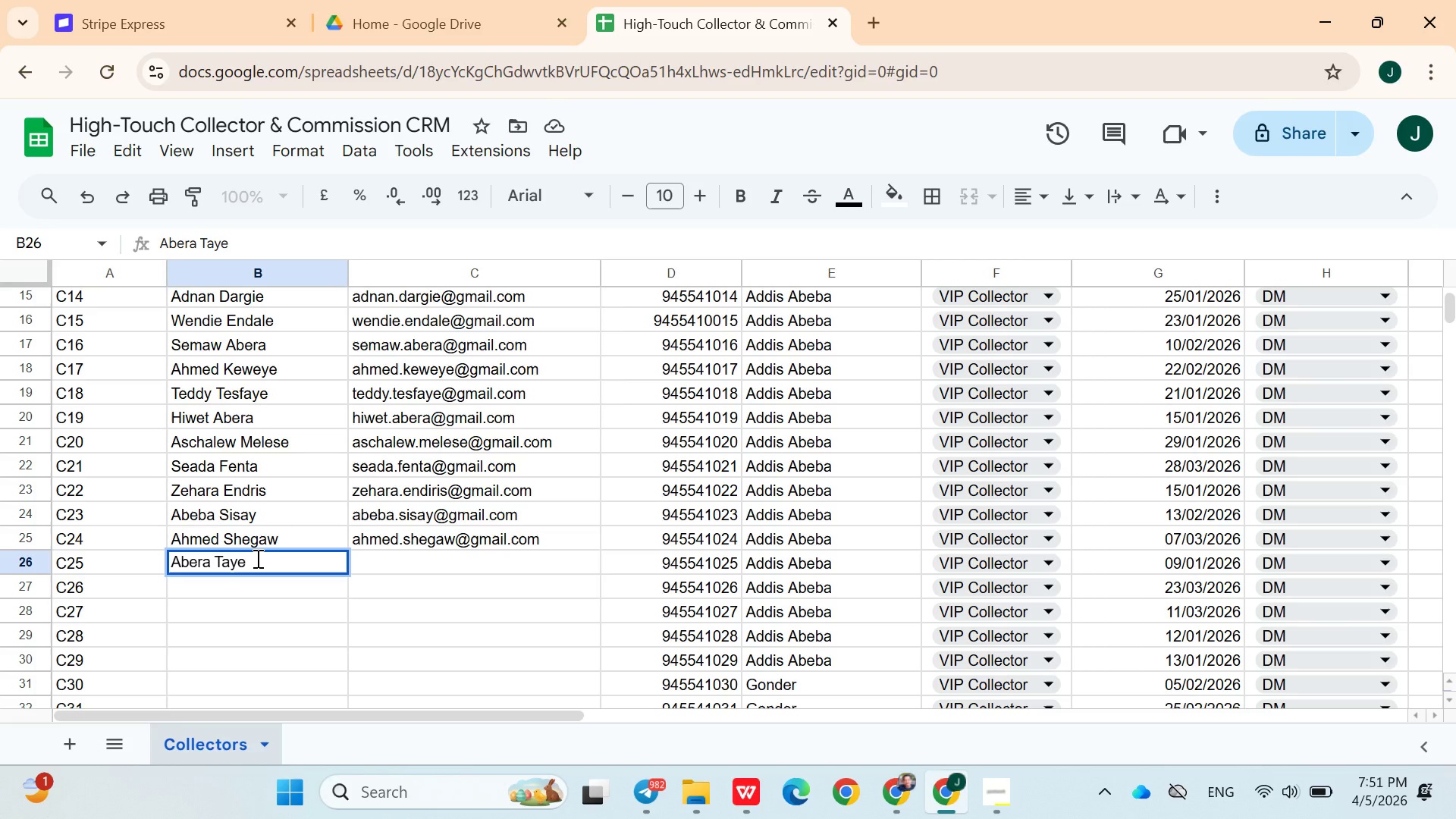 
left_click([372, 564])
 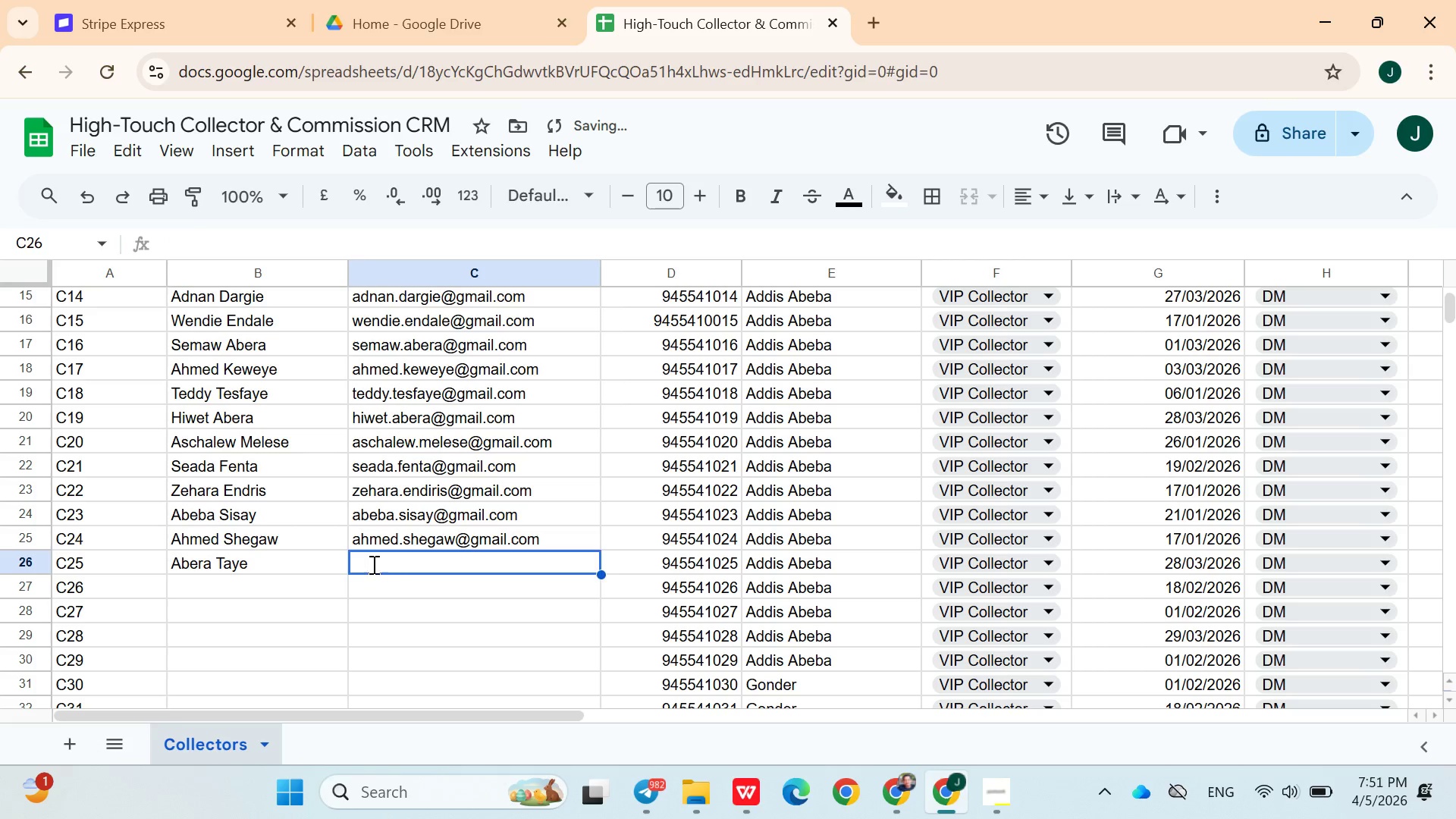 
type(abera.taye@gmail.com)
 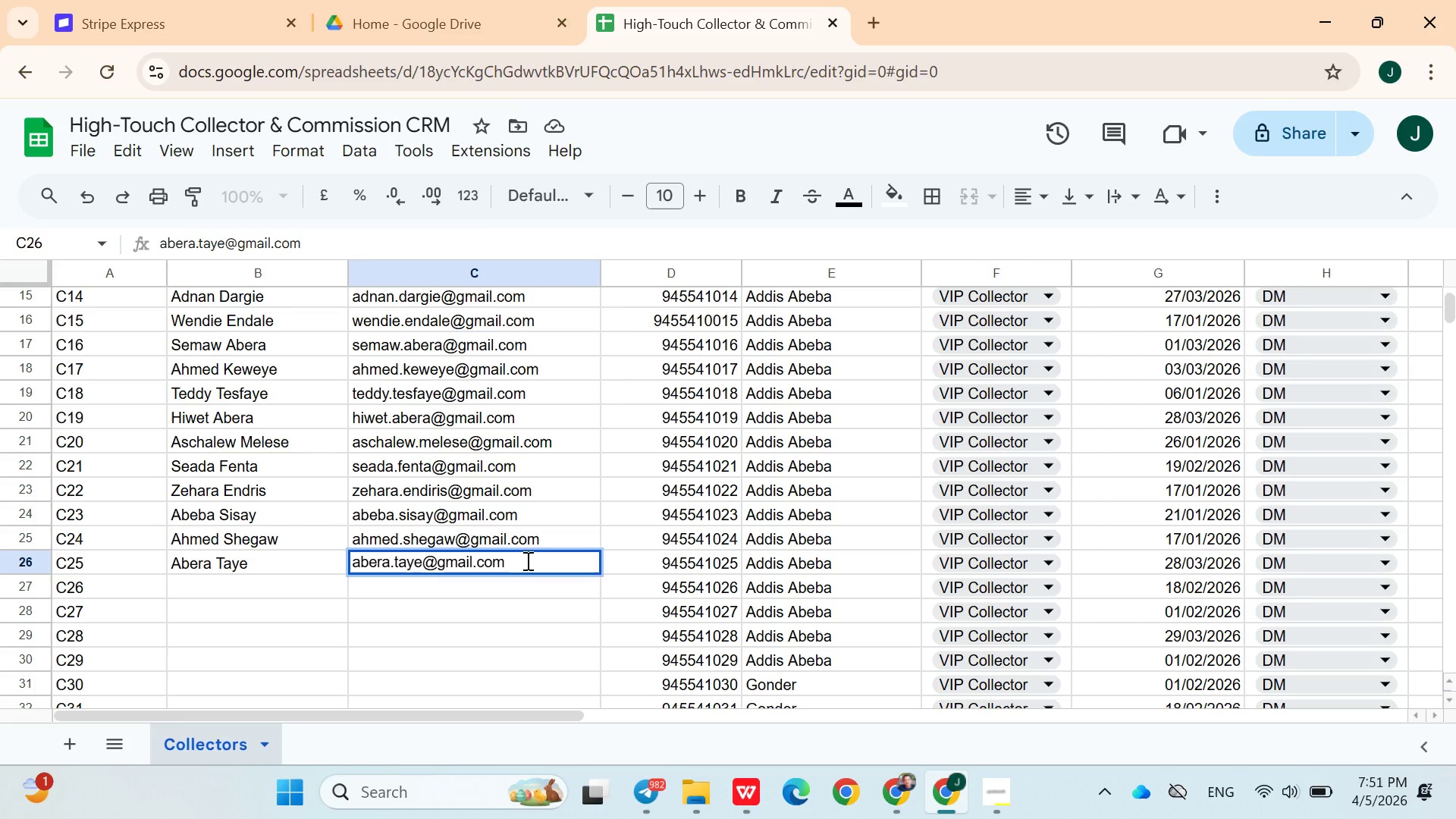 
left_click([926, 560])
 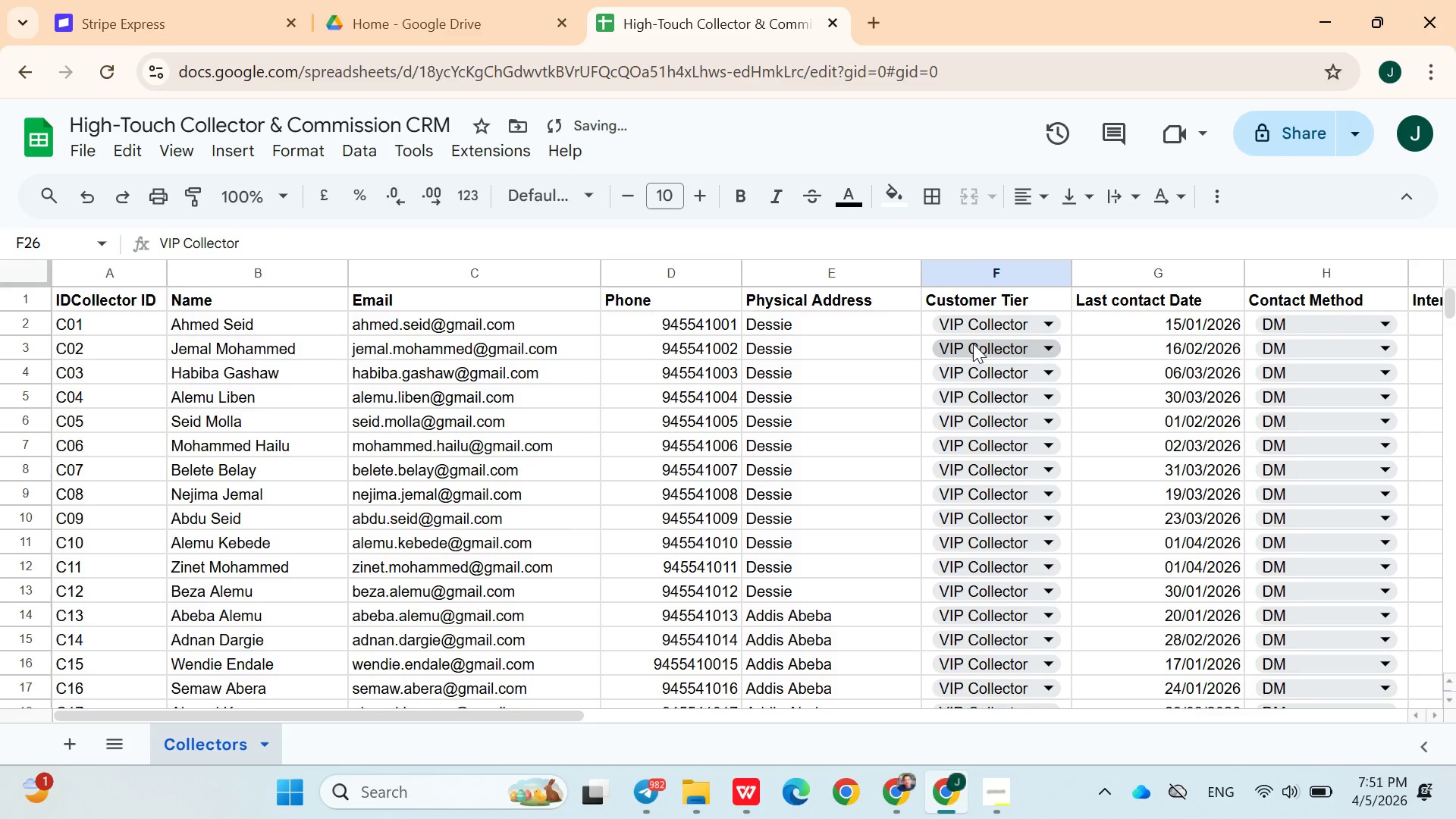 
left_click([973, 344])
 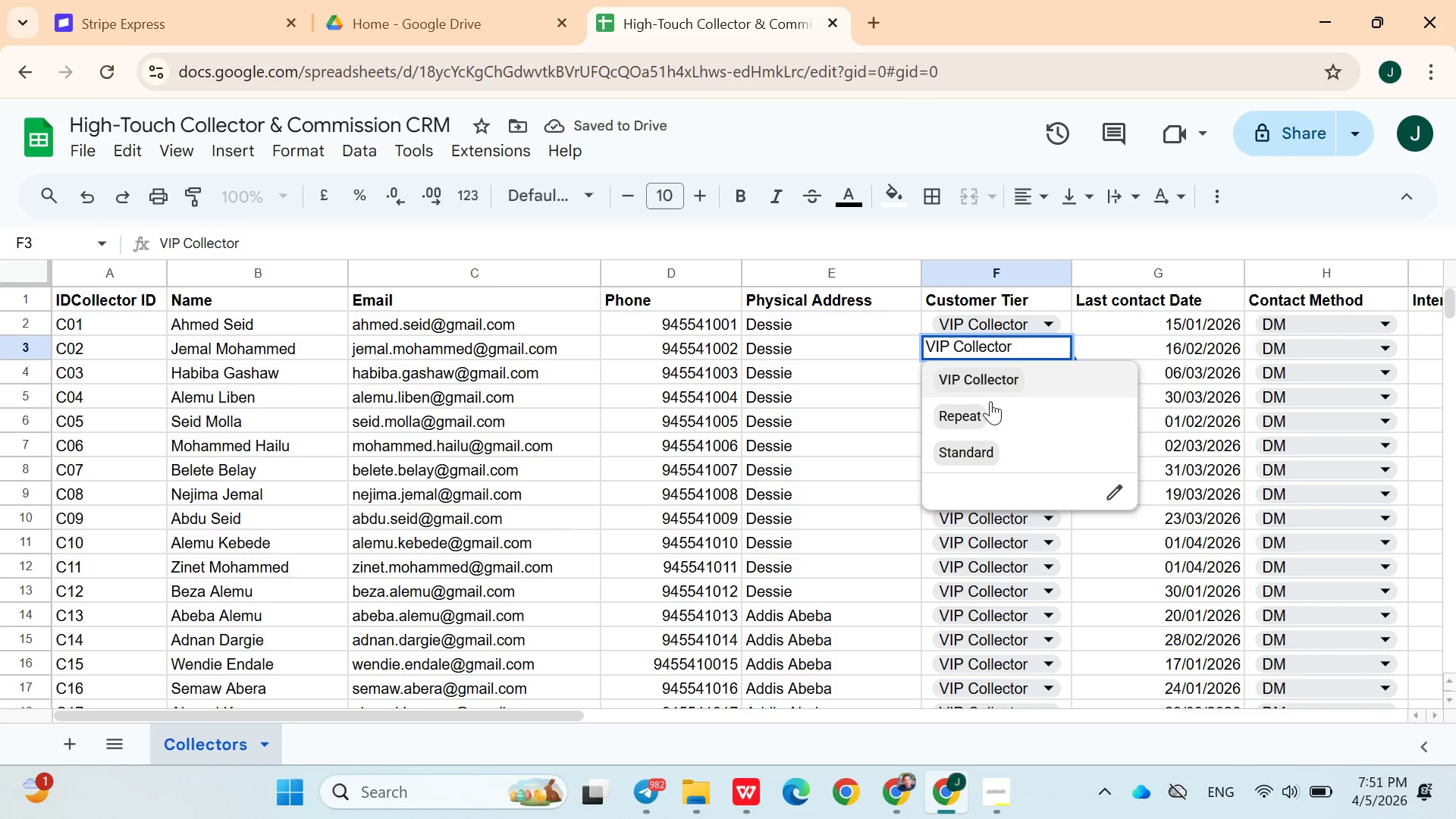 
left_click([993, 439])
 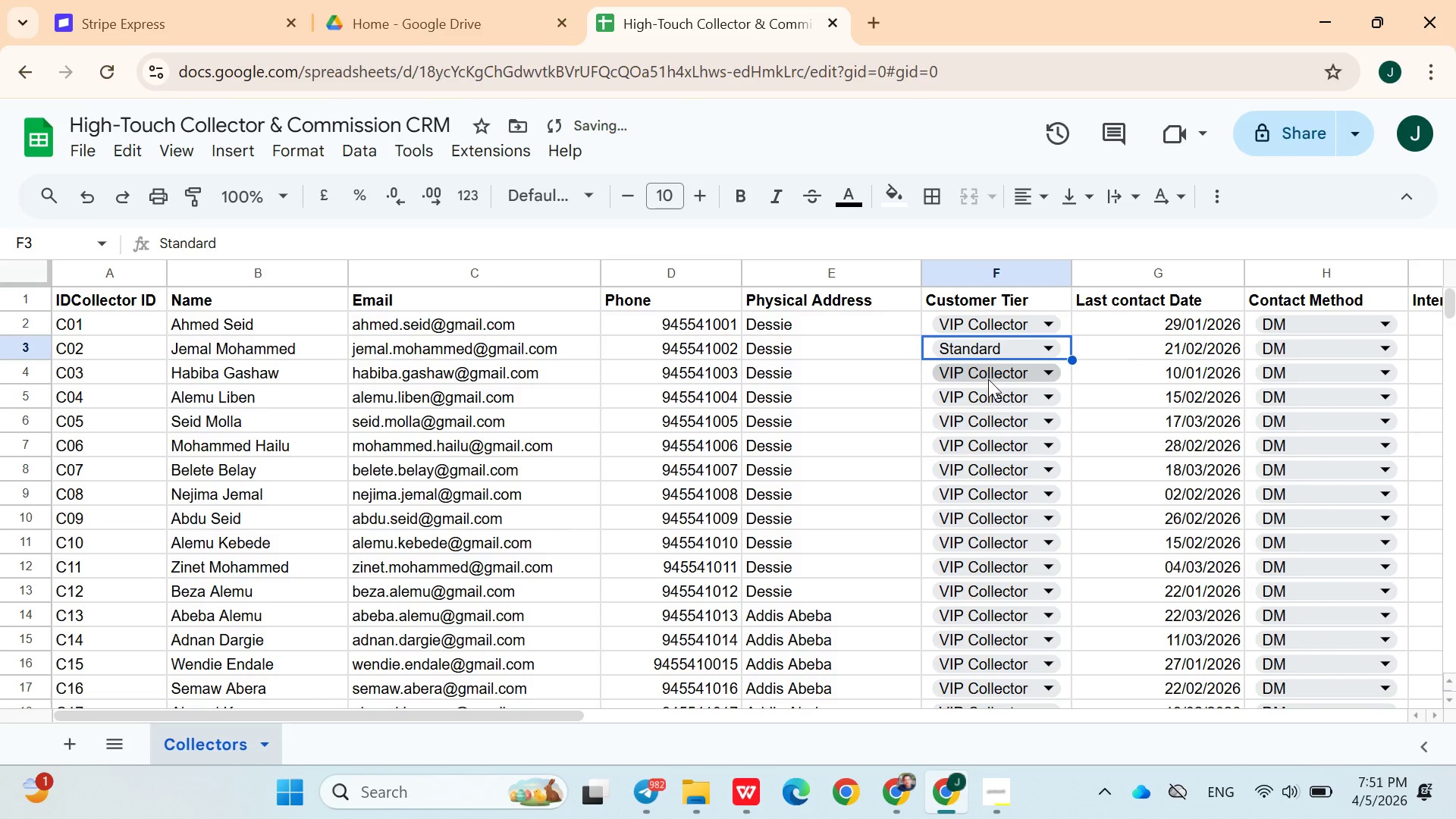 
left_click([986, 378])
 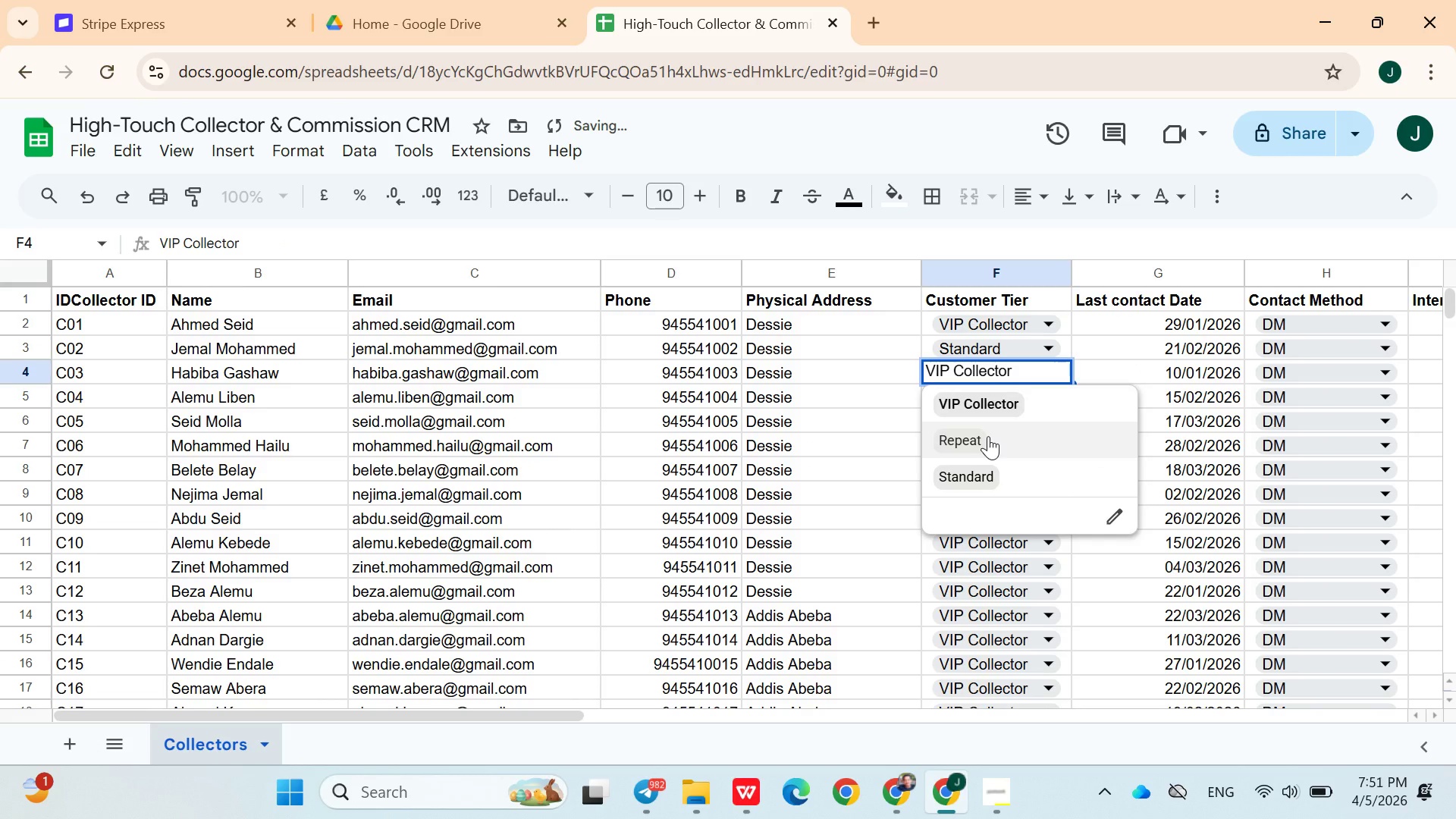 
left_click([988, 436])
 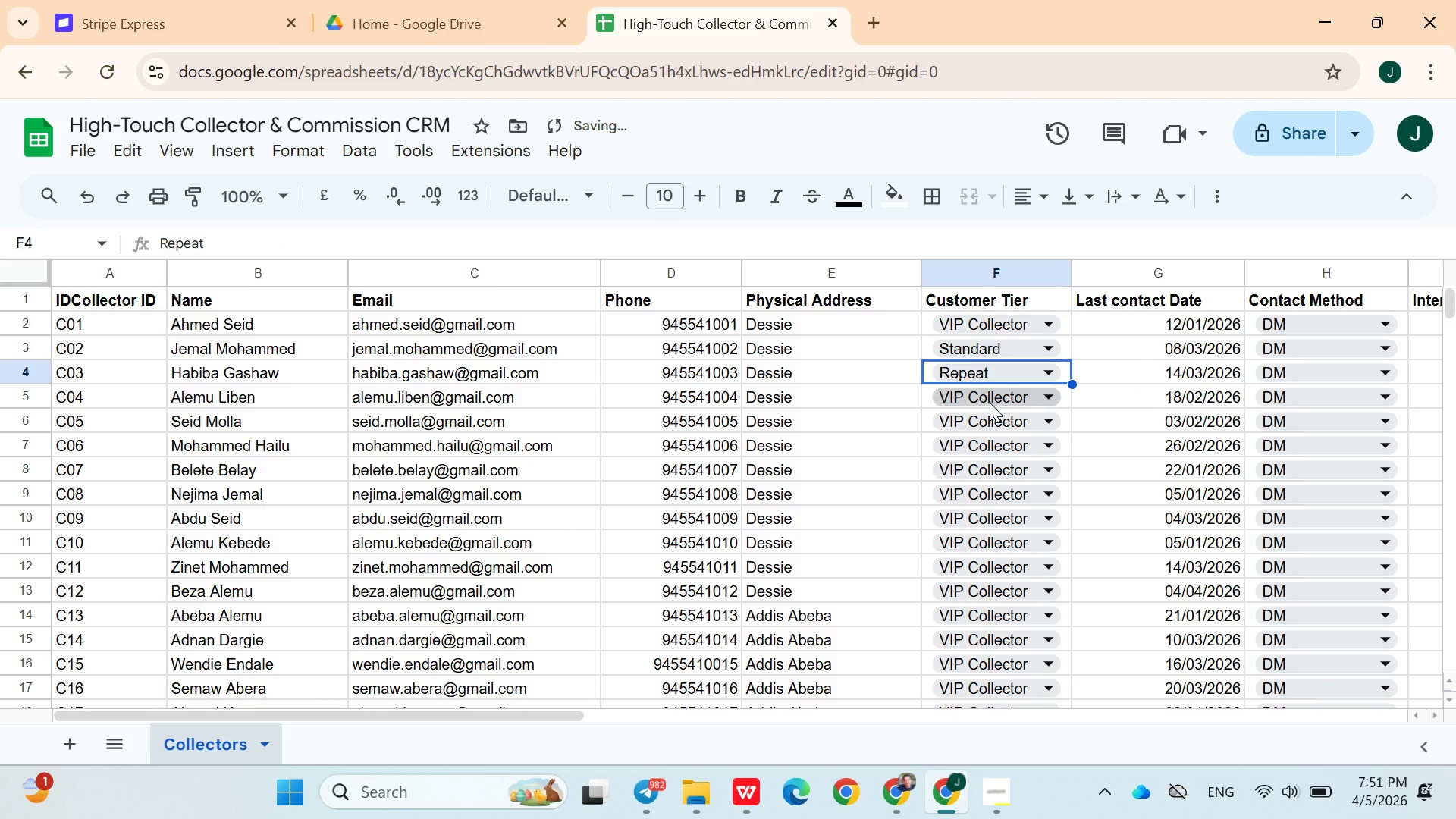 
left_click([990, 402])
 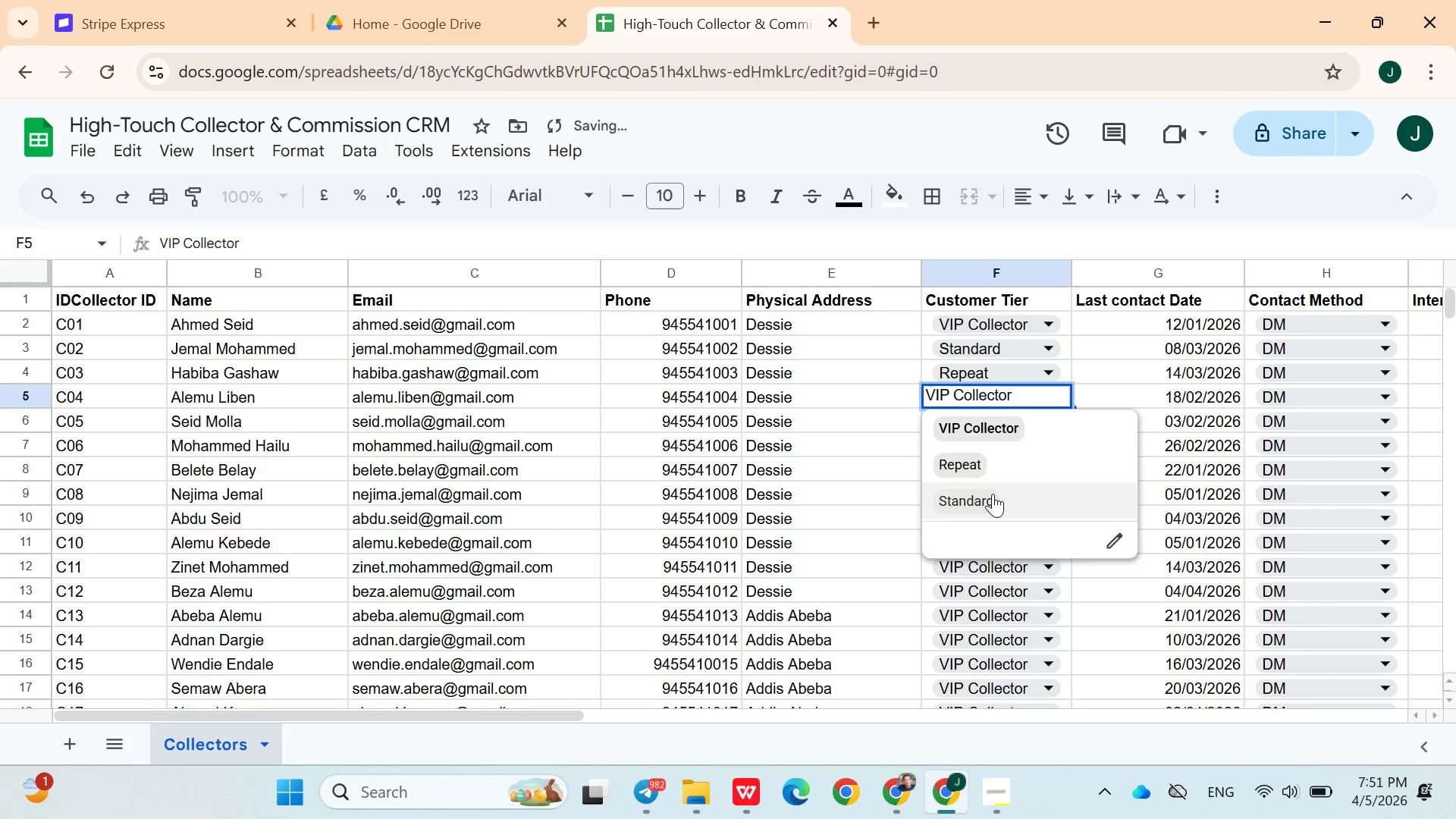 
left_click([993, 494])
 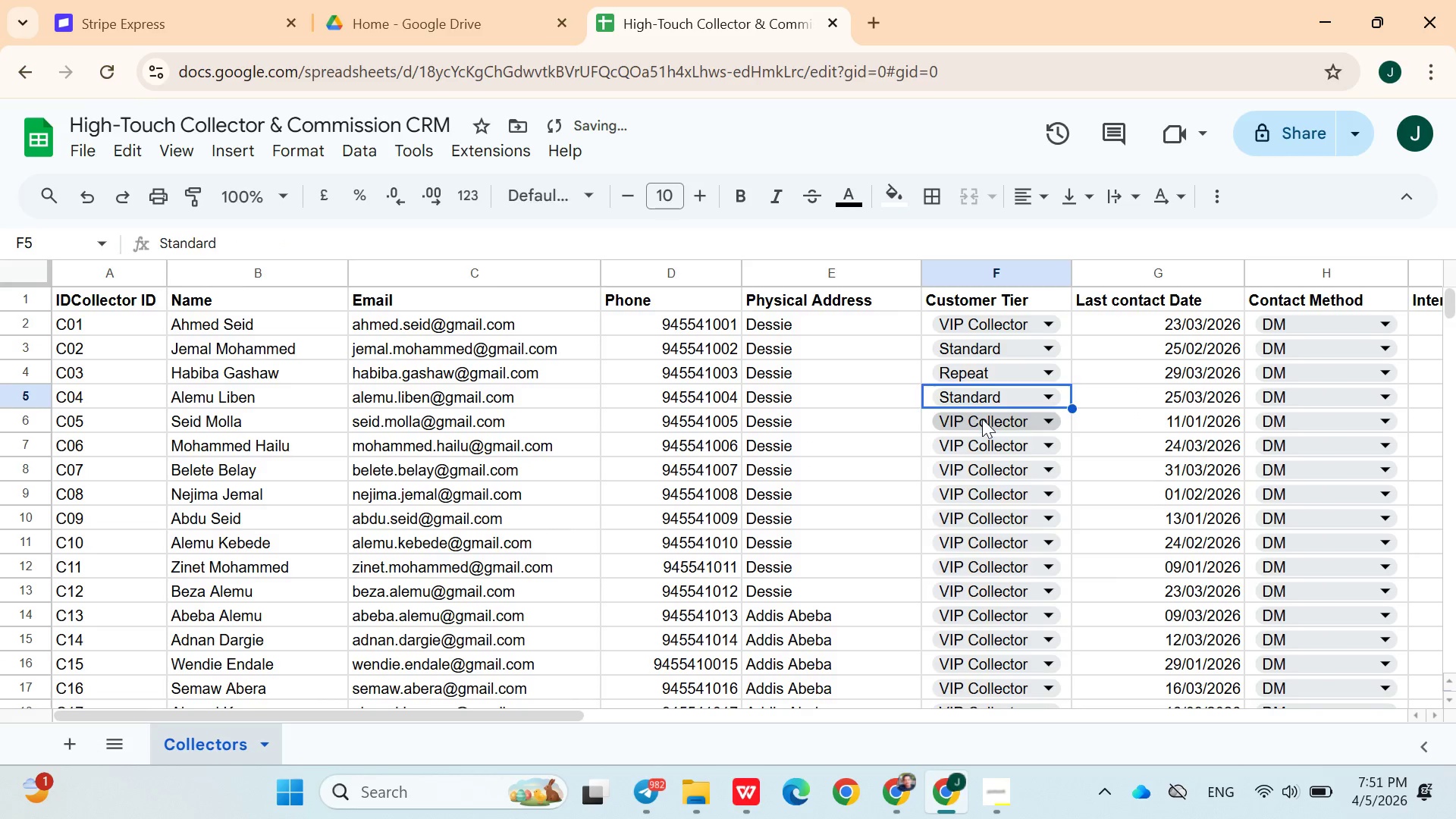 
left_click([982, 419])
 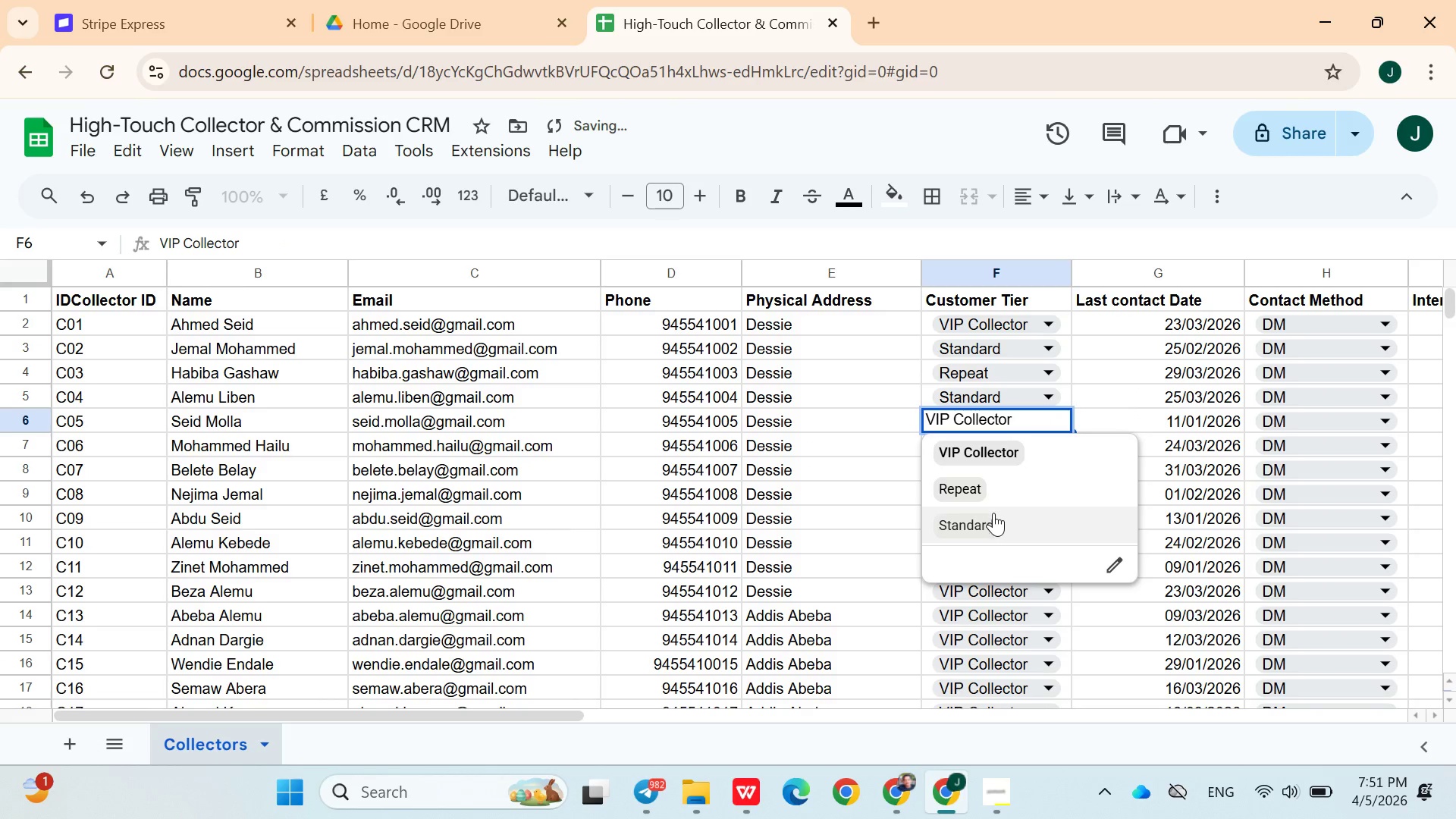 
left_click([993, 513])
 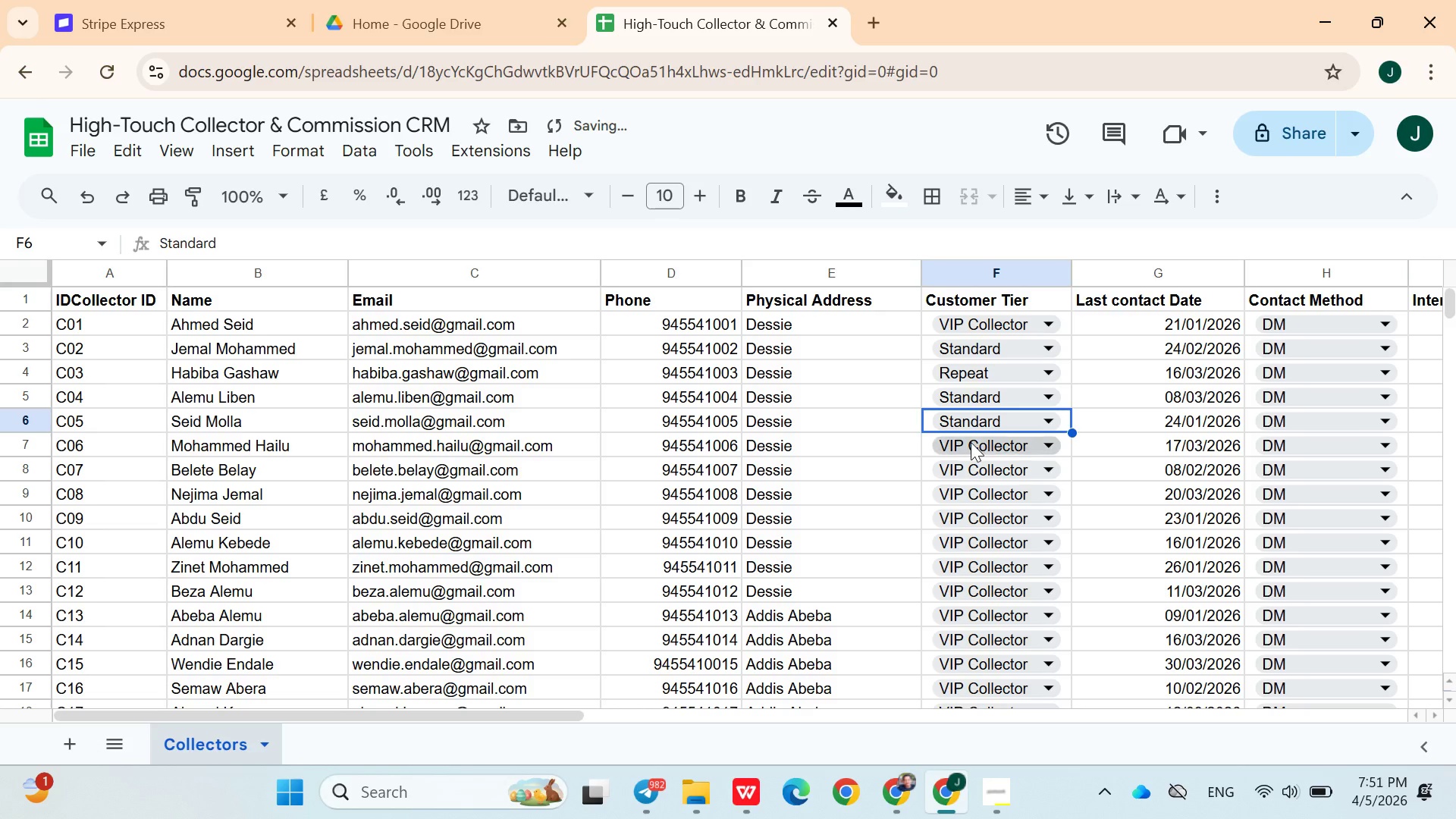 
left_click([971, 438])
 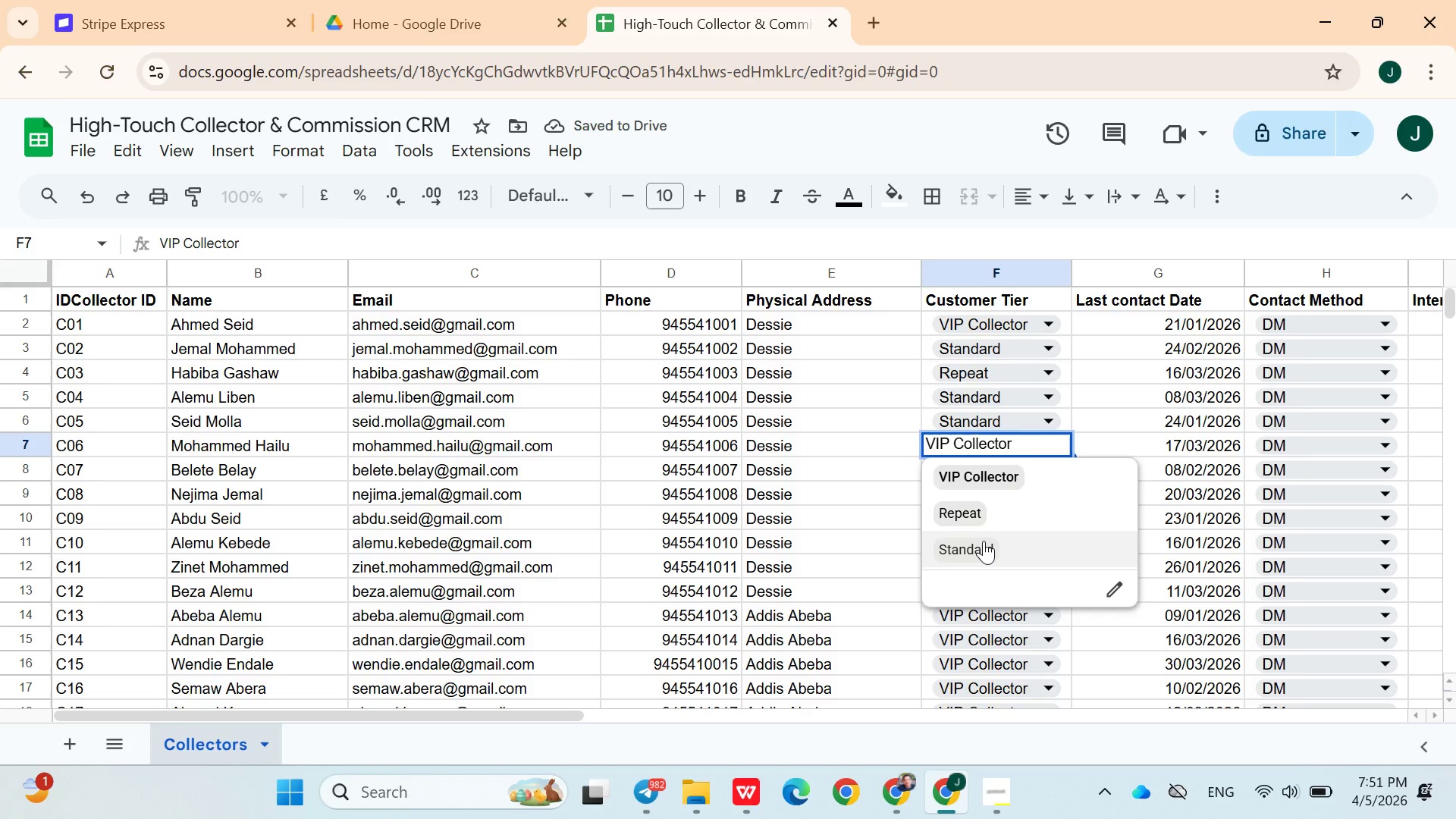 
left_click([984, 541])
 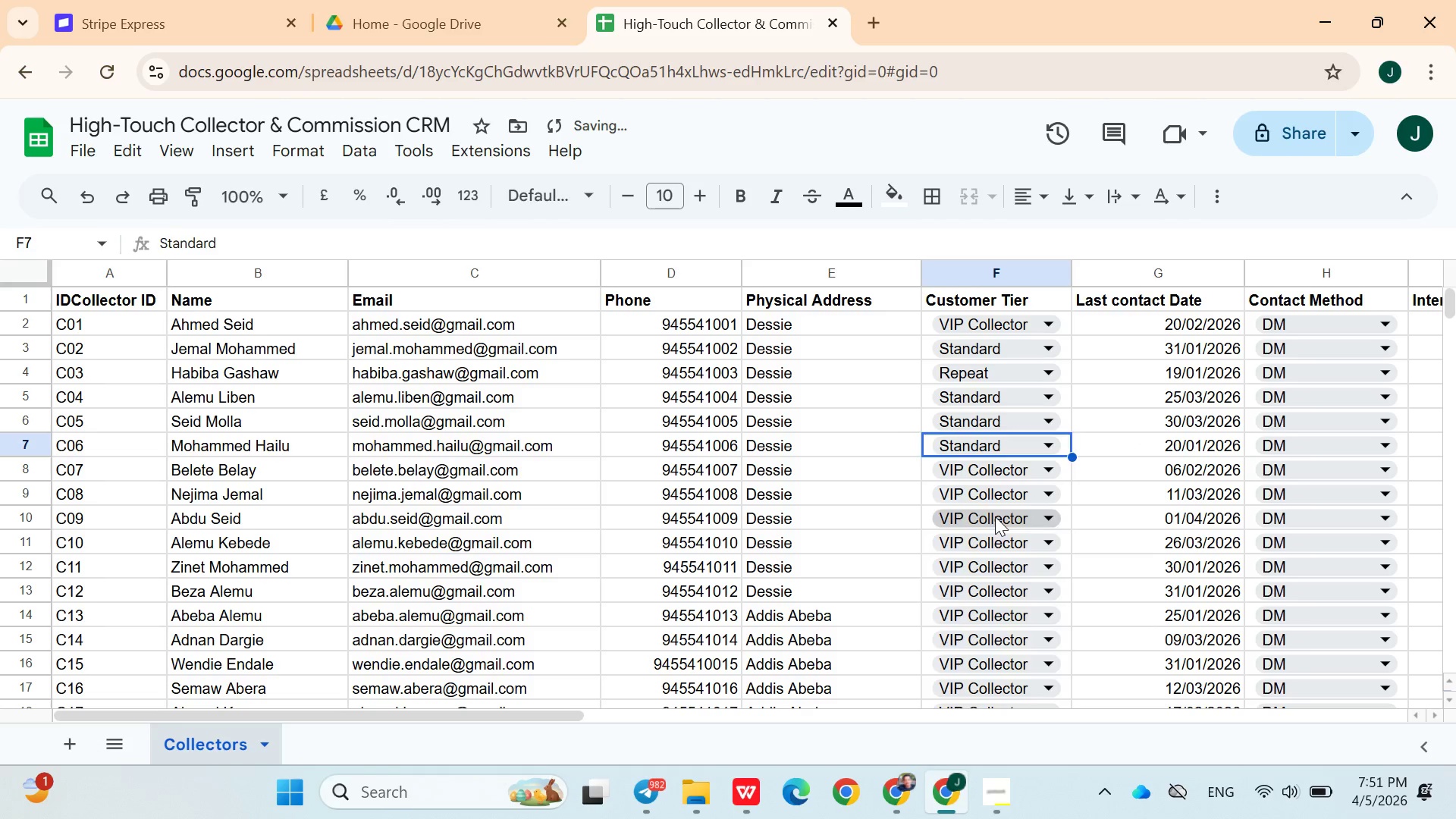 
left_click([995, 516])
 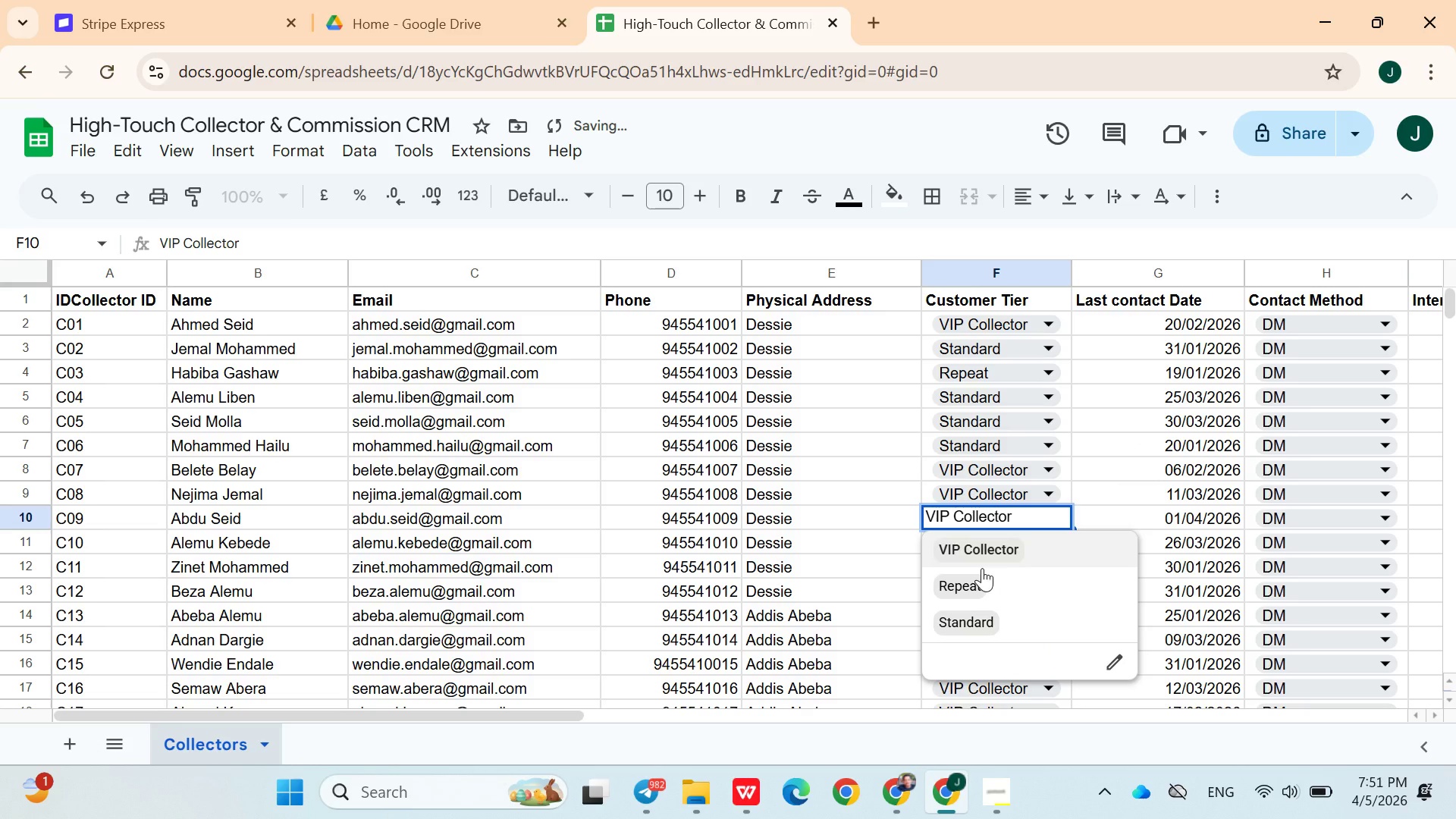 
left_click([981, 576])
 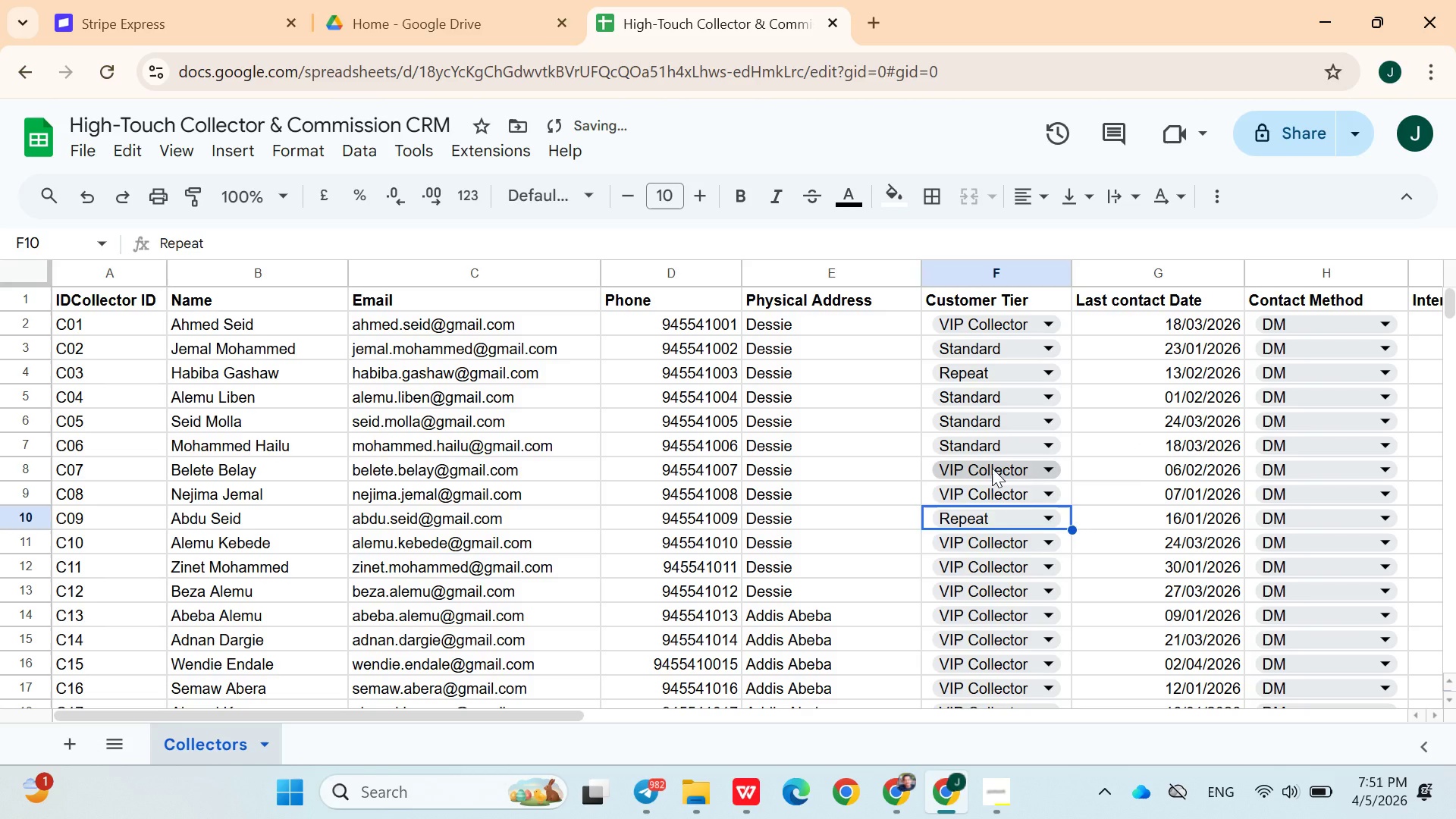 
left_click([992, 468])
 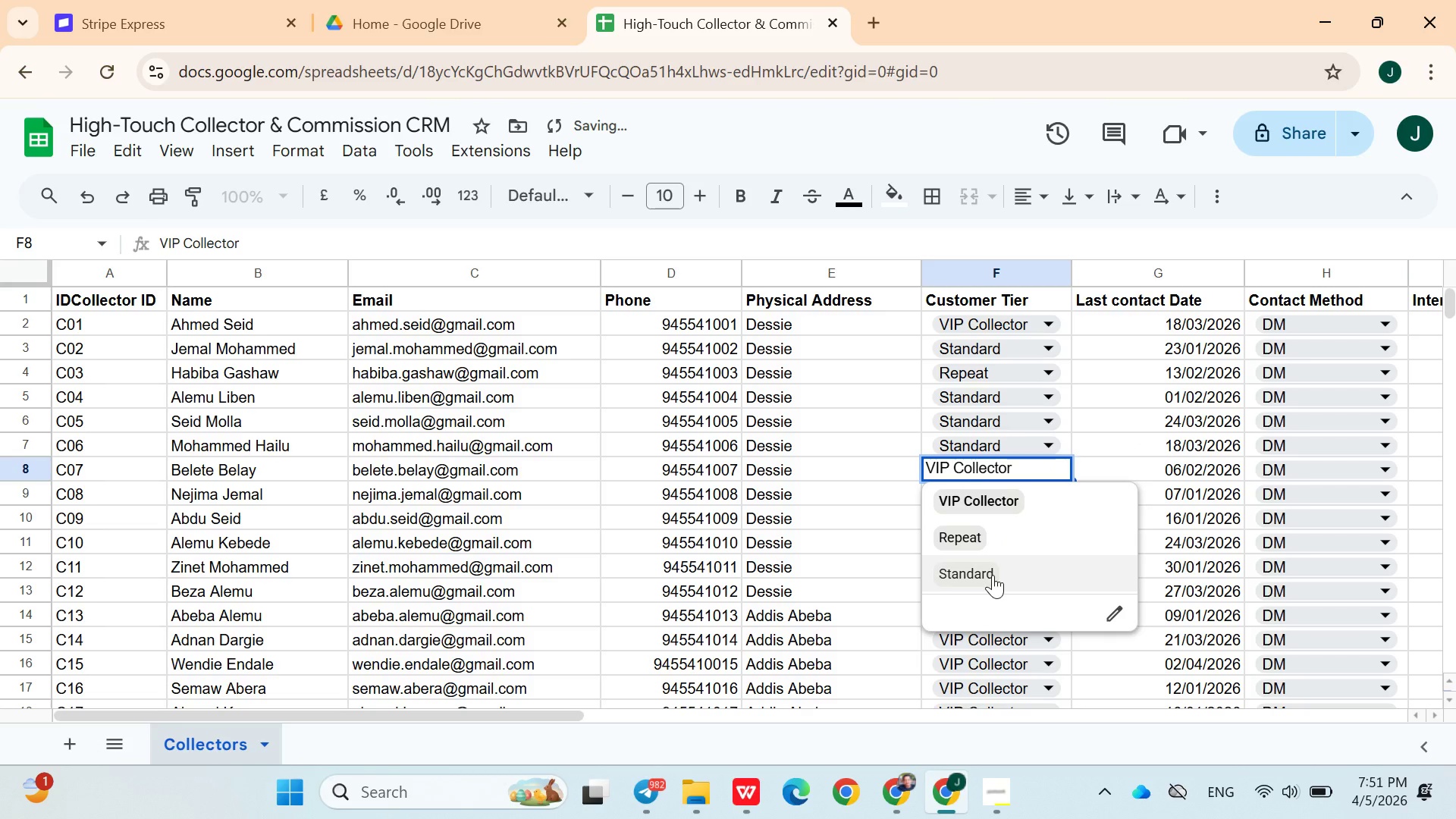 
left_click([993, 575])
 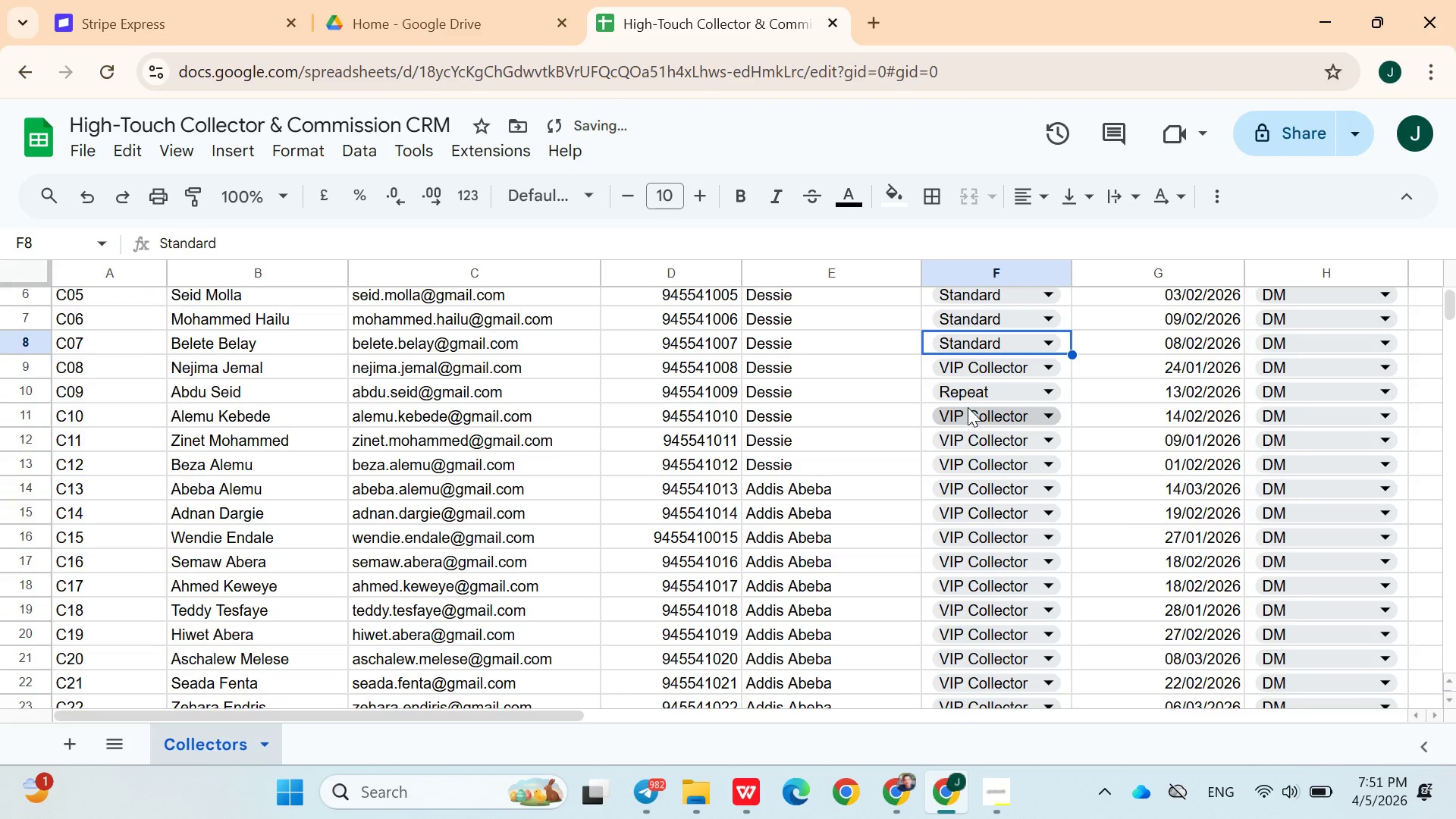 
left_click([968, 411])
 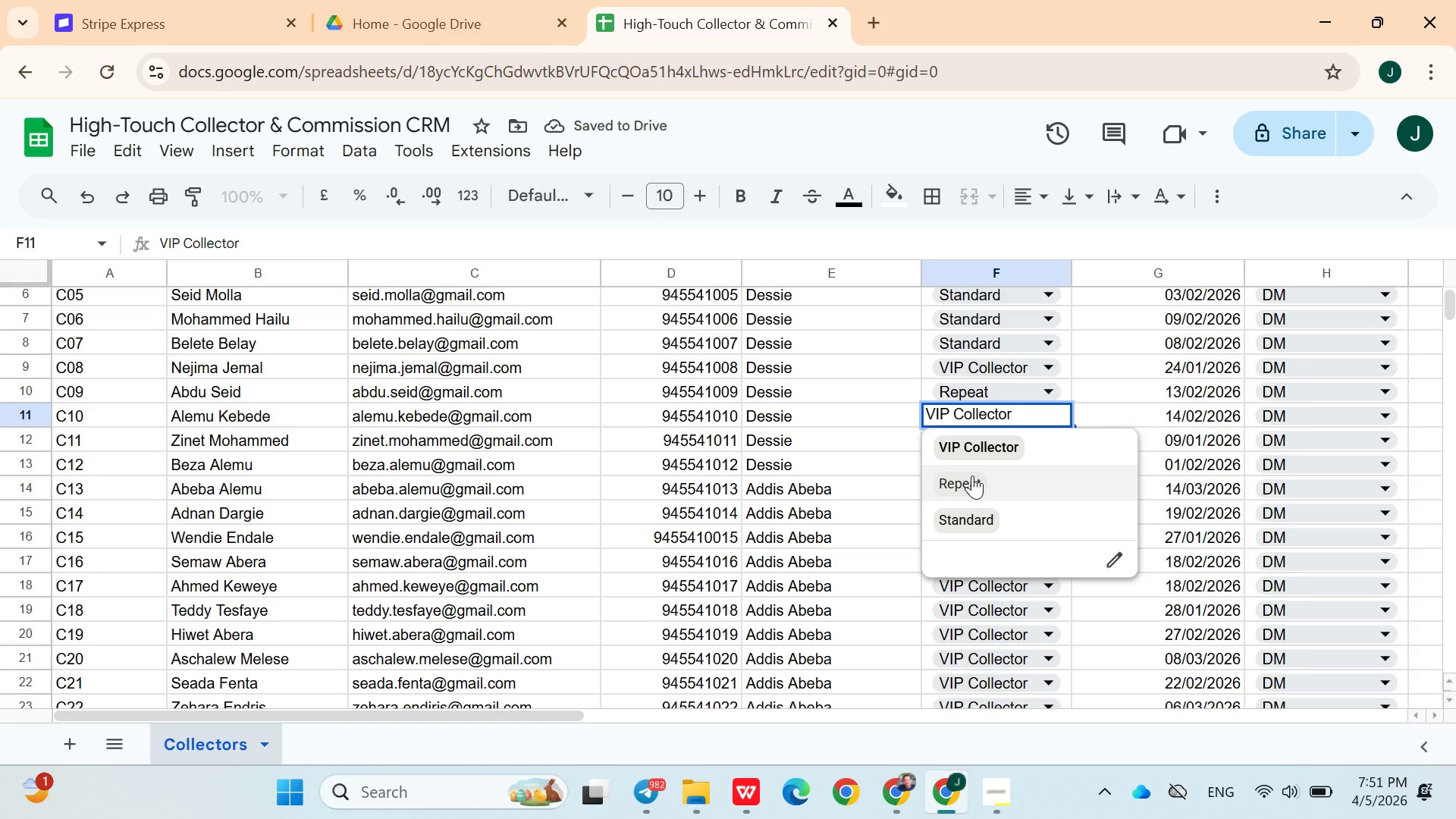 
left_click([972, 475])
 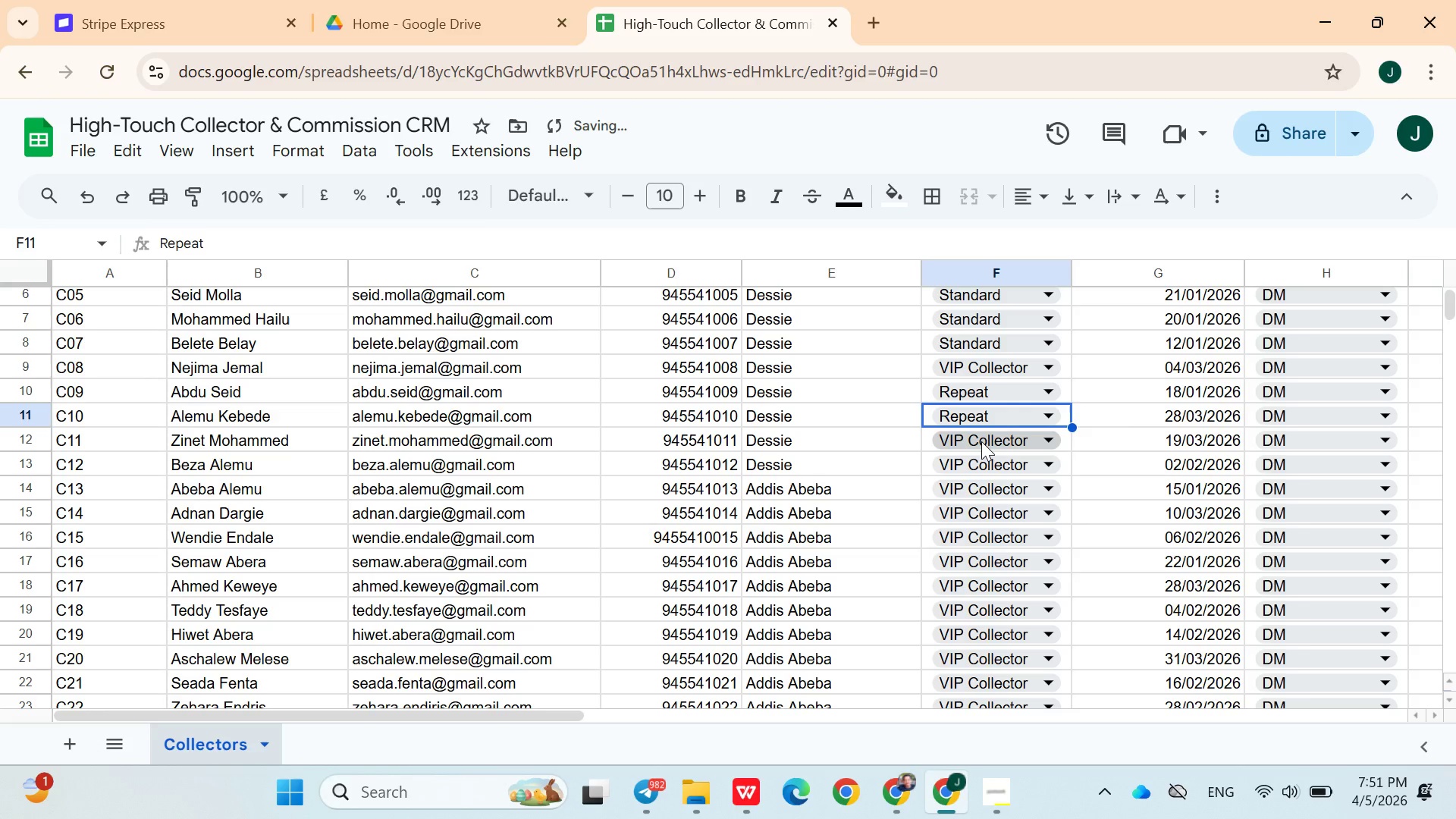 
left_click([981, 441])
 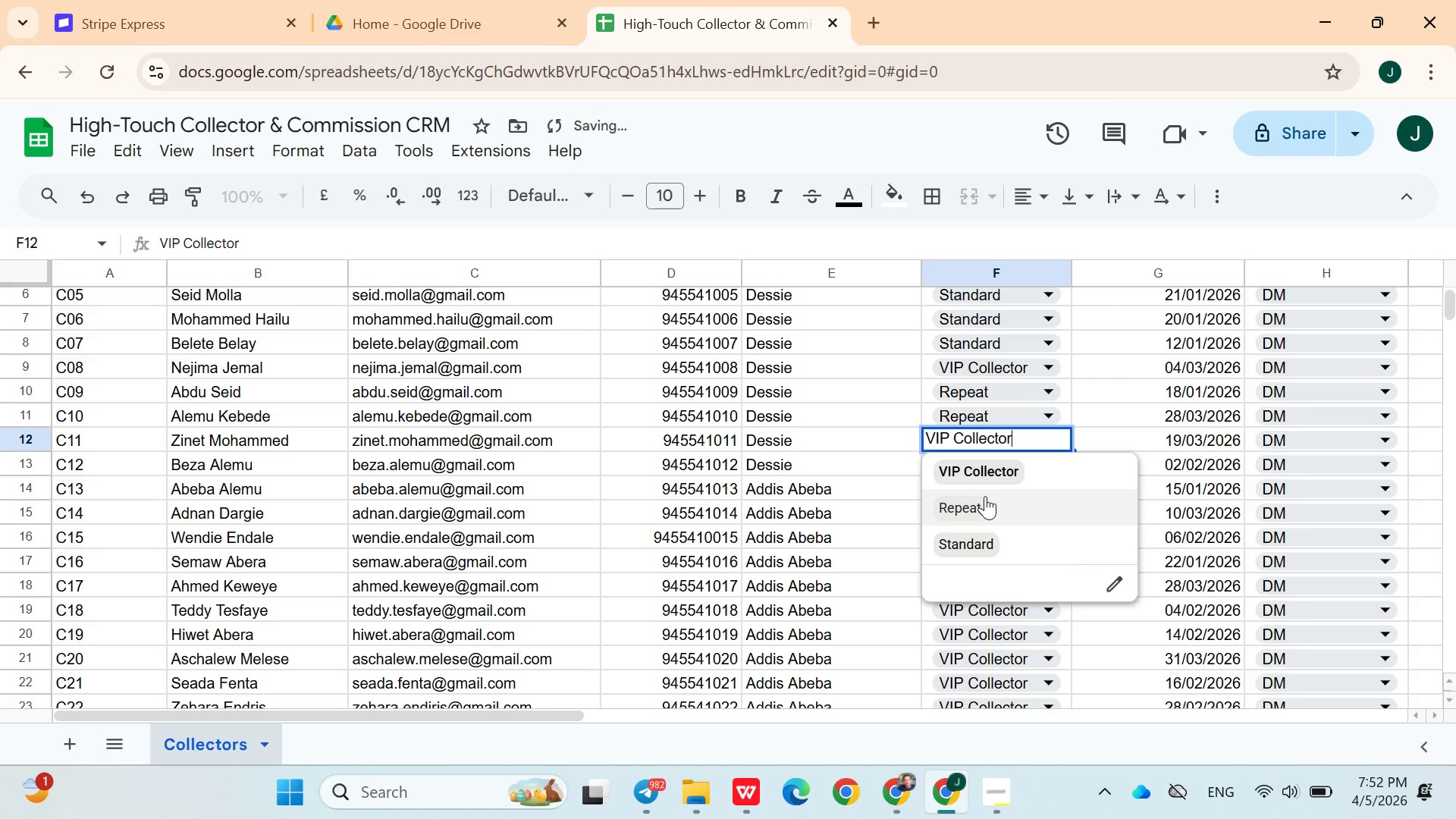 
left_click([985, 496])
 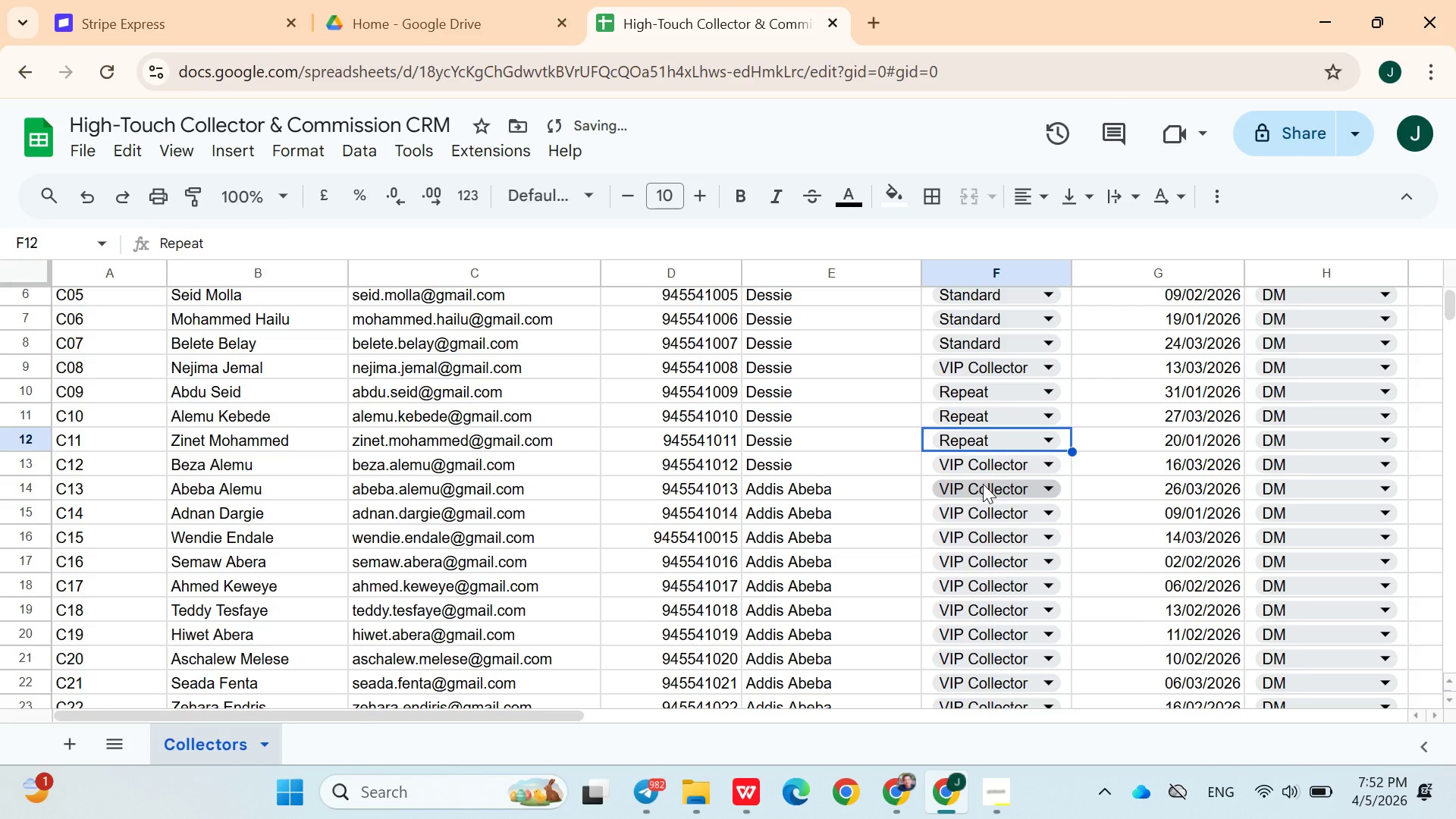 
left_click([983, 484])
 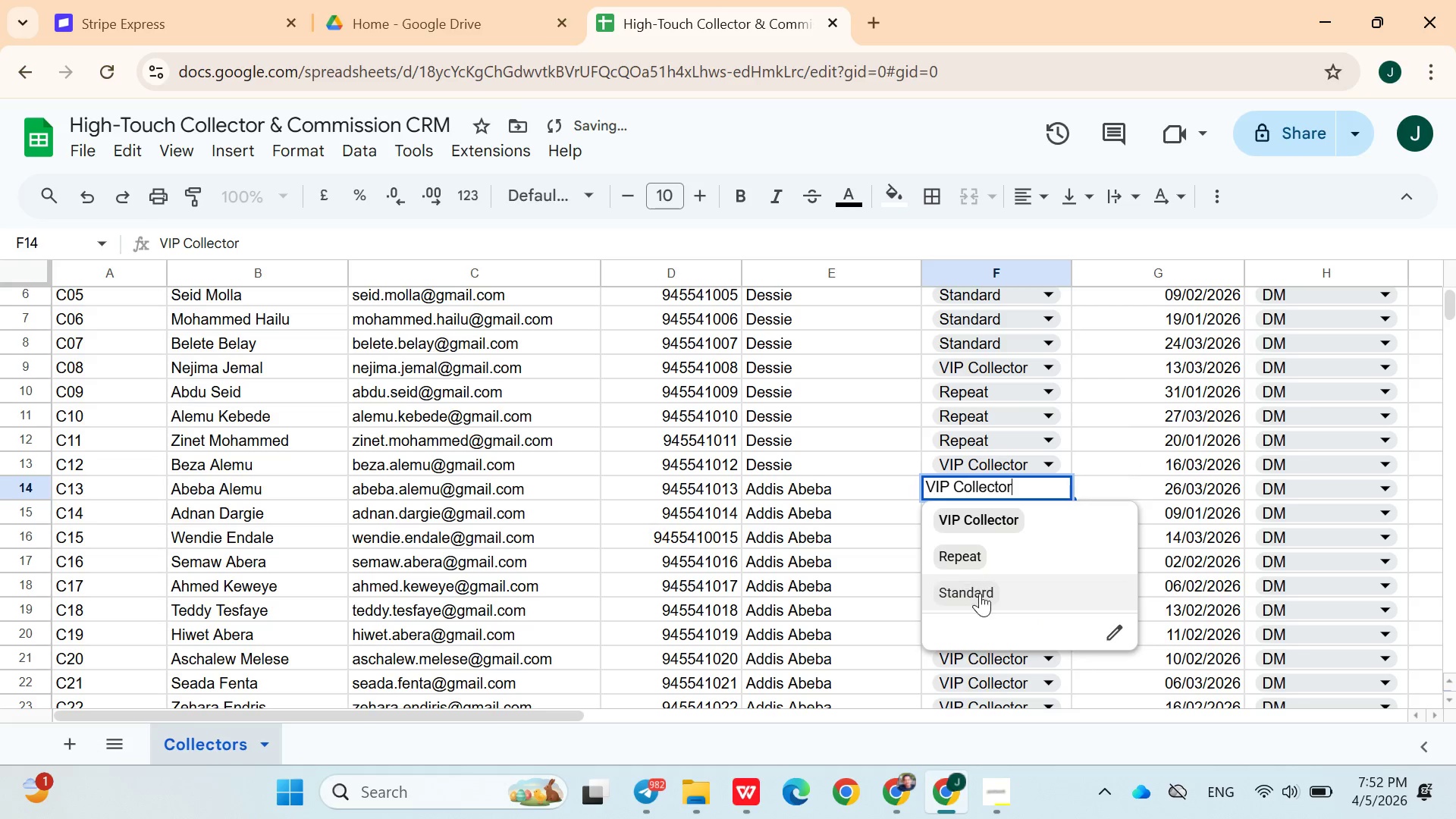 
left_click([980, 594])
 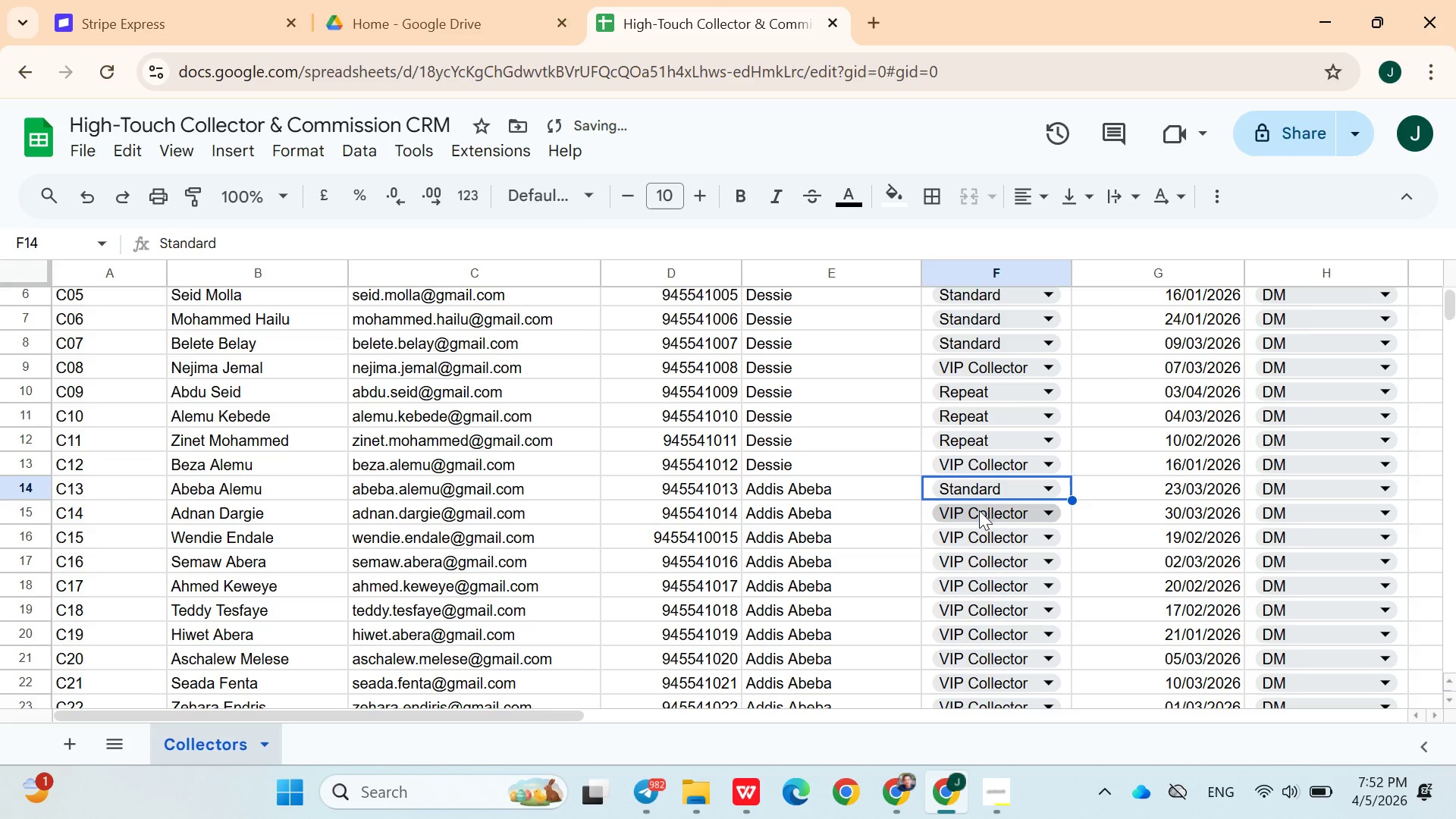 
left_click([979, 506])
 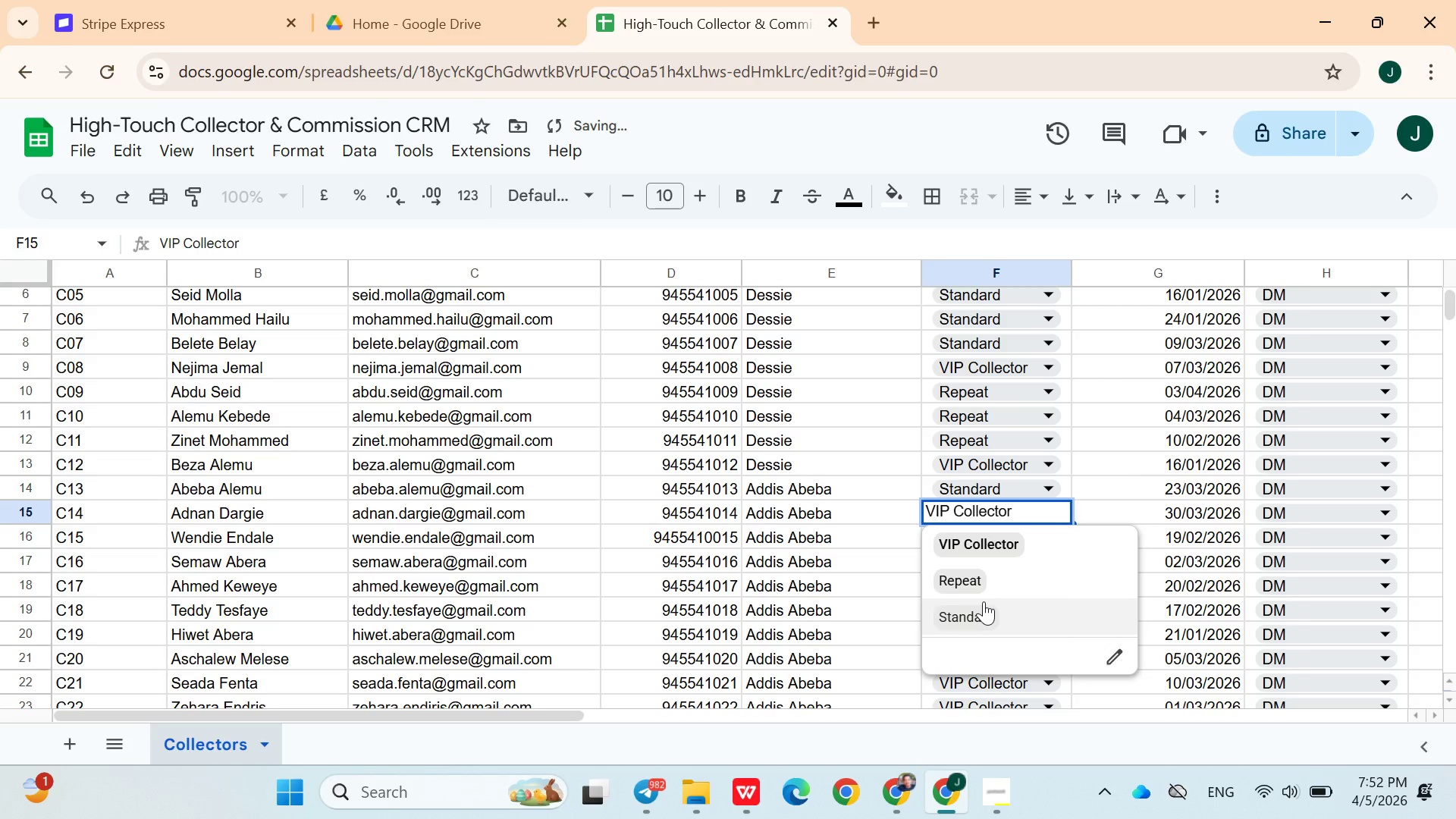 
left_click([984, 602])
 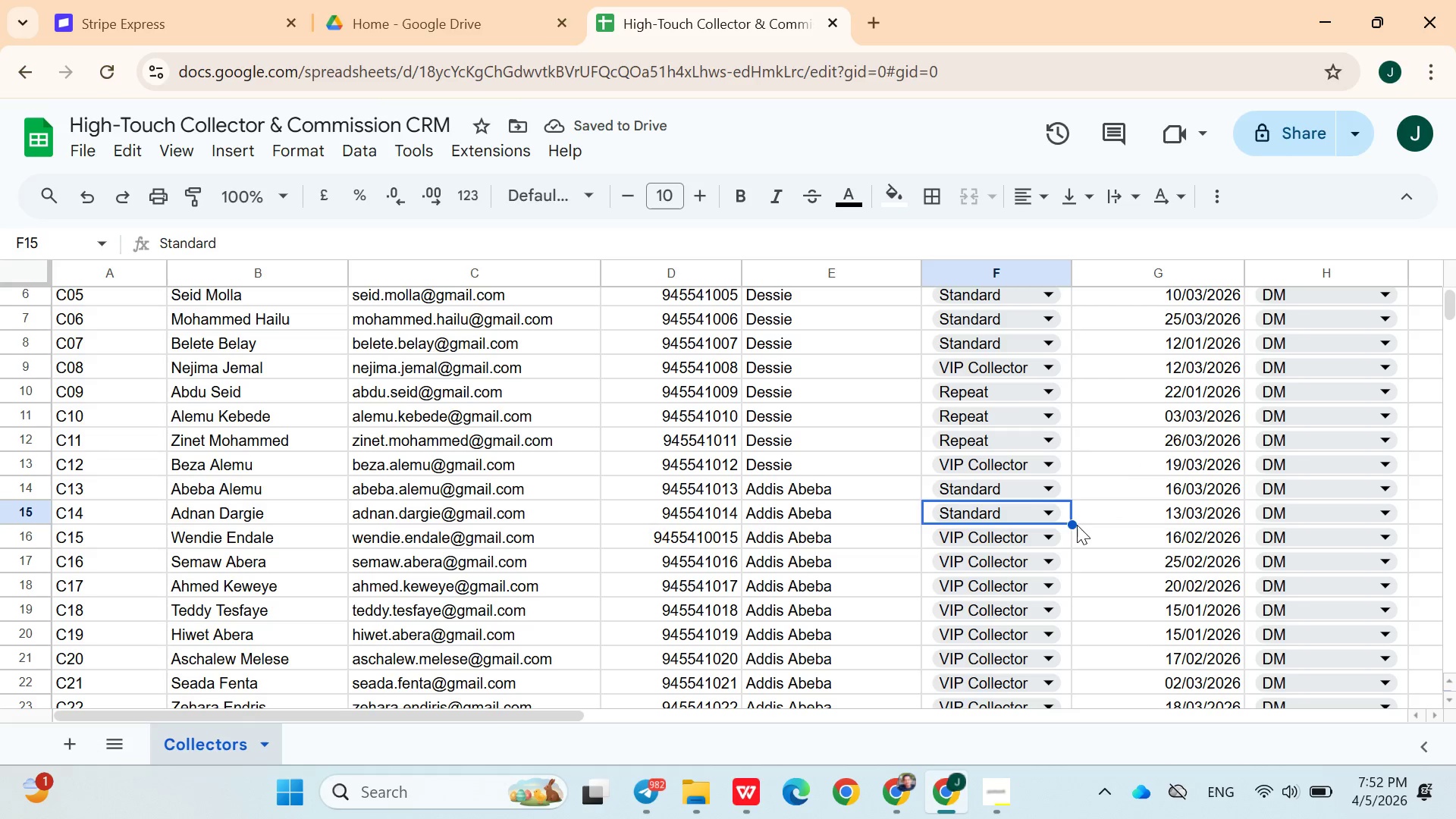 
left_click_drag(start_coordinate=[1075, 525], to_coordinate=[1075, 670])
 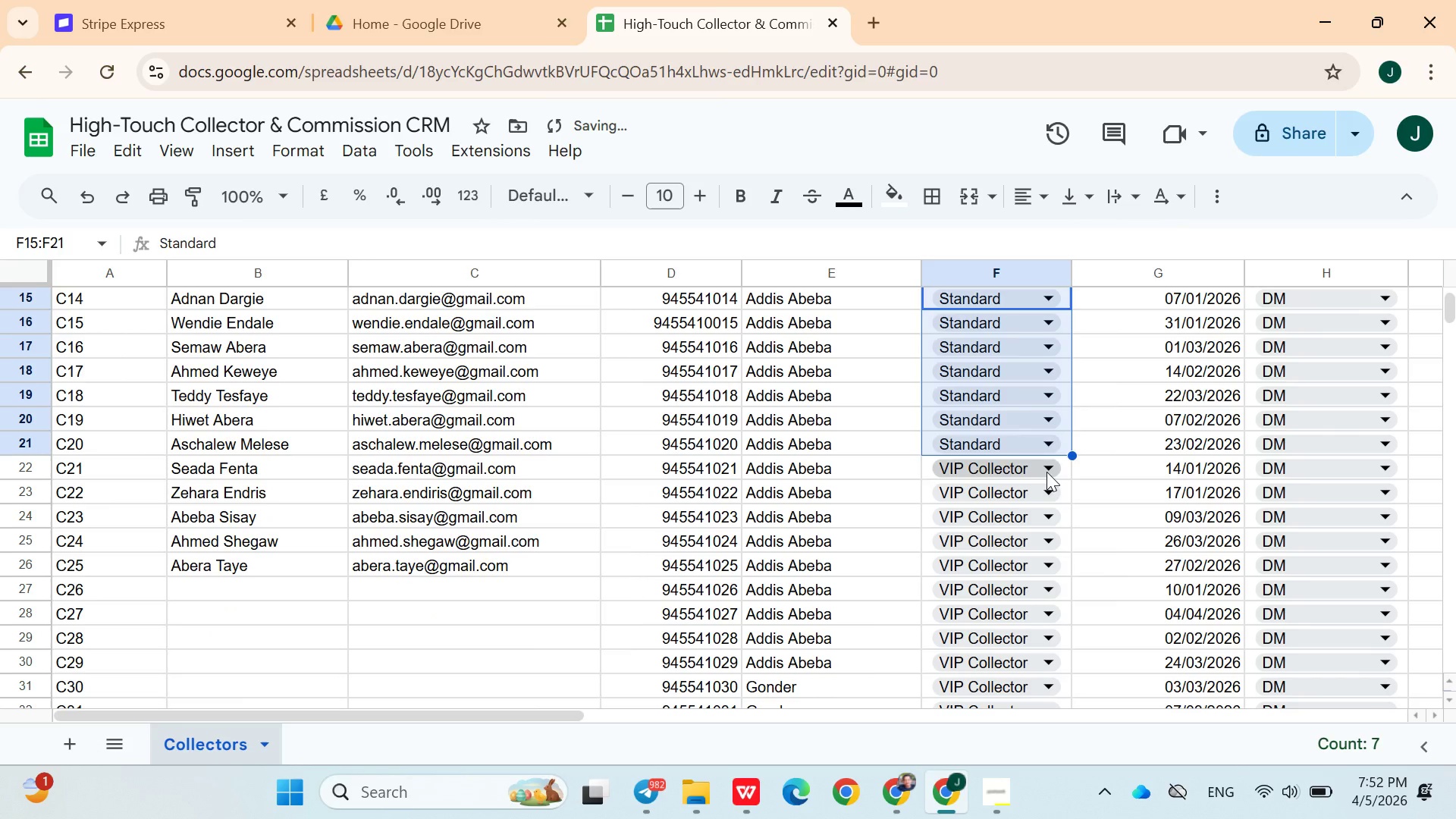 
left_click([1037, 445])
 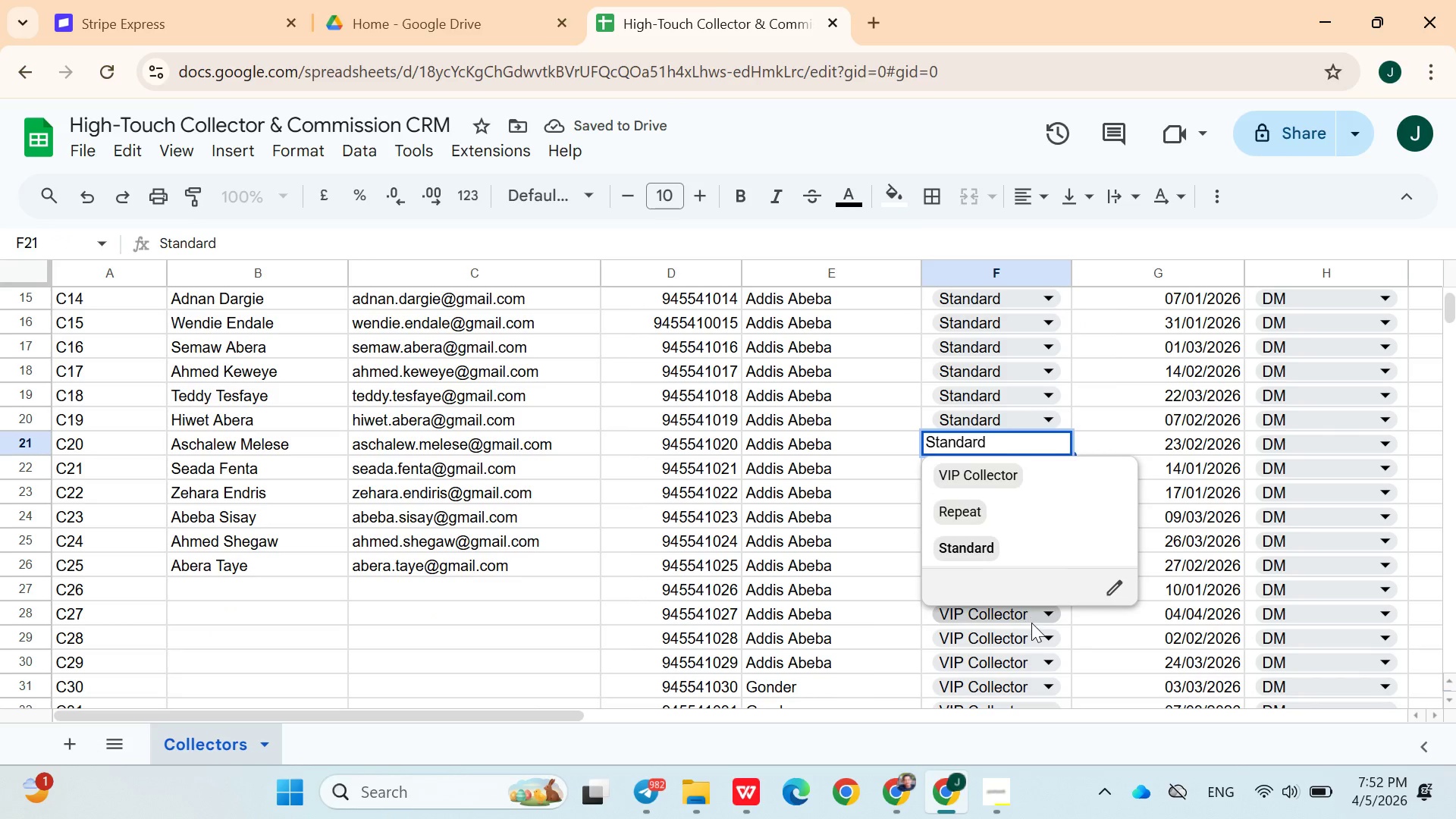 
left_click([1031, 623])
 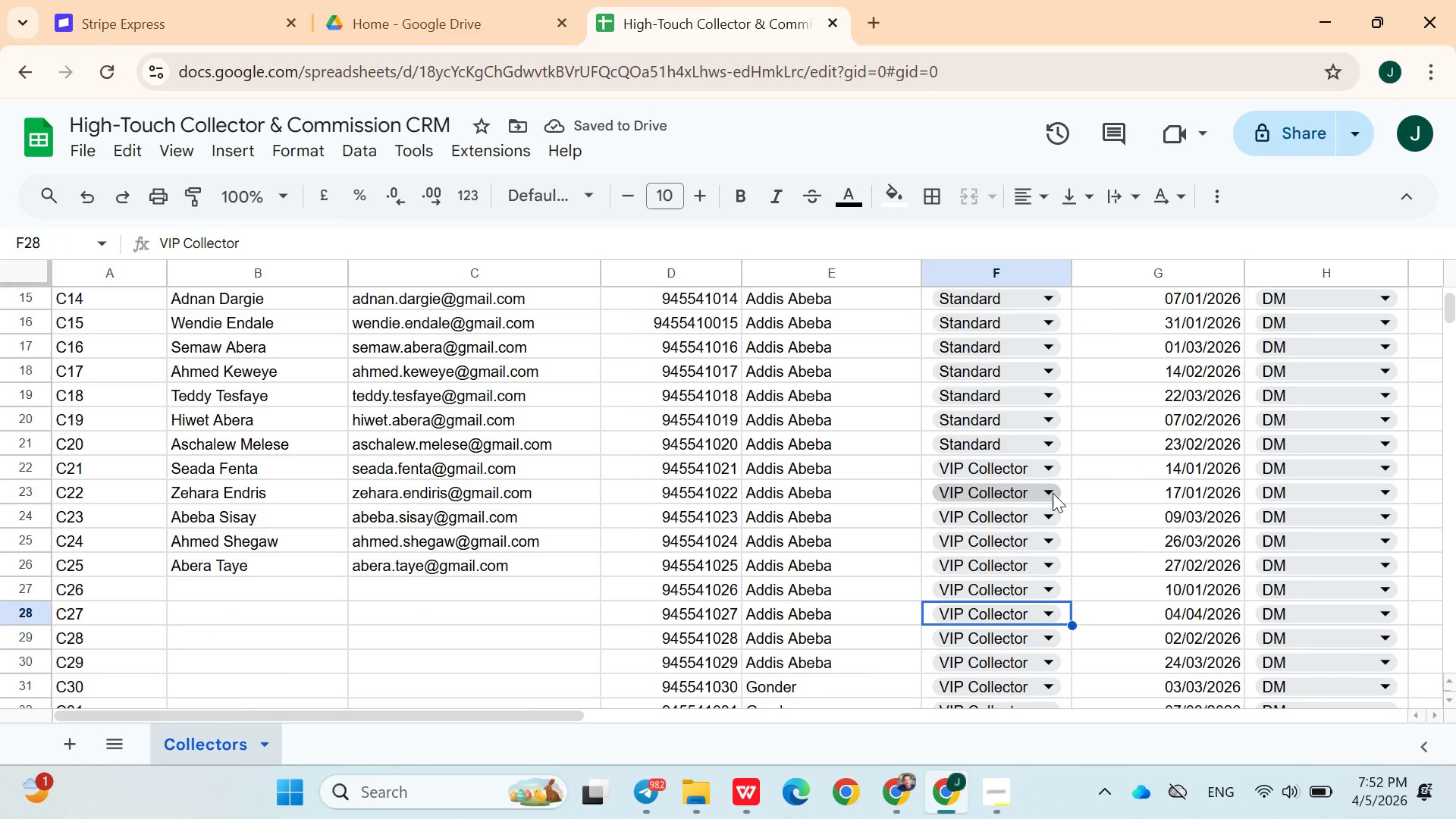 
left_click([1051, 493])
 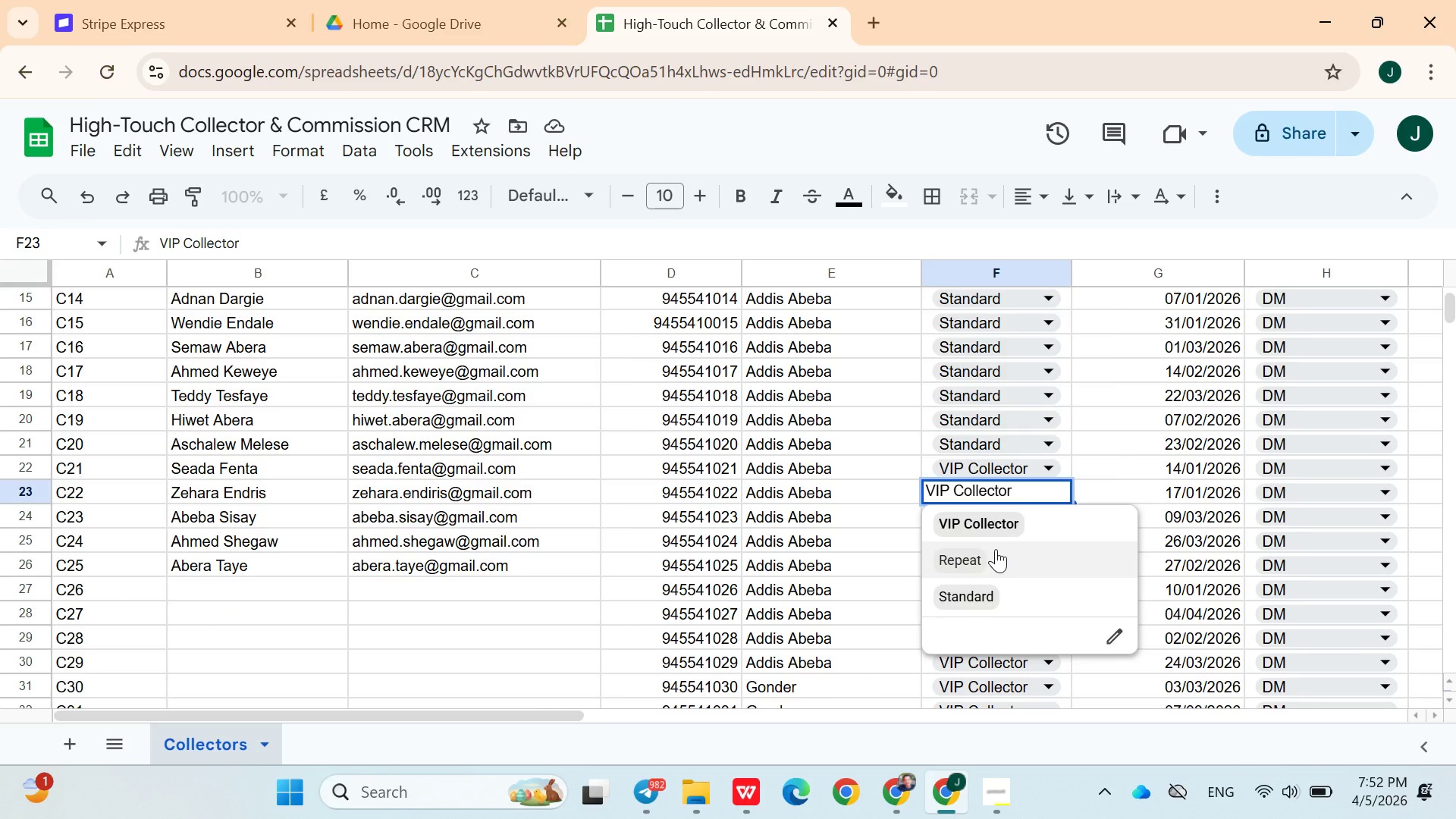 
left_click([996, 549])
 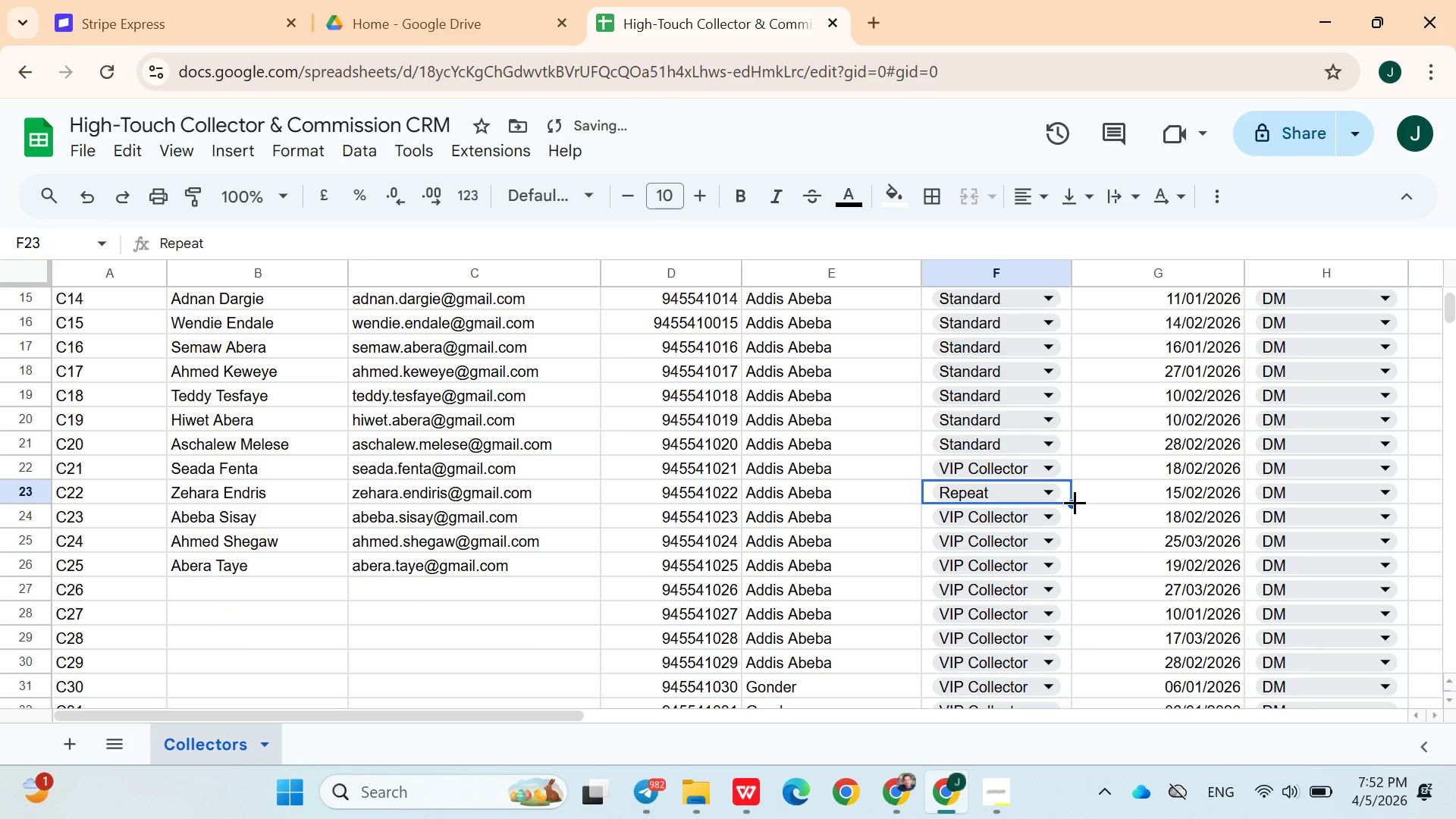 
left_click_drag(start_coordinate=[1075, 501], to_coordinate=[1057, 622])
 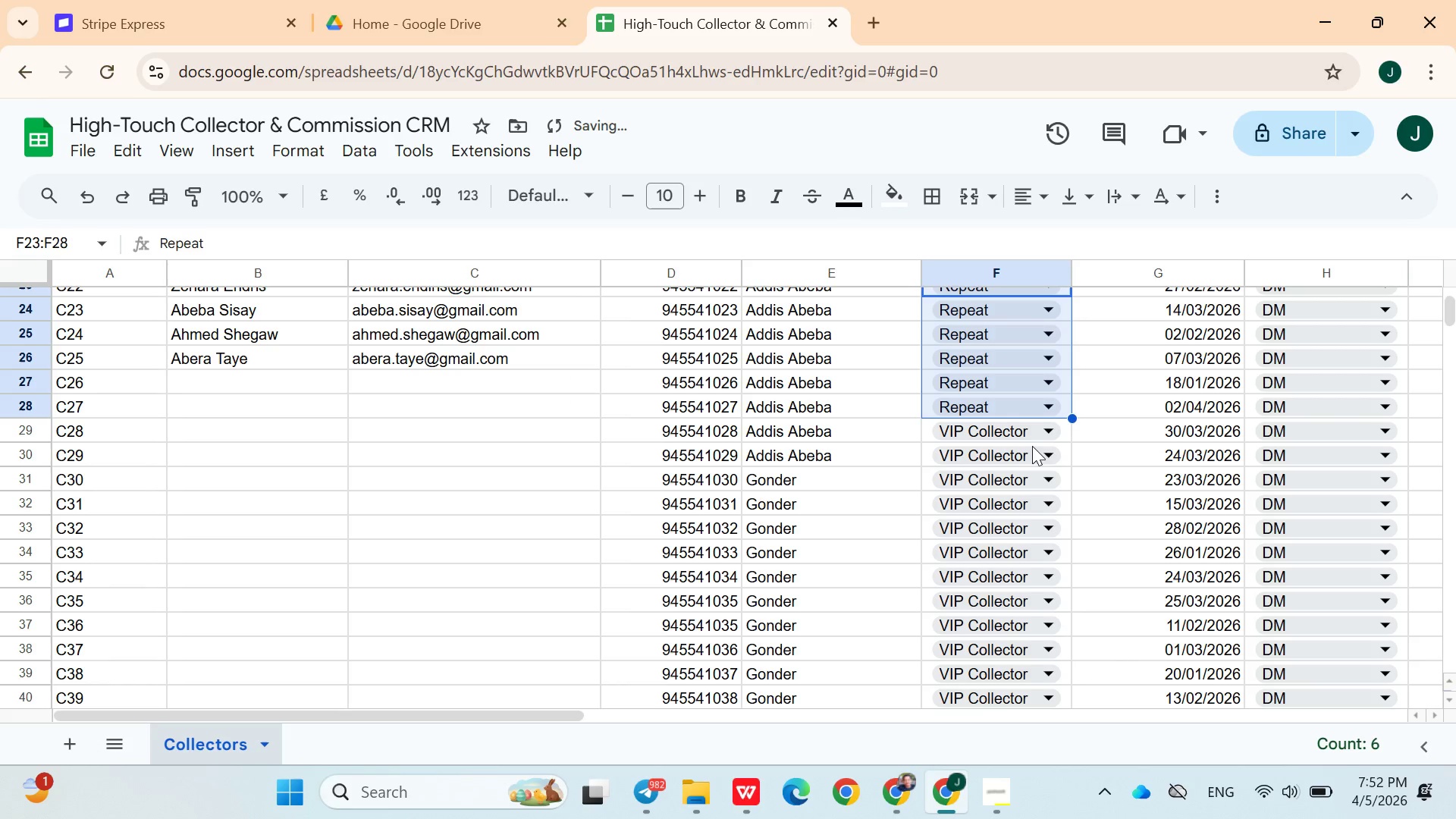 
left_click([1031, 440])
 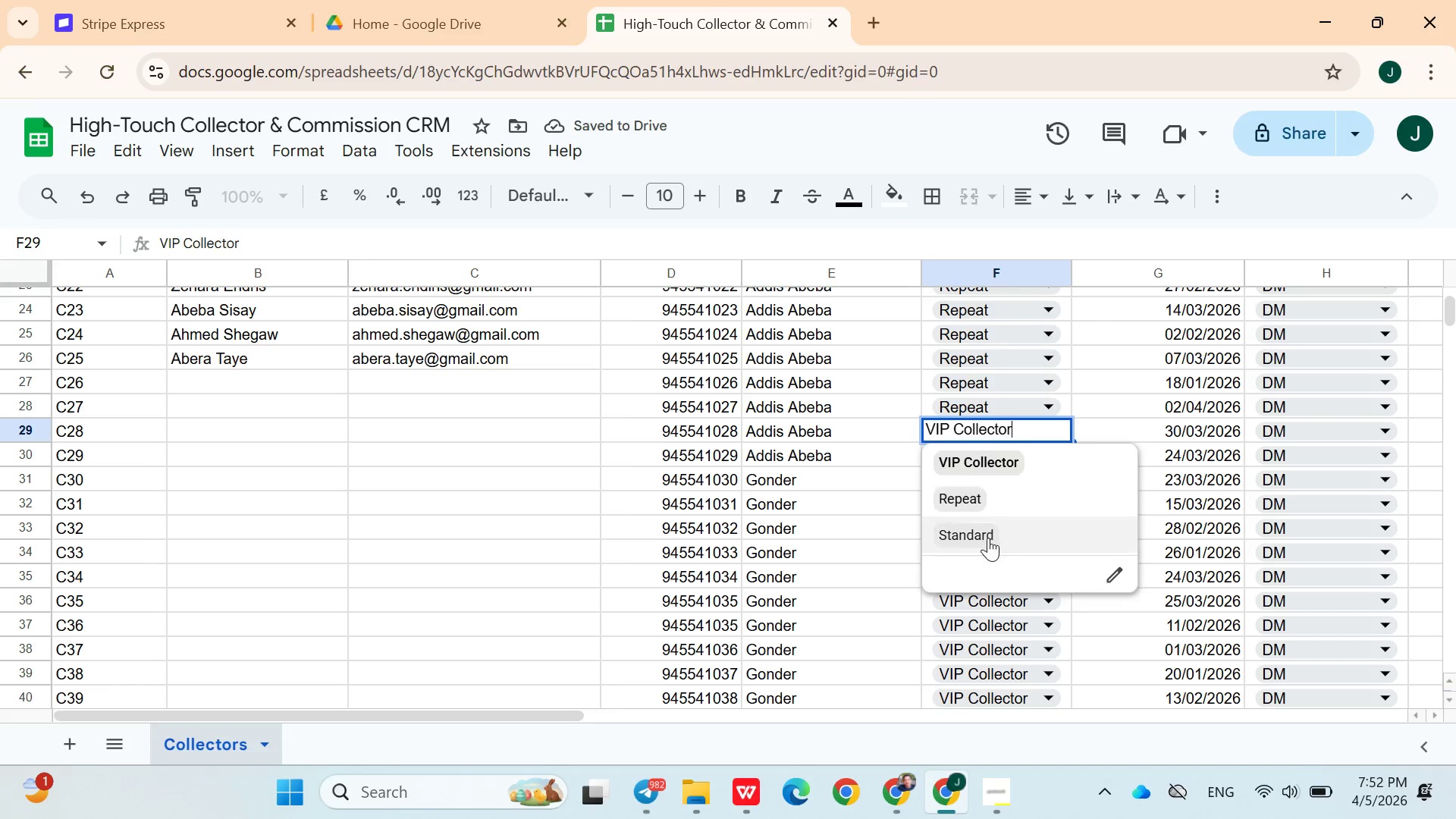 
left_click([988, 538])
 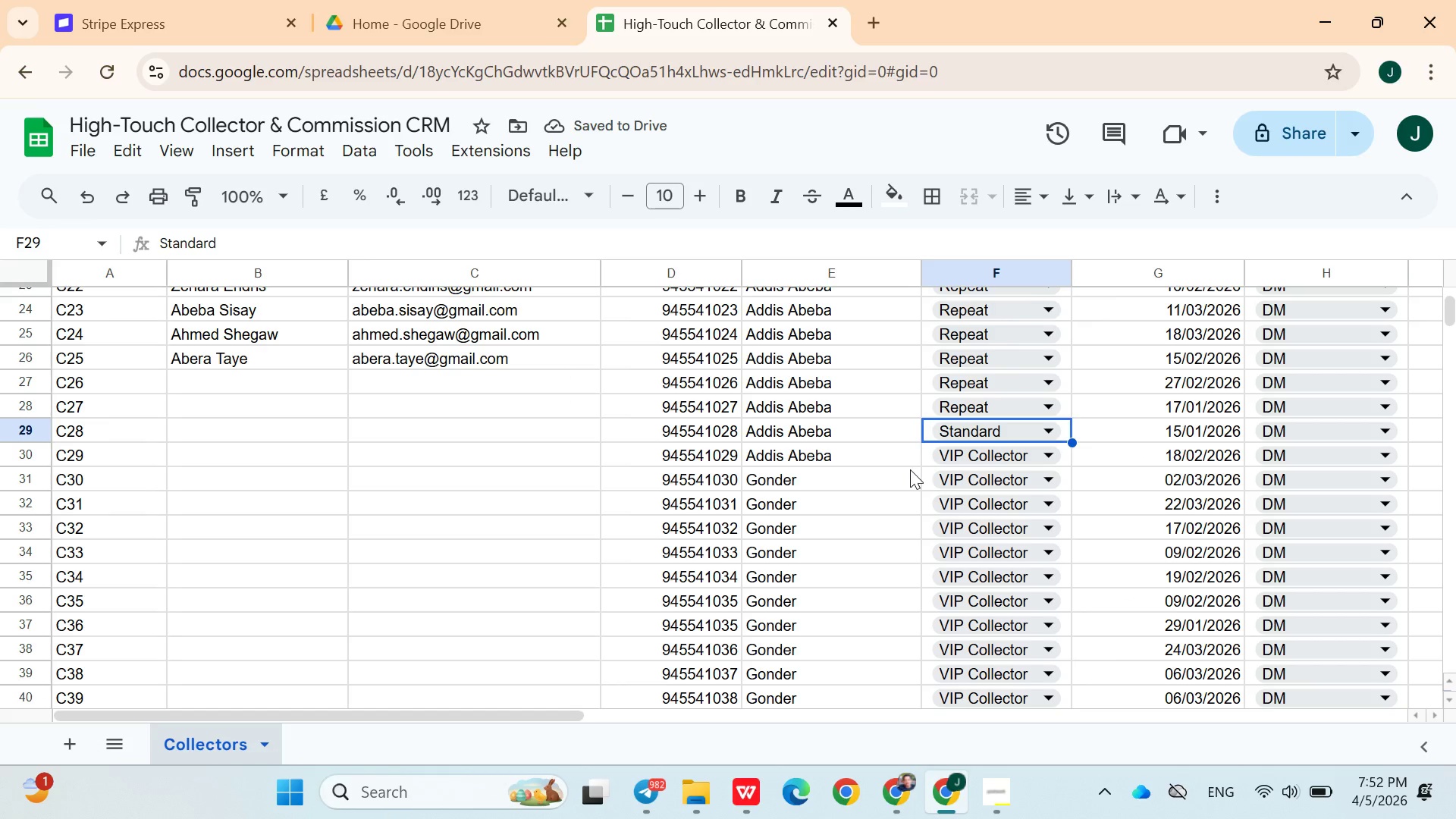 
mouse_move([981, 430])
 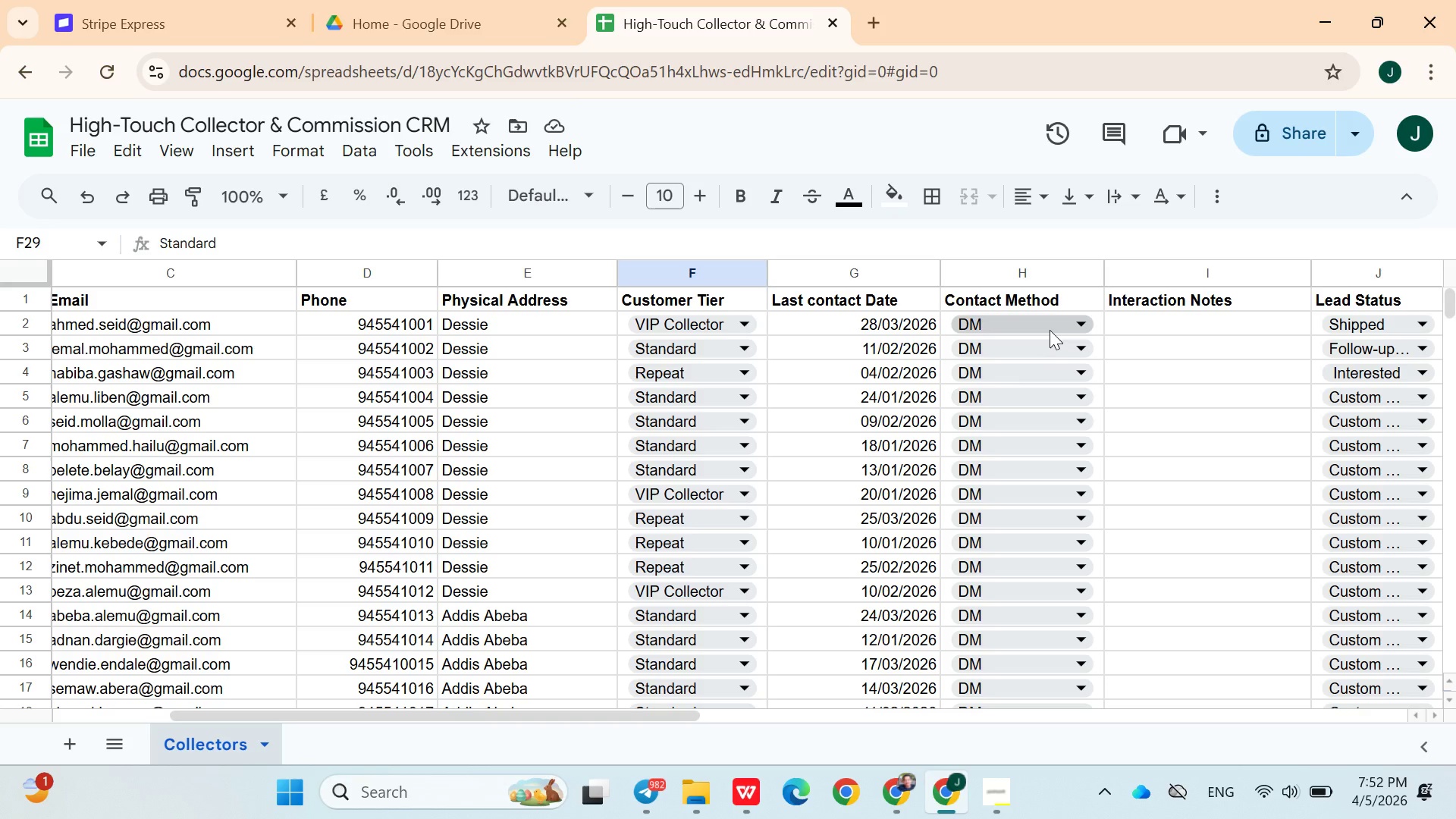 
left_click([1050, 330])
 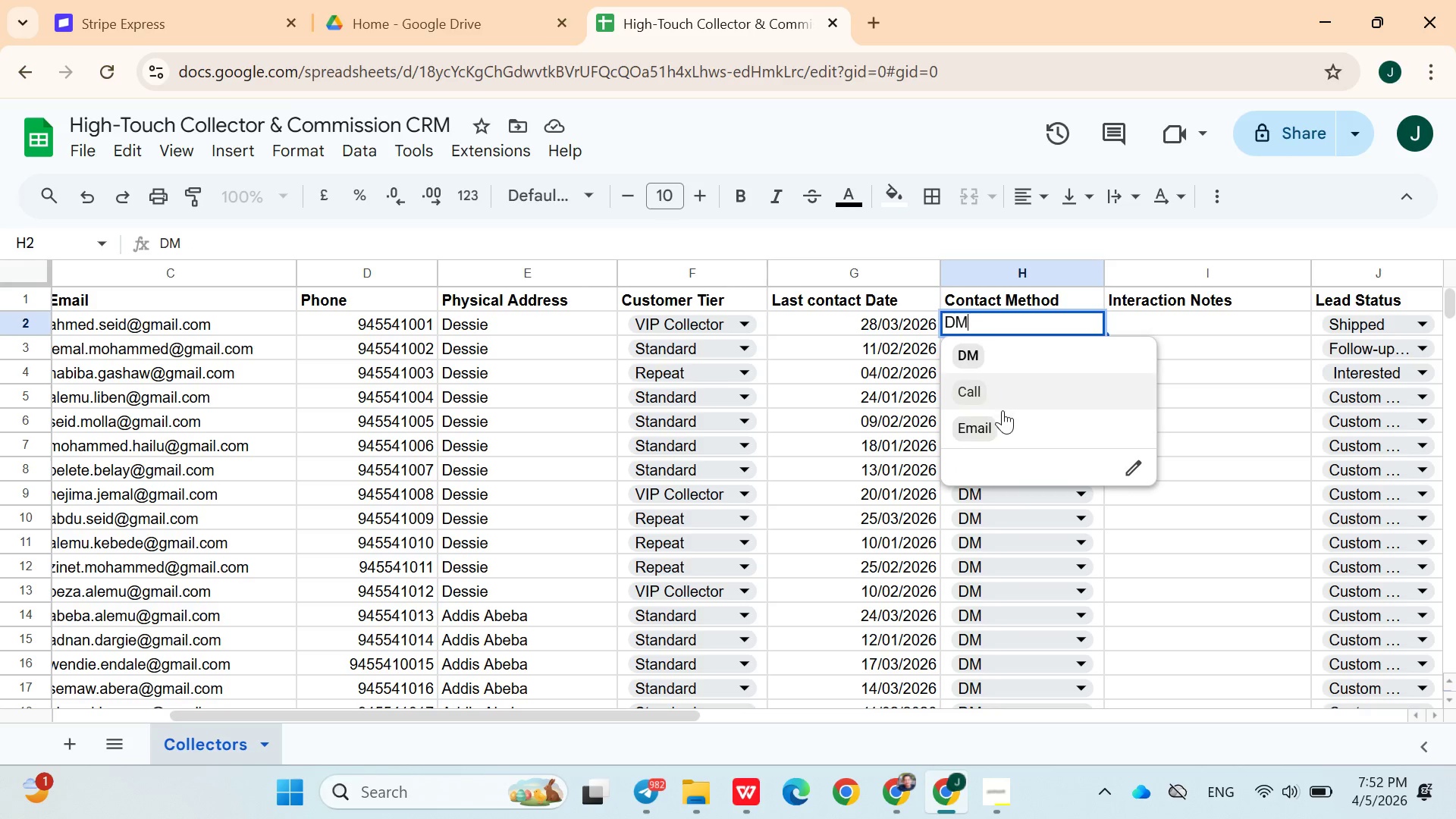 
left_click([1003, 417])
 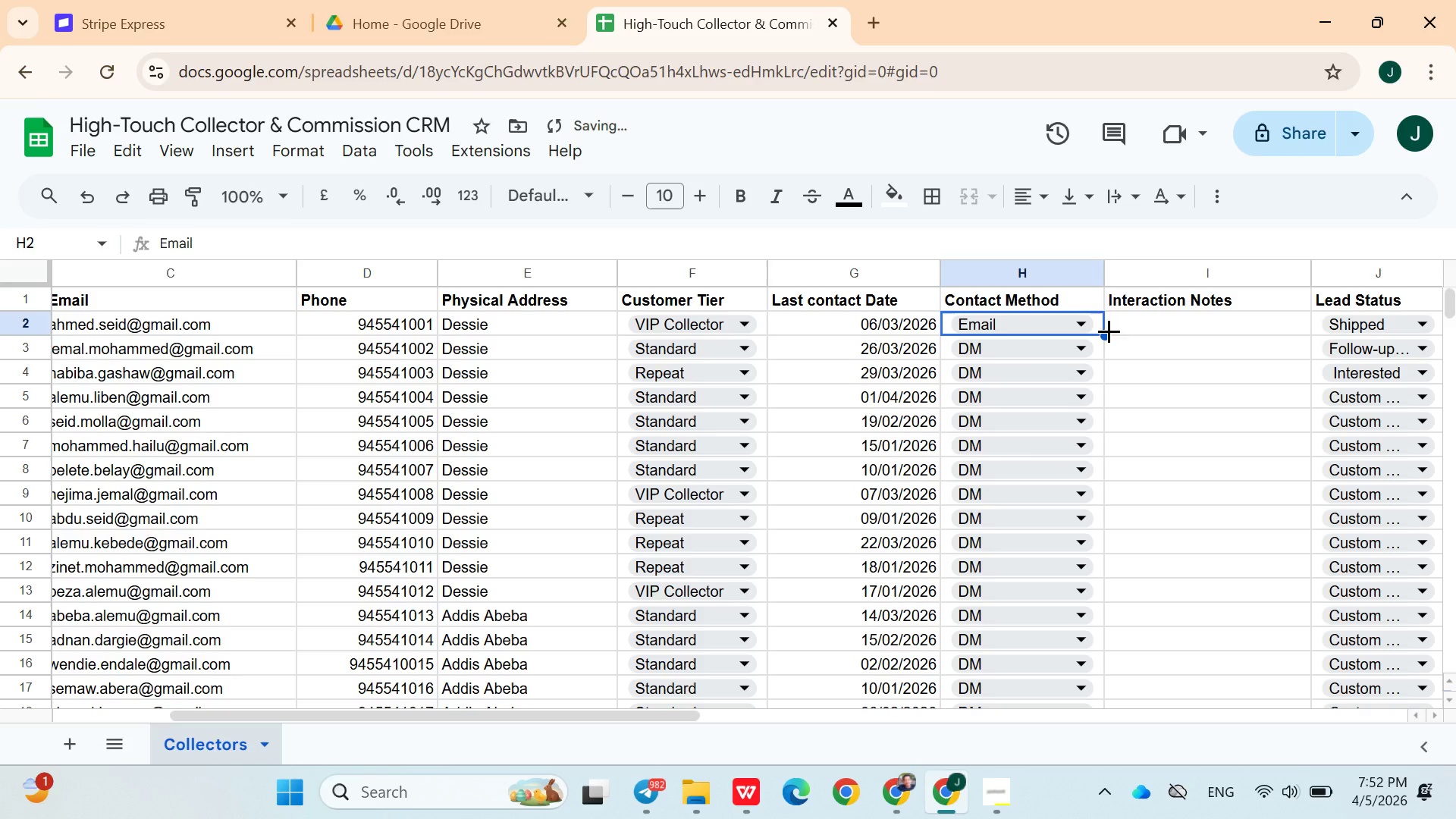 
left_click([1109, 333])
 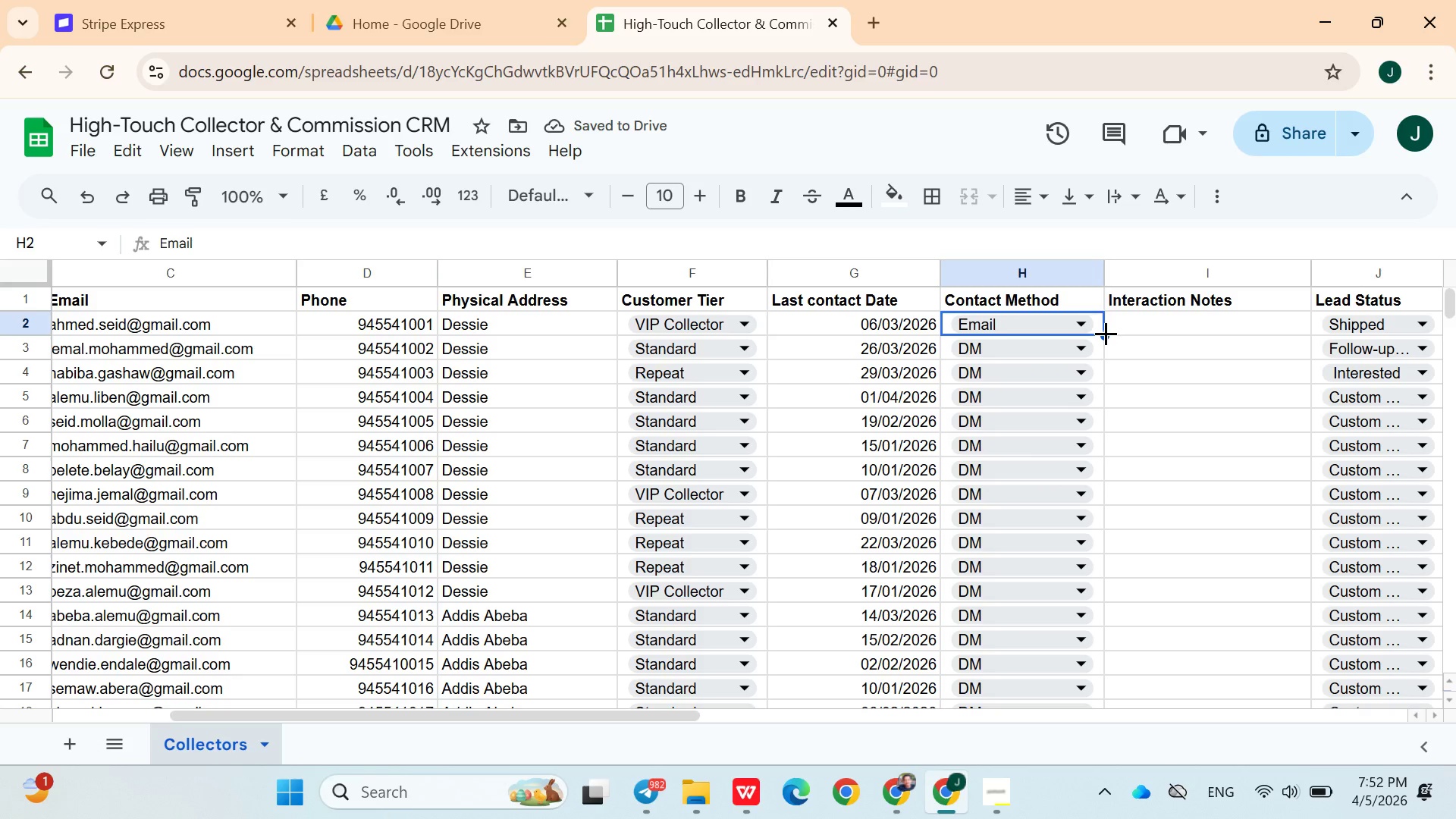 
left_click_drag(start_coordinate=[1106, 333], to_coordinate=[1100, 420])
 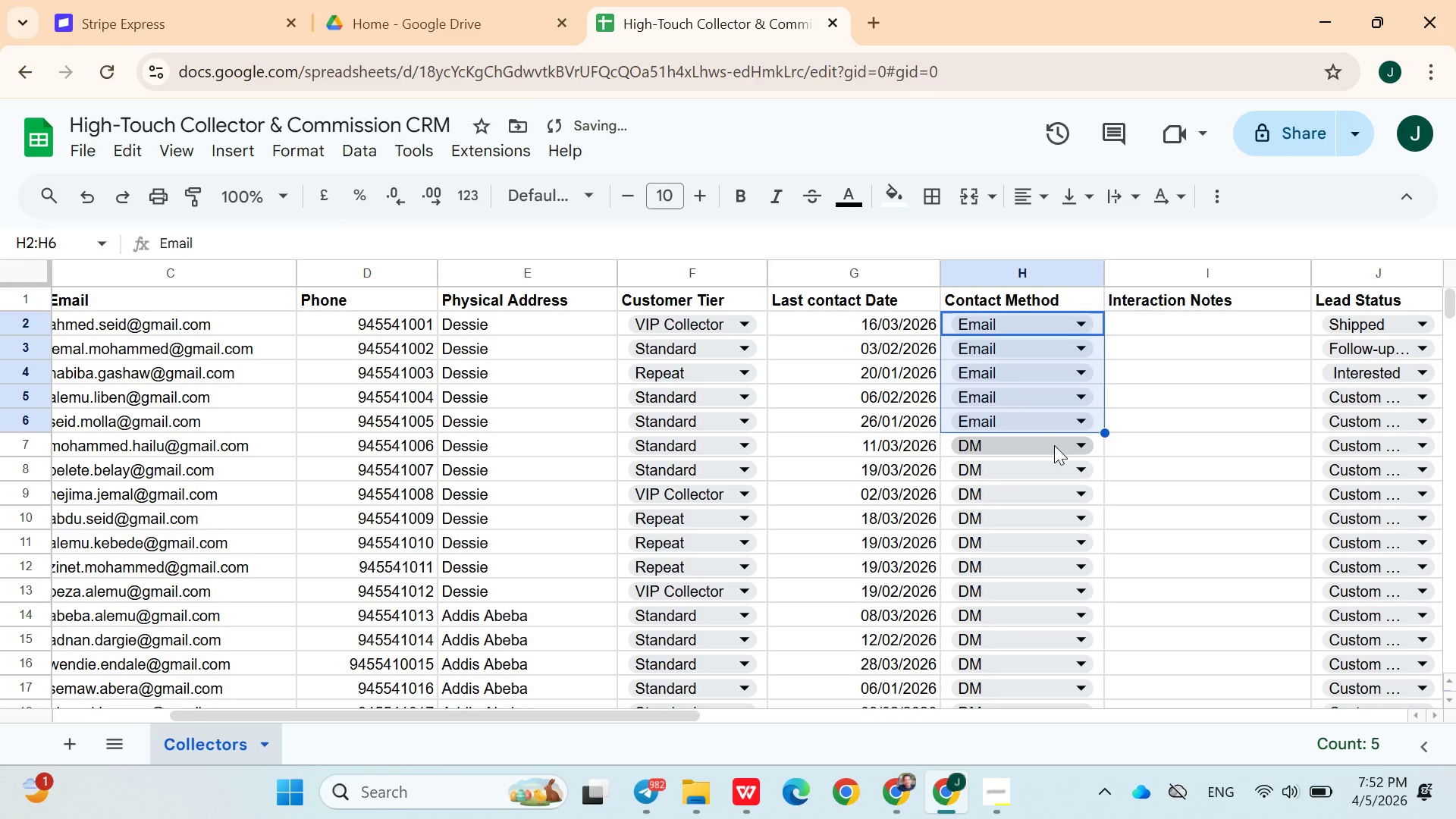 
left_click([1054, 445])
 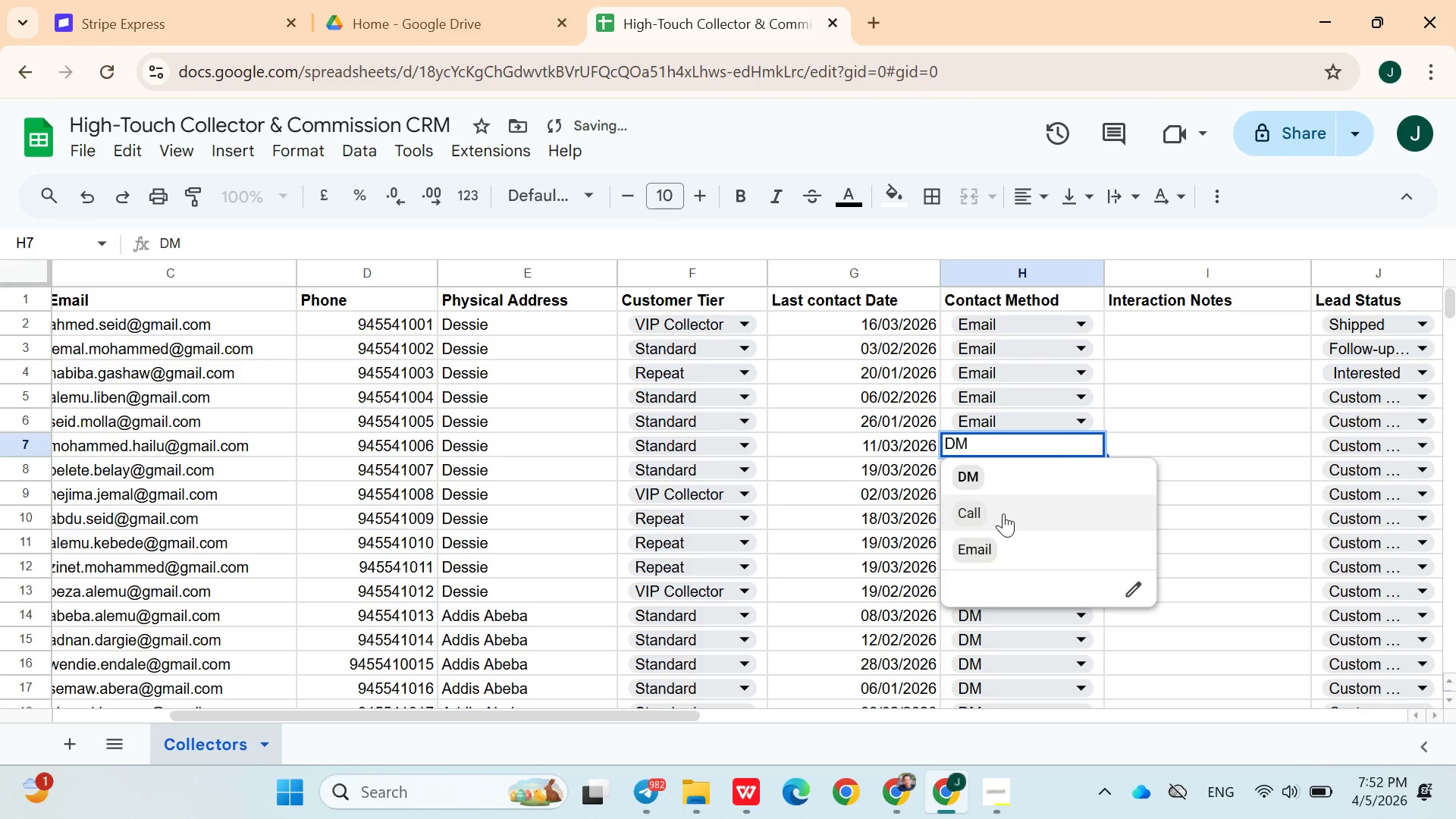 
left_click([1003, 514])
 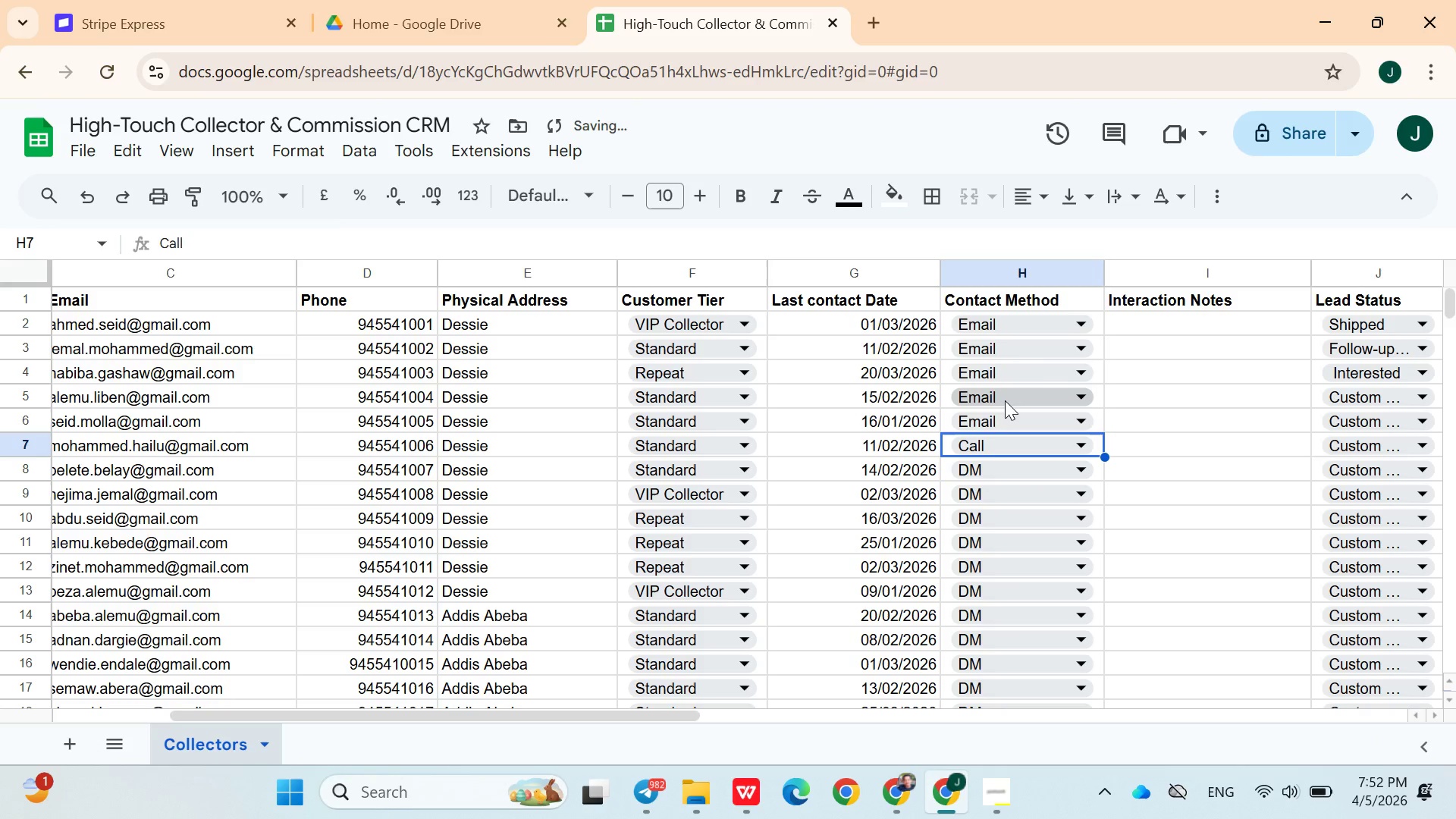 
left_click([1005, 398])
 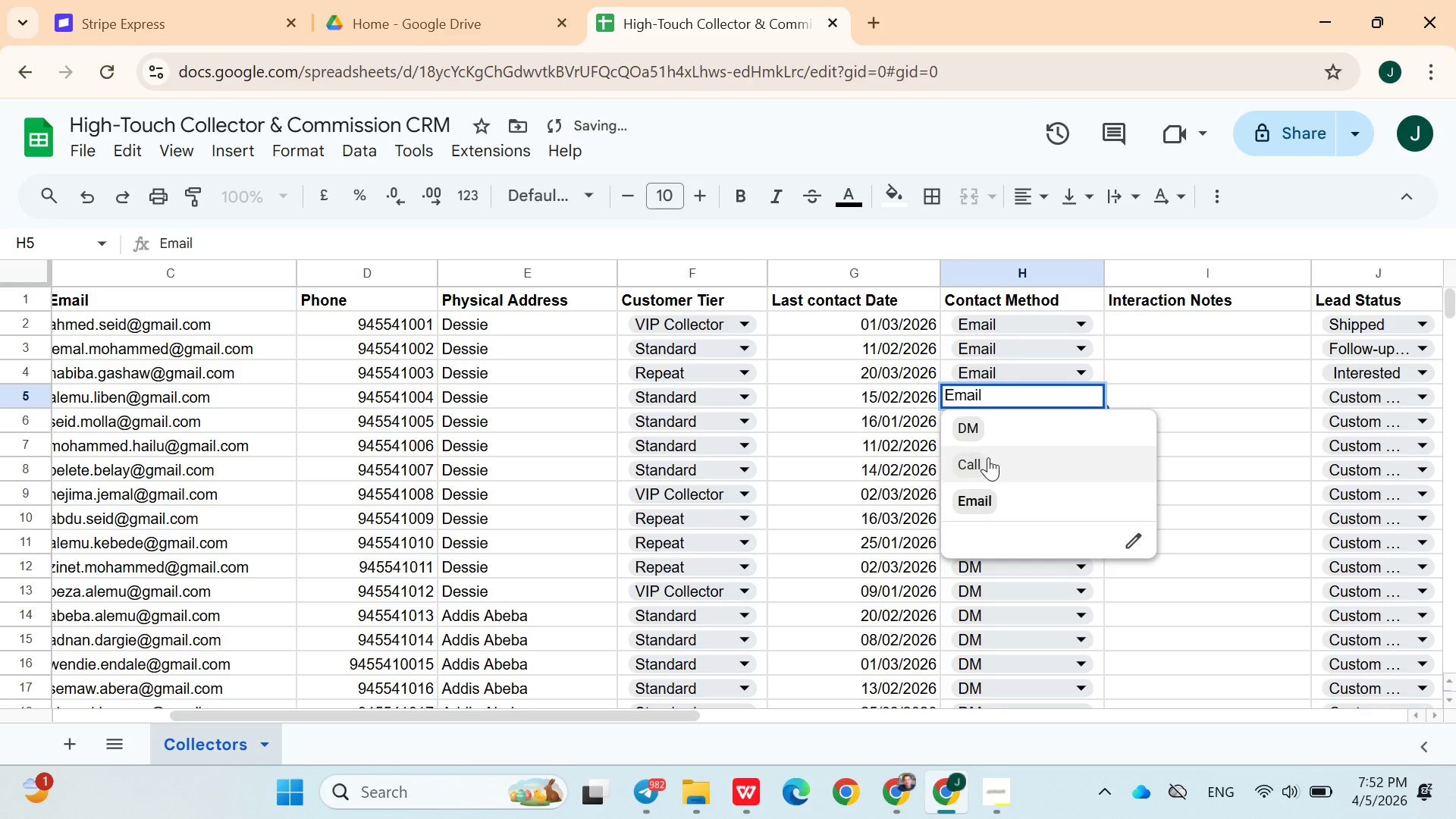 
left_click([988, 457])
 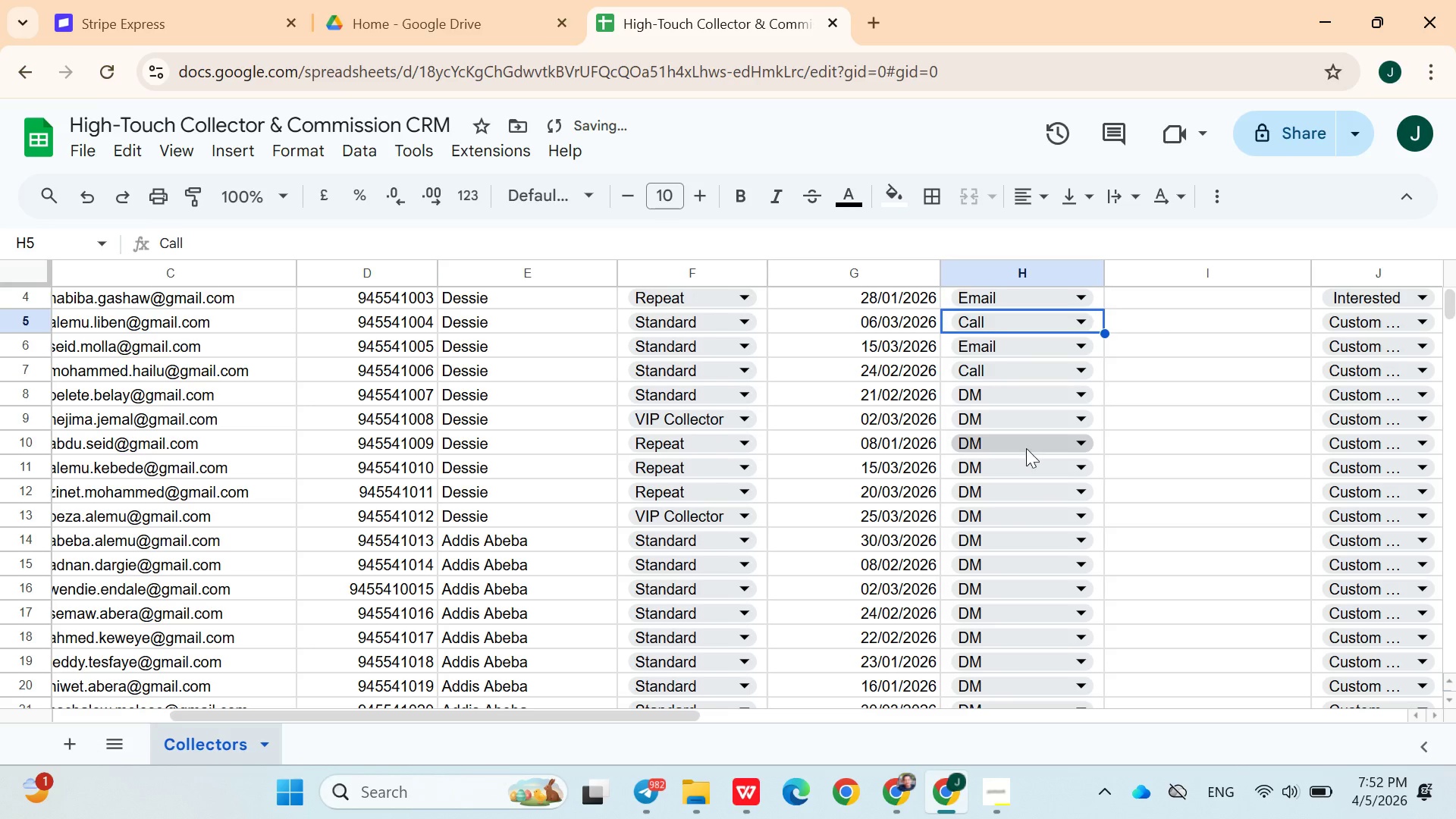 
left_click([1011, 470])
 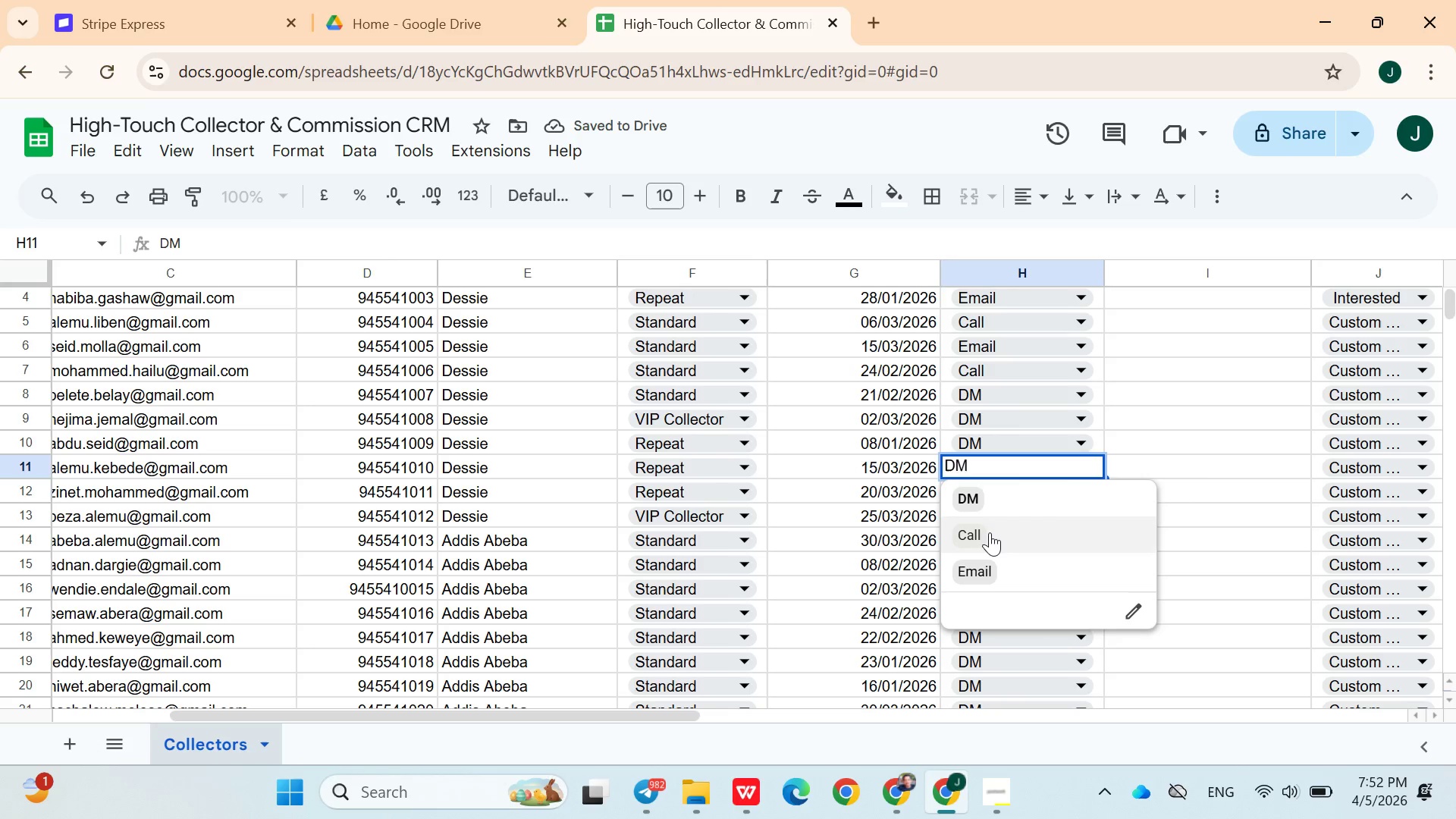 
left_click([990, 535])
 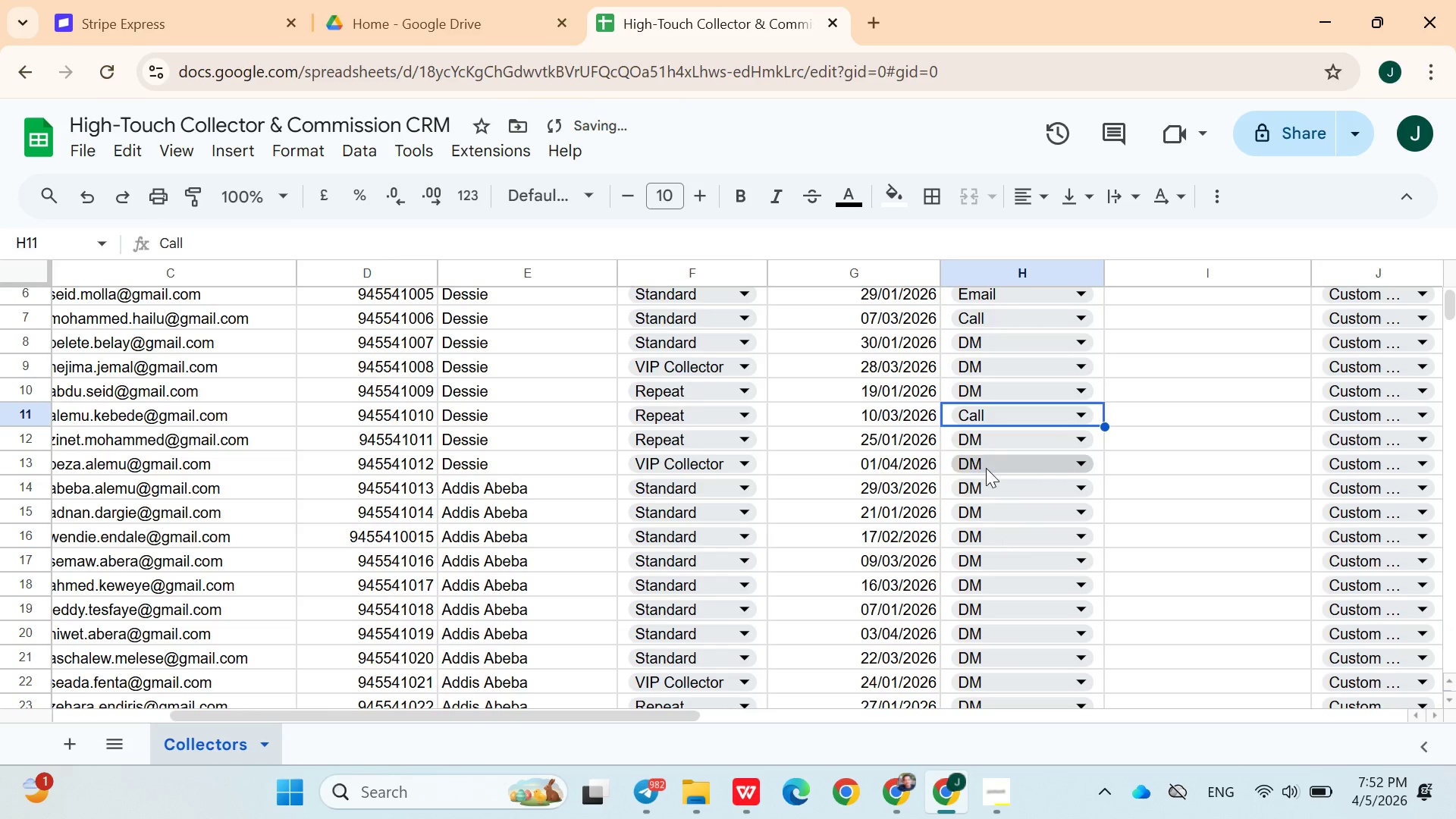 
left_click([986, 465])
 